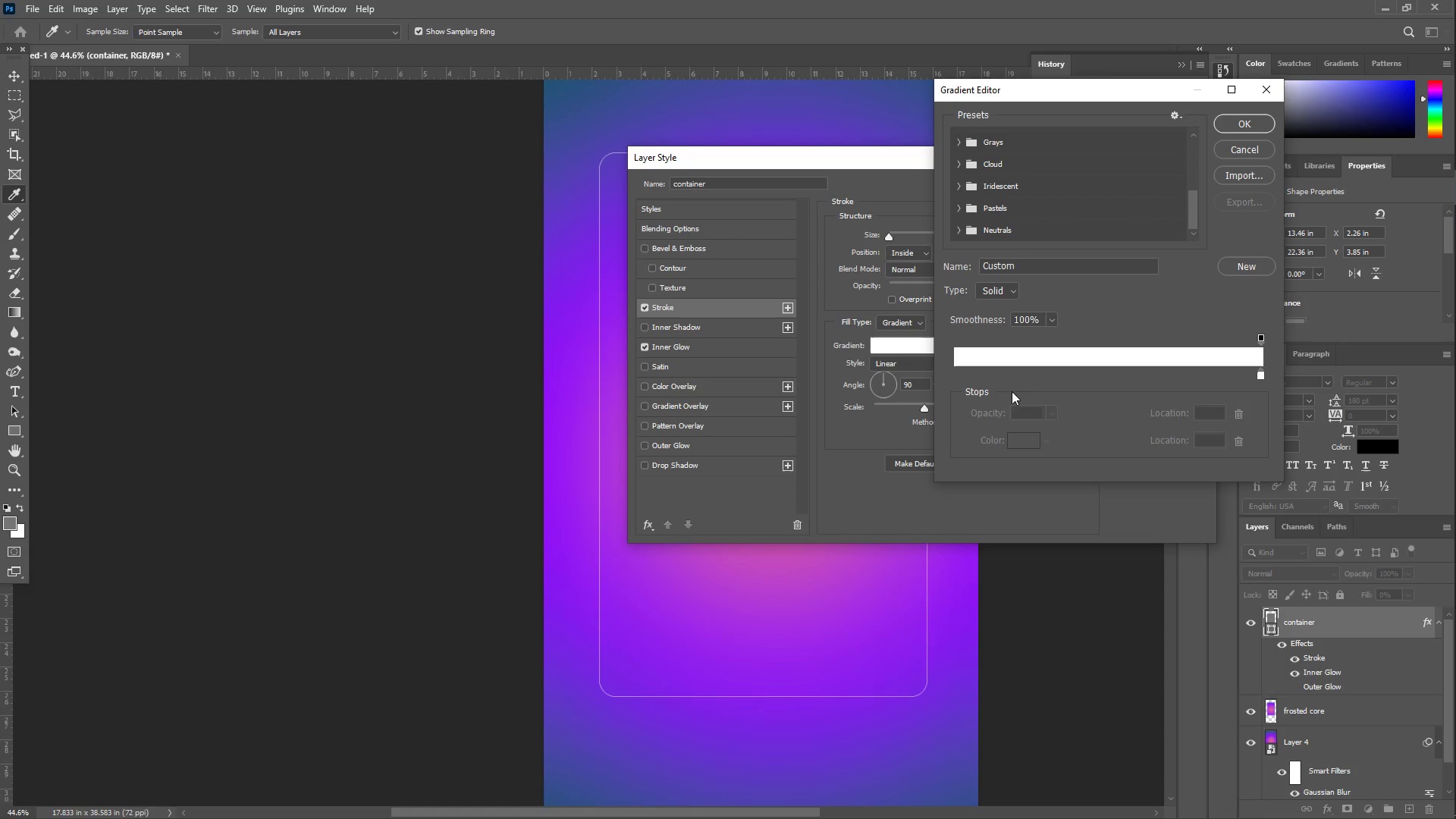 
left_click([974, 359])
 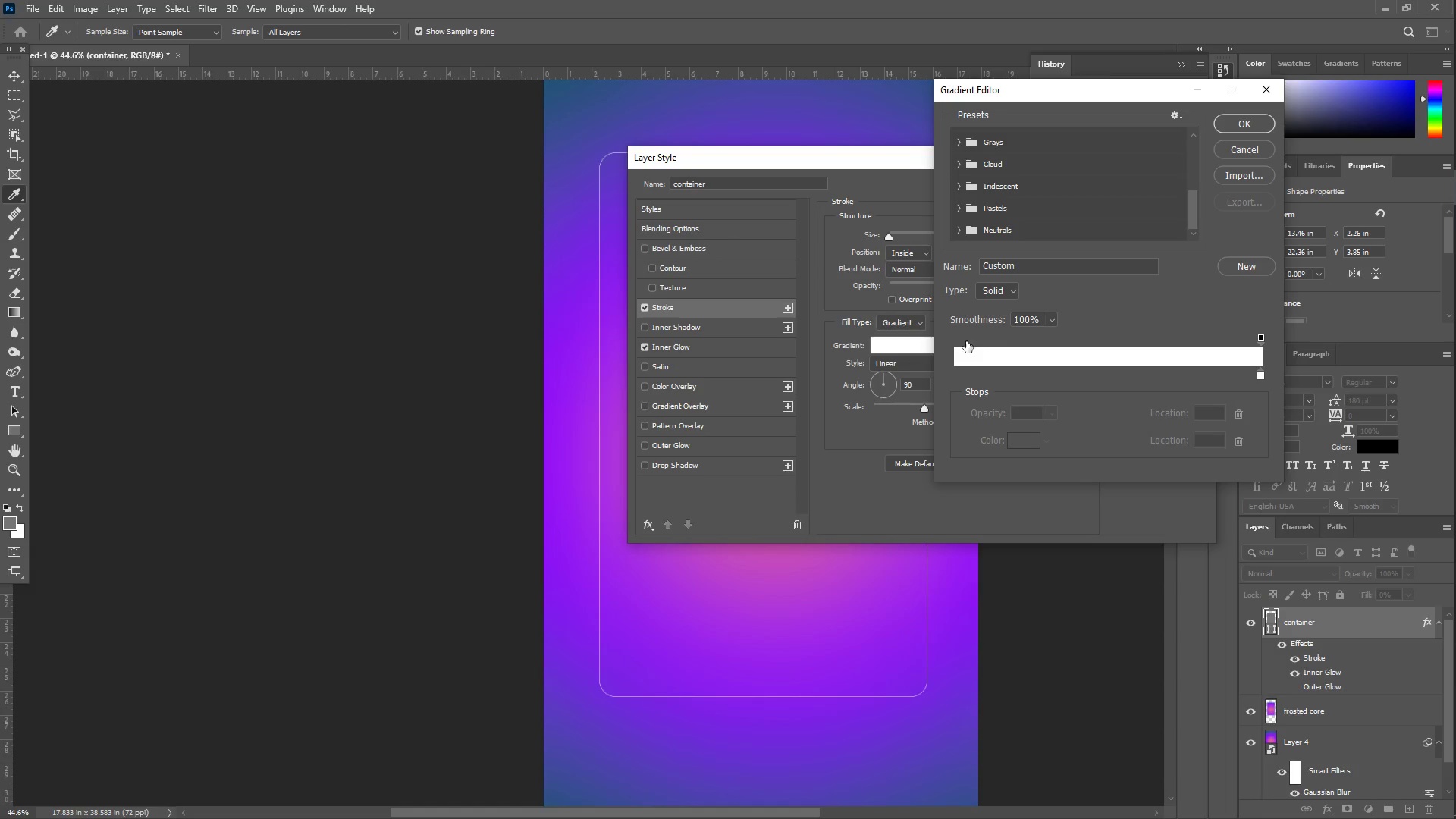 
wait(6.3)
 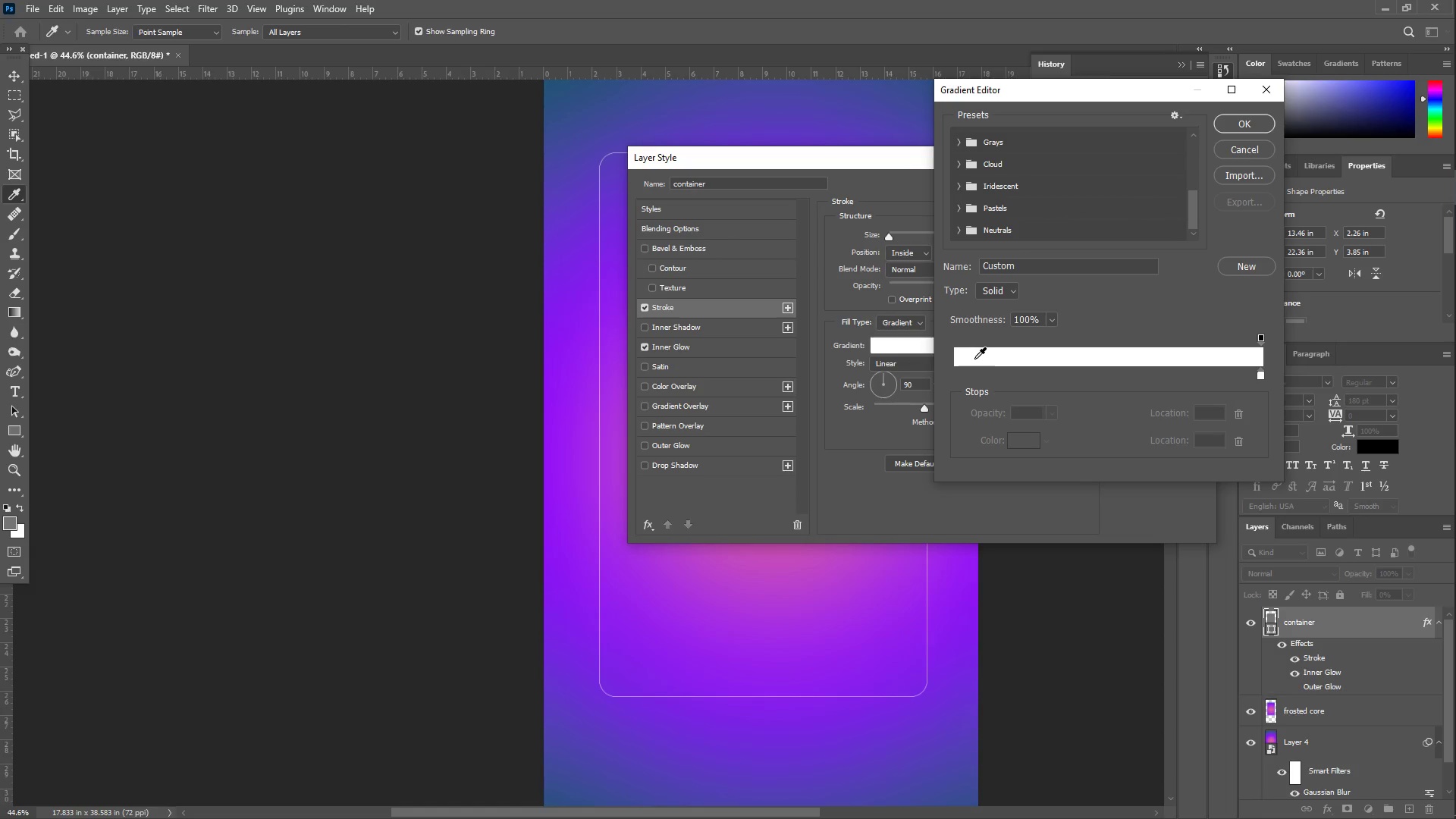 
double_click([994, 291])
 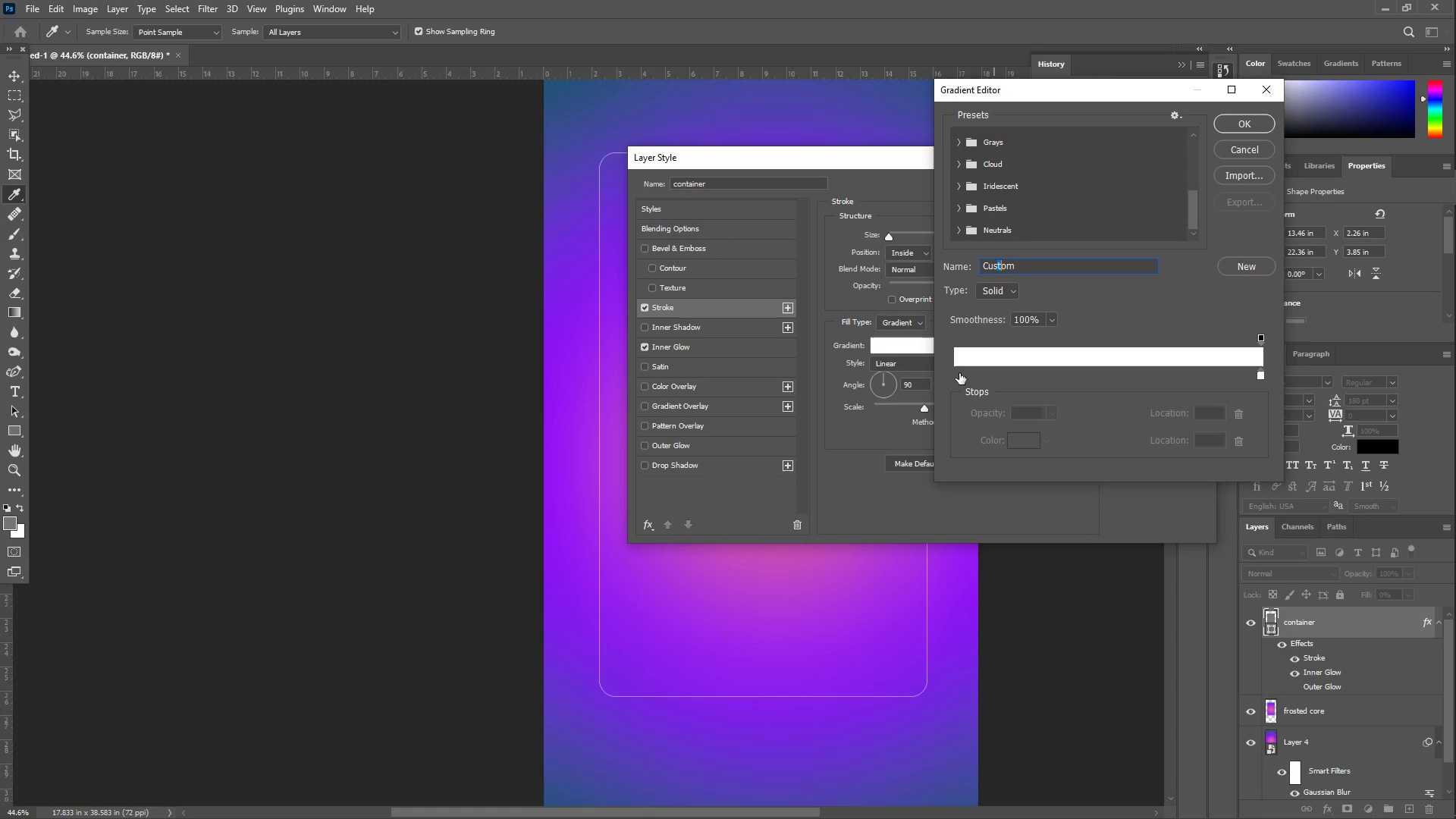 
left_click([959, 361])
 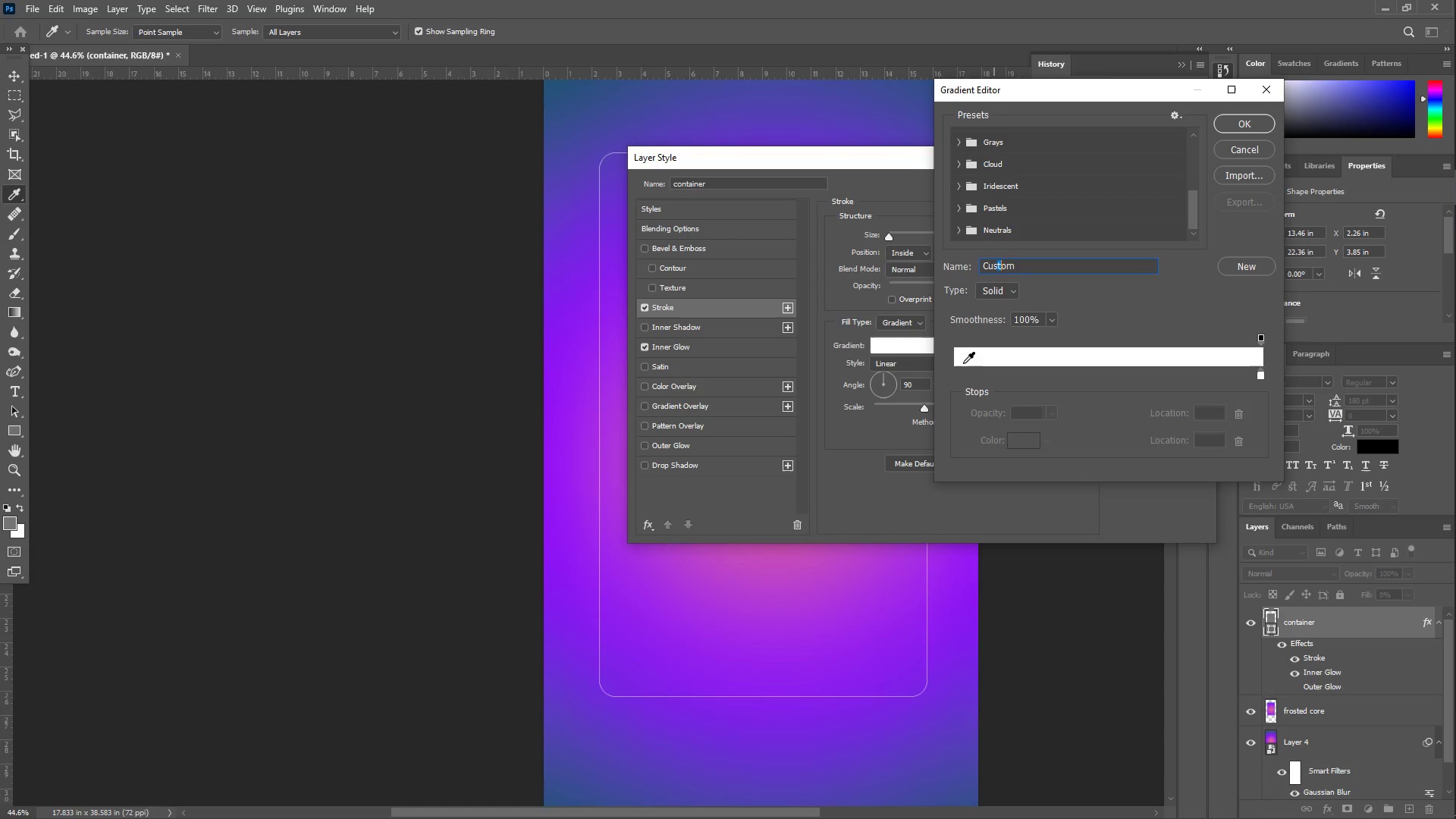 
left_click([960, 370])
 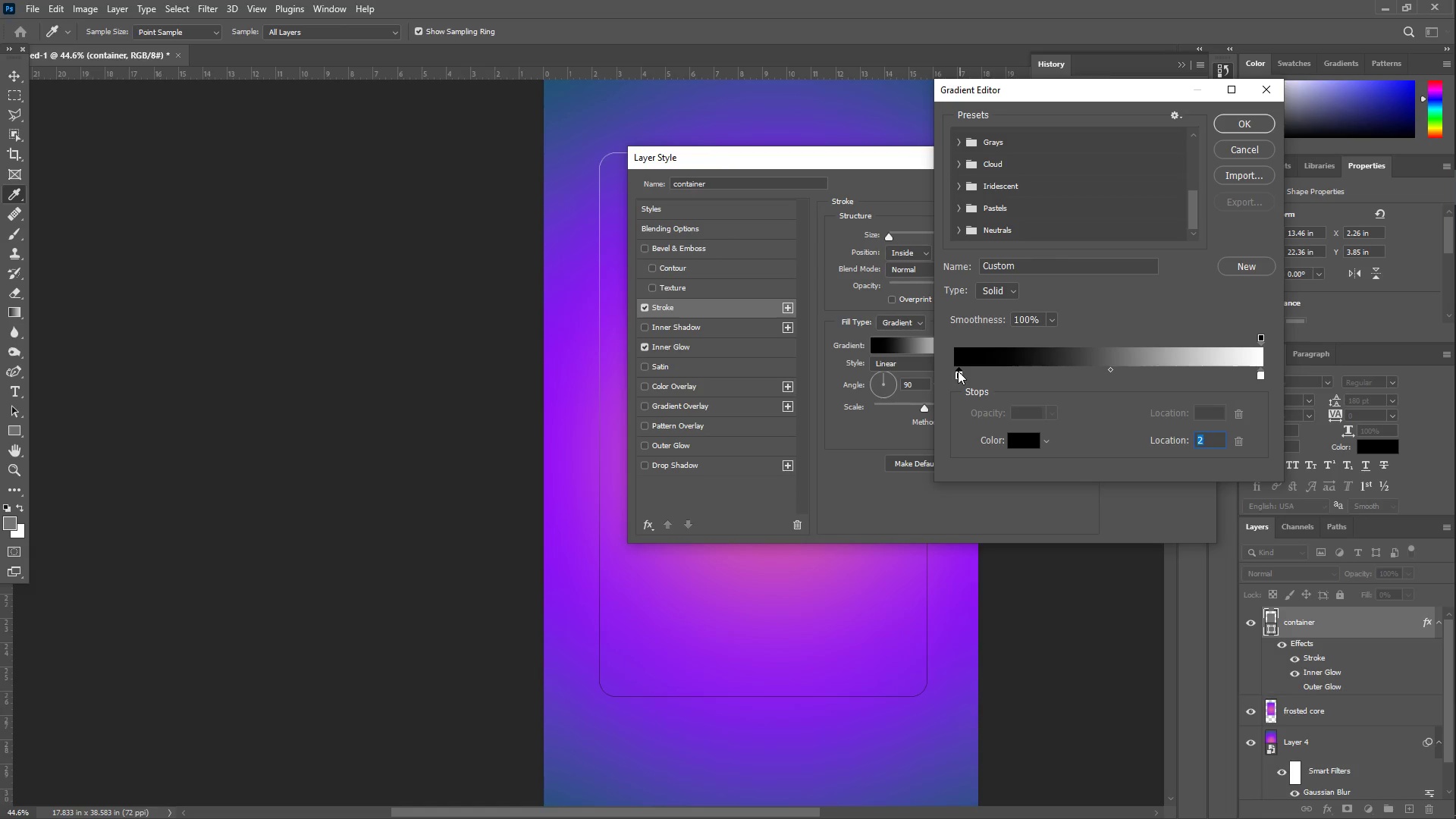 
left_click_drag(start_coordinate=[958, 371], to_coordinate=[947, 371])
 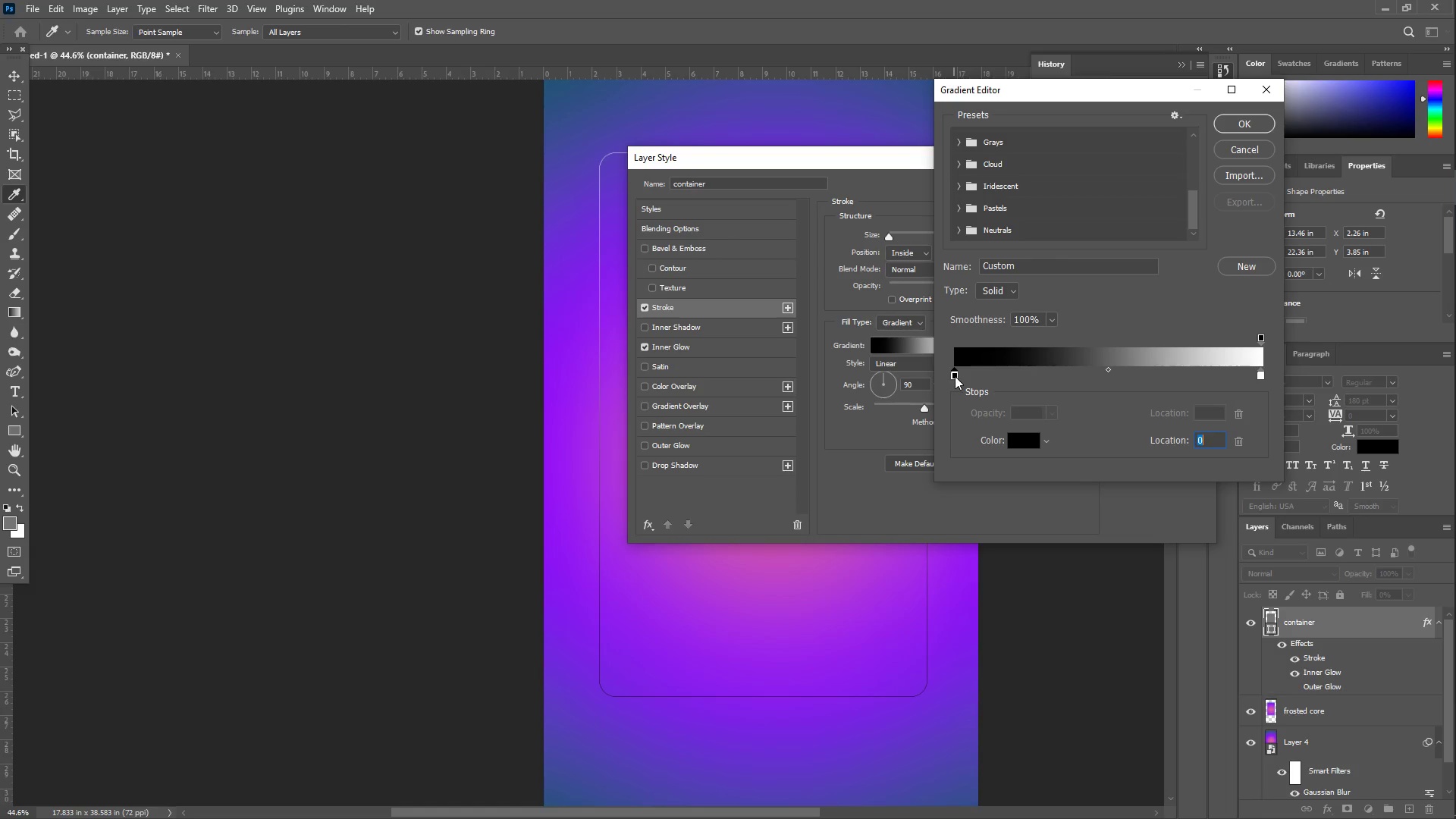 
right_click([955, 376])
 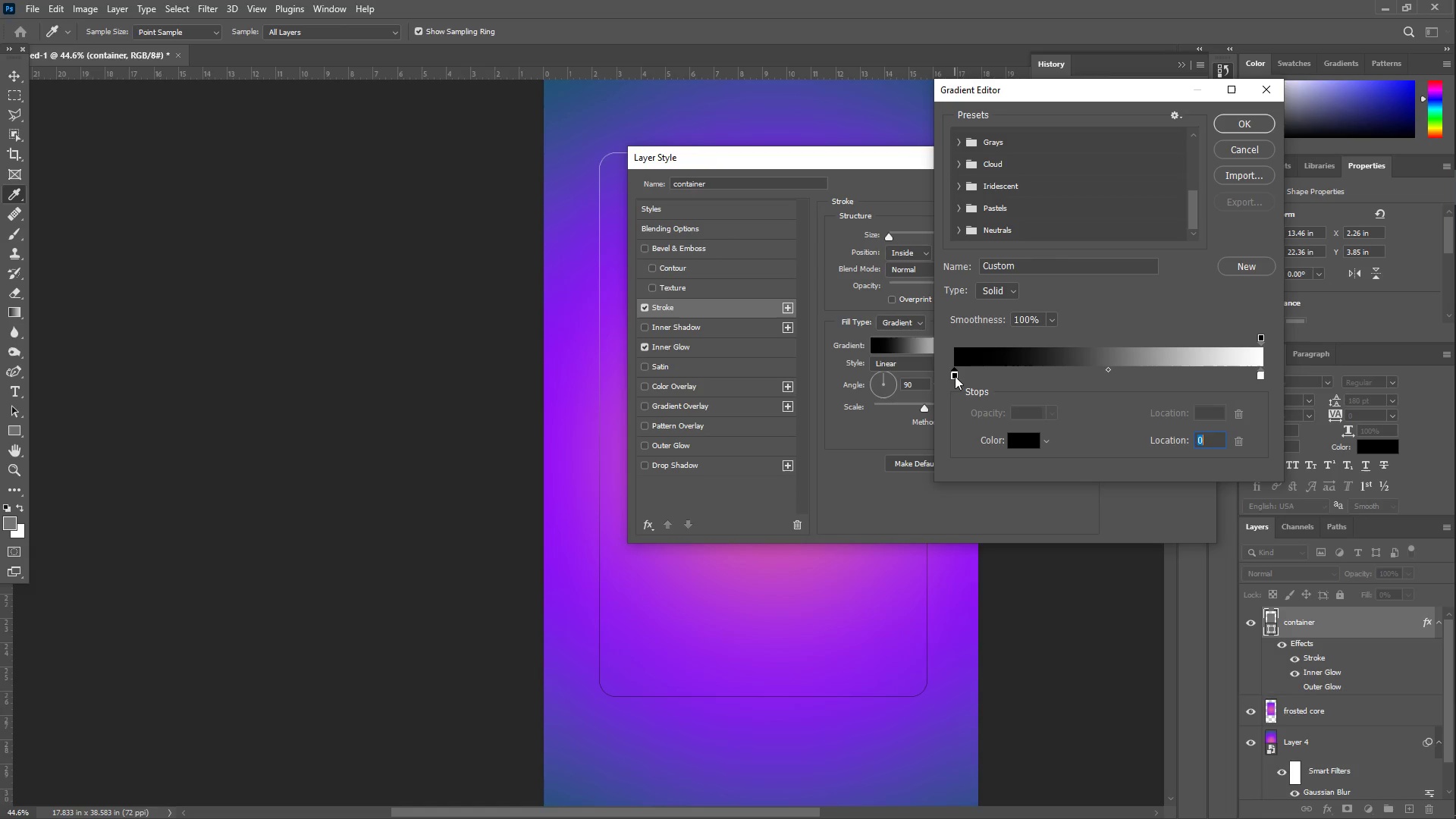 
double_click([955, 376])
 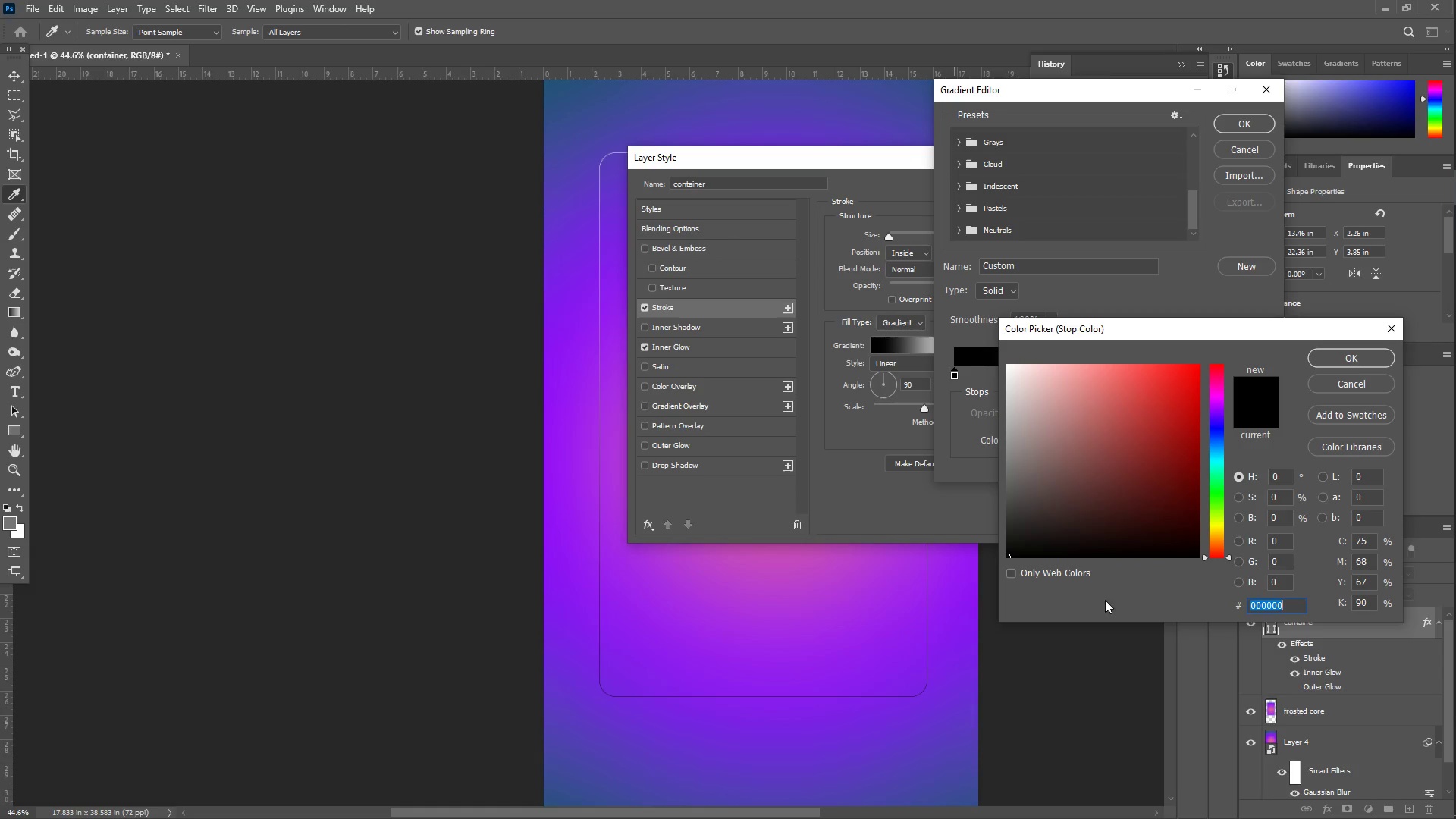 
wait(5.69)
 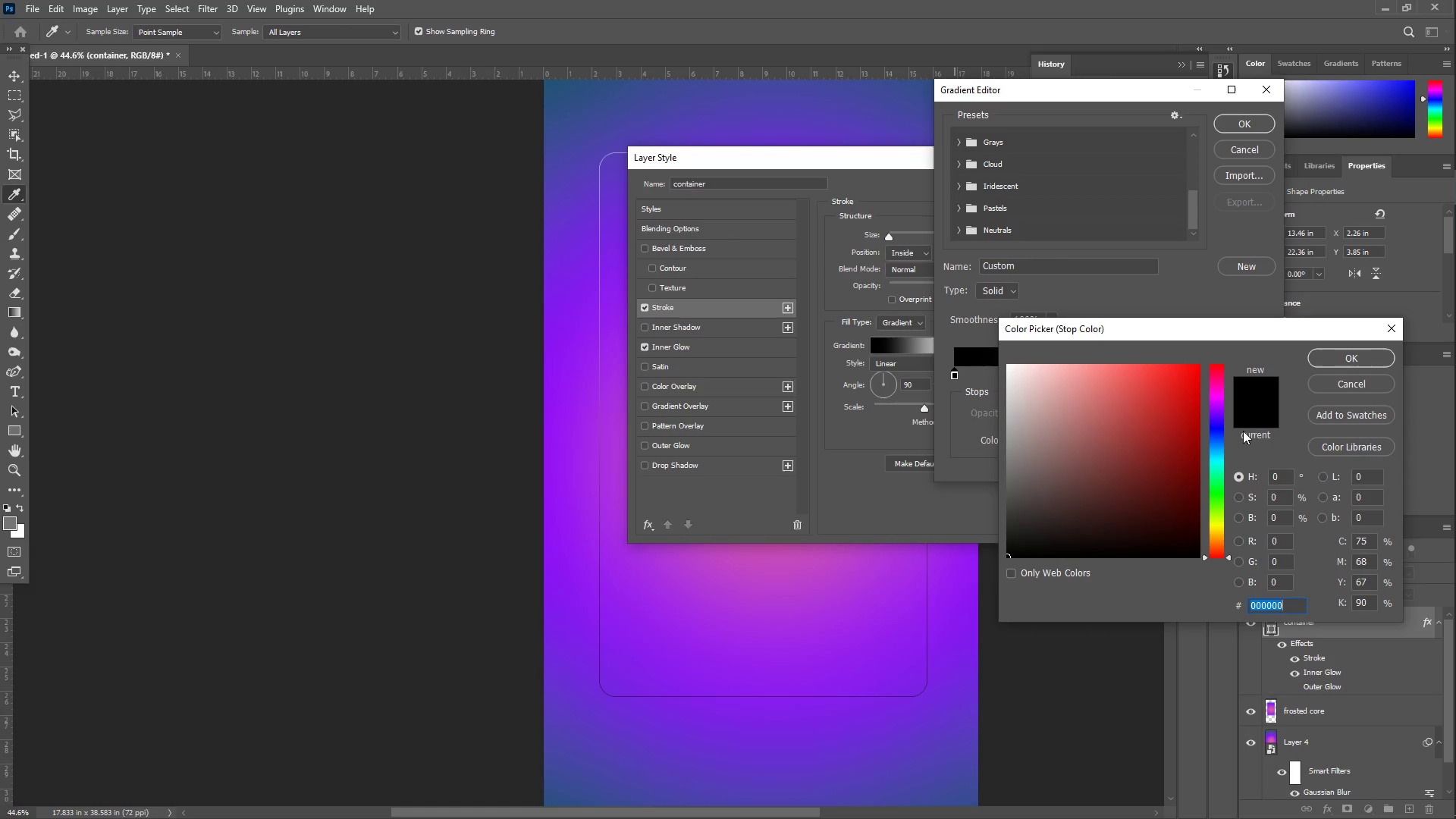 
left_click([1346, 357])
 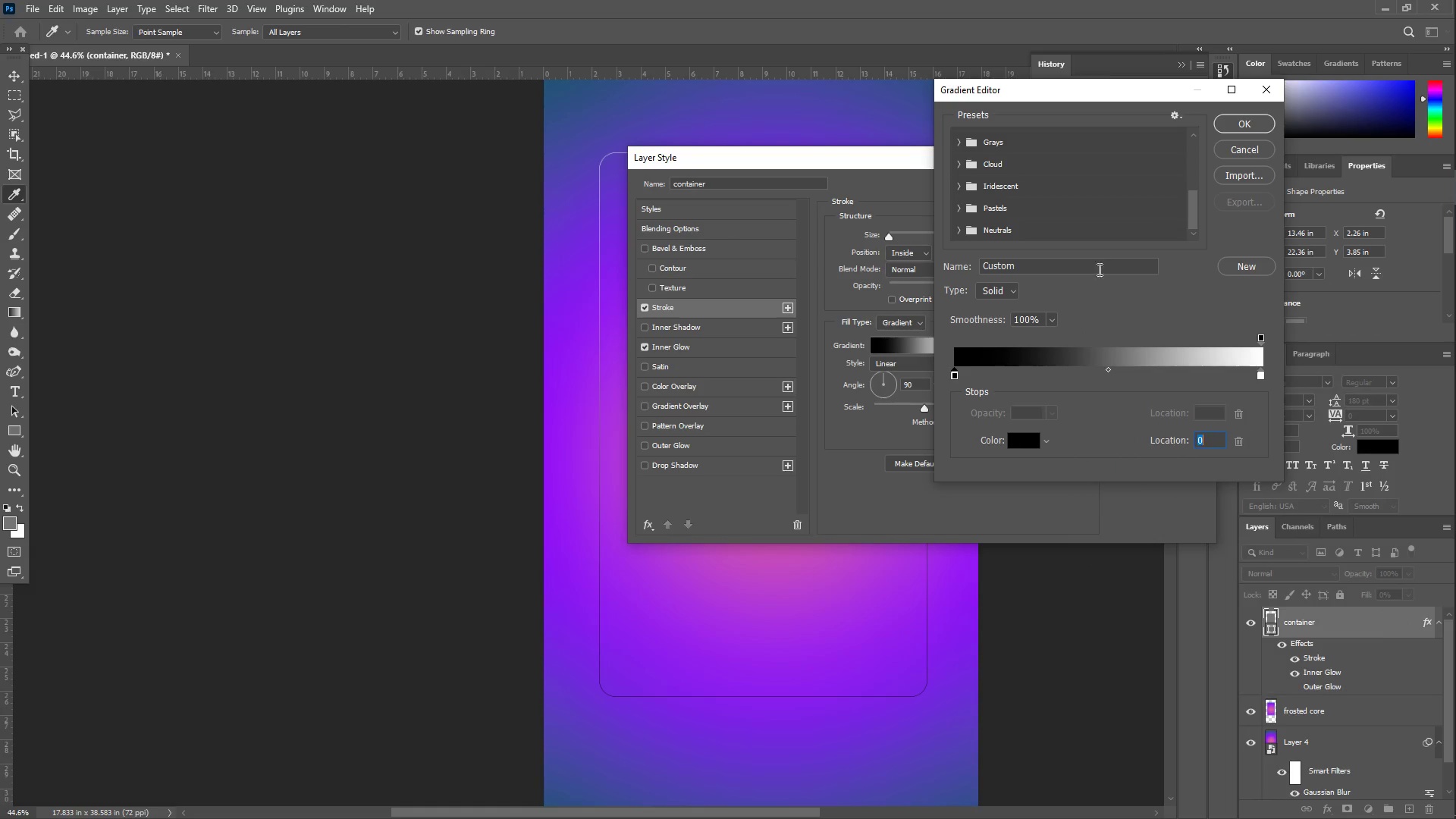 
wait(5.92)
 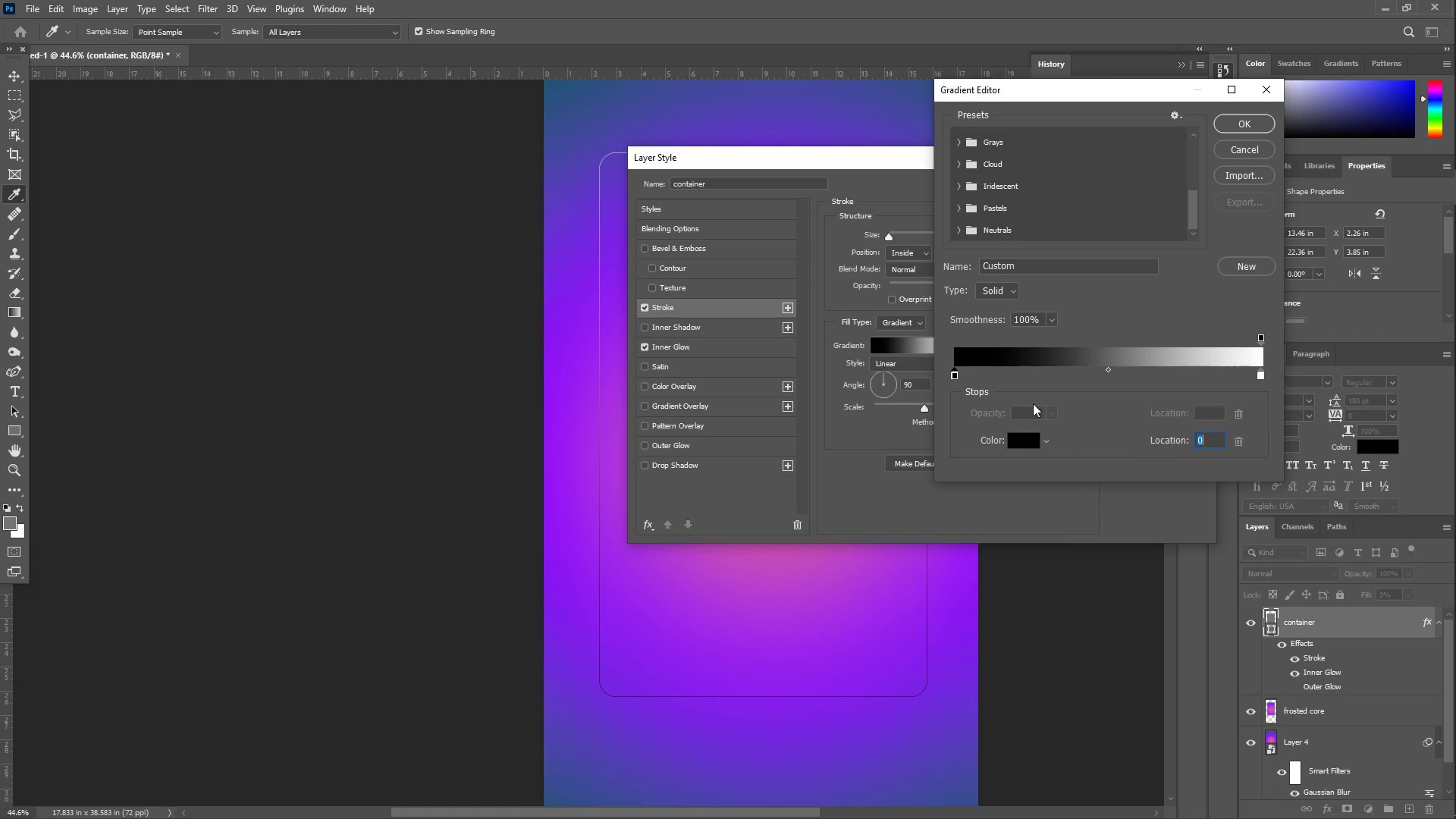 
left_click([1130, 185])
 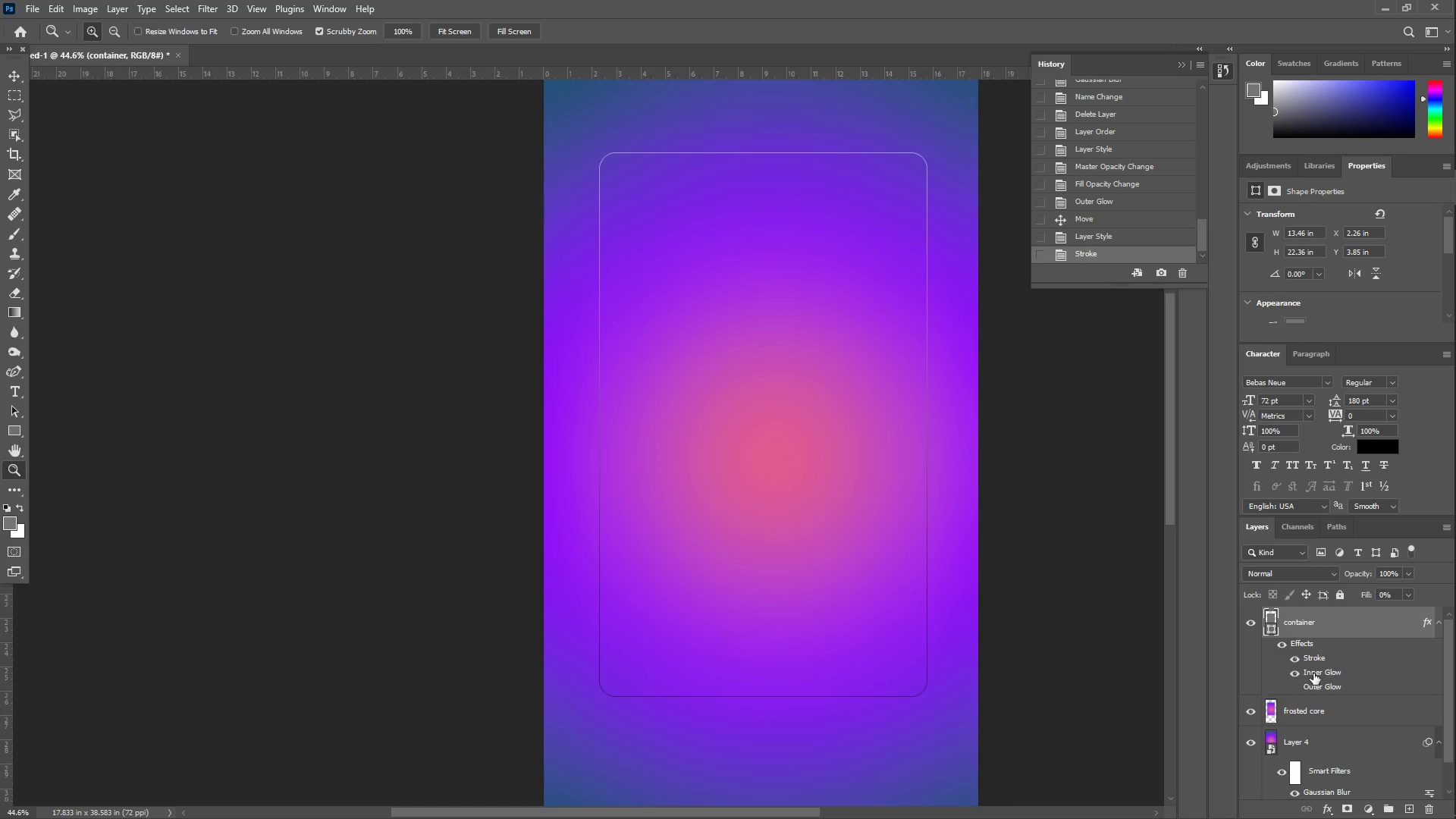 
wait(44.81)
 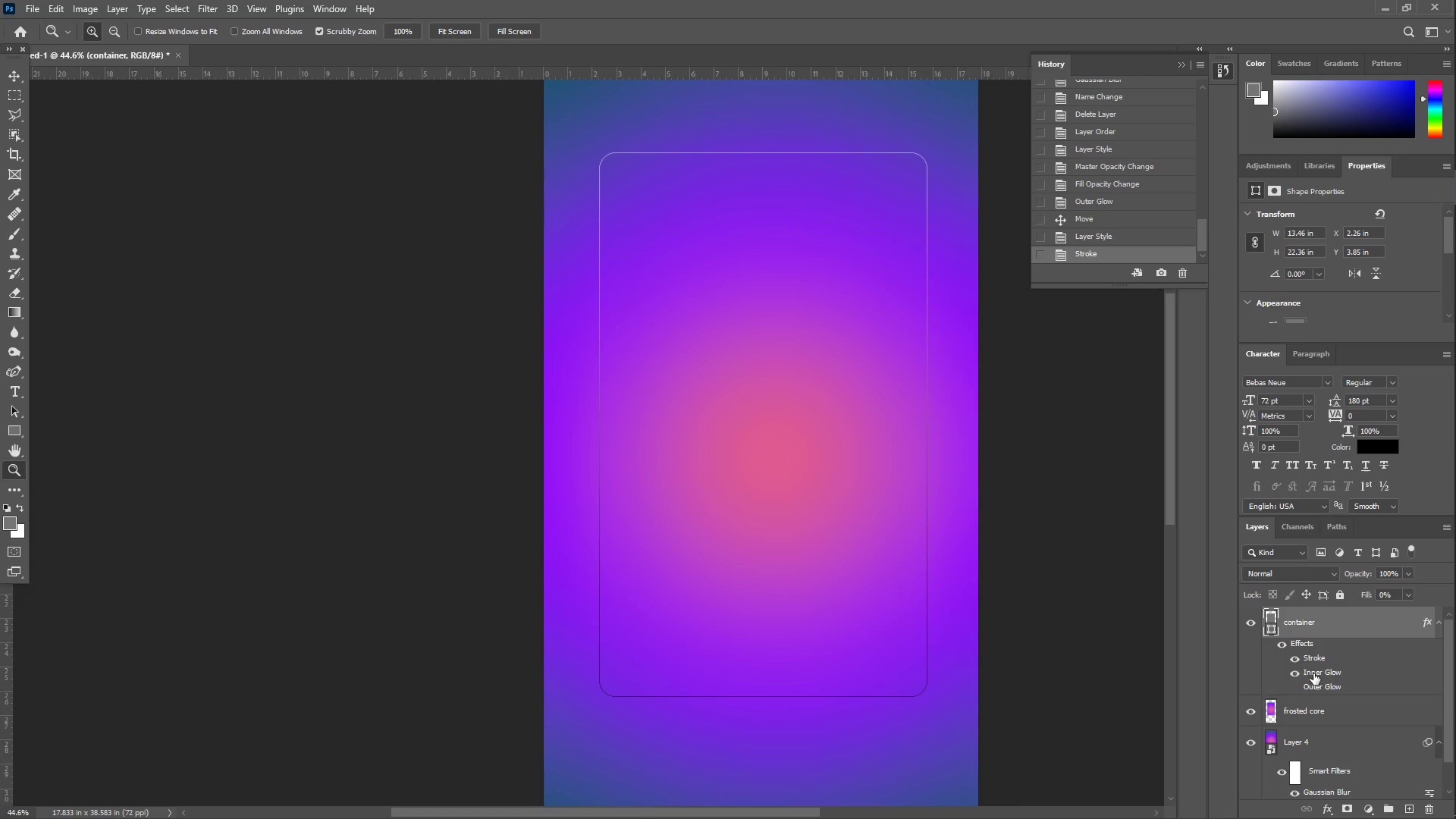 
double_click([1314, 673])
 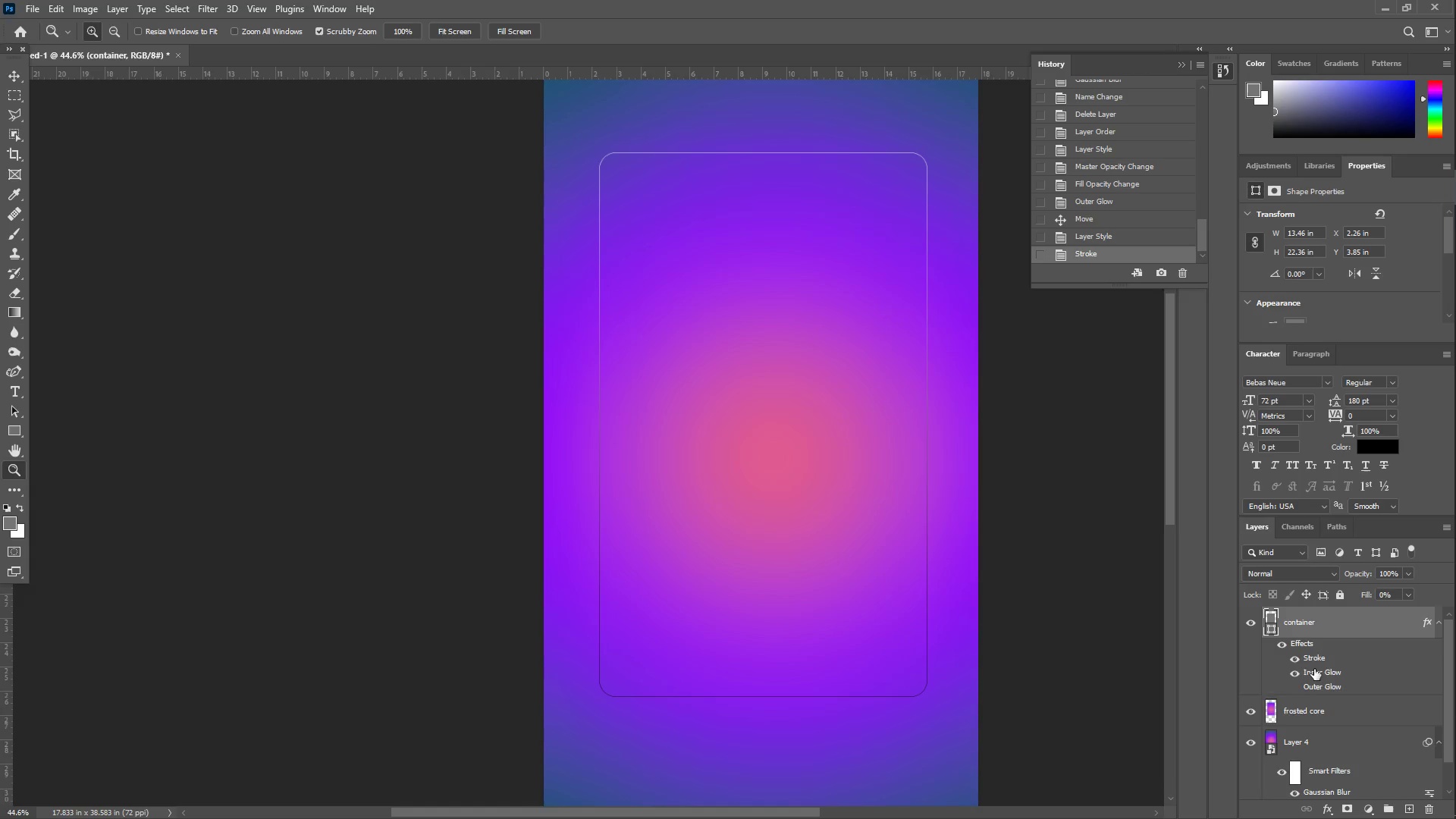 
left_click([1314, 657])
 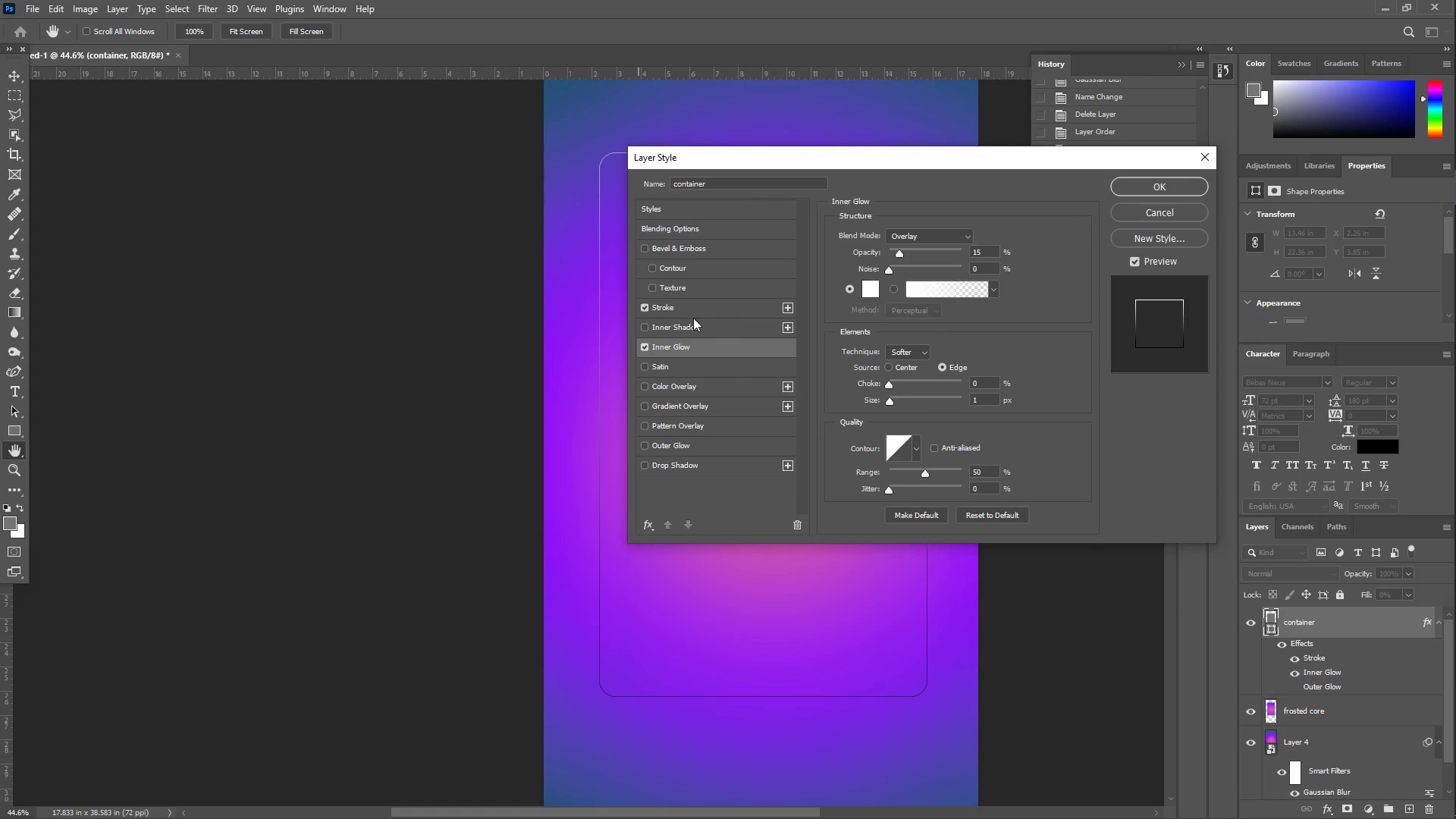 
left_click([698, 307])
 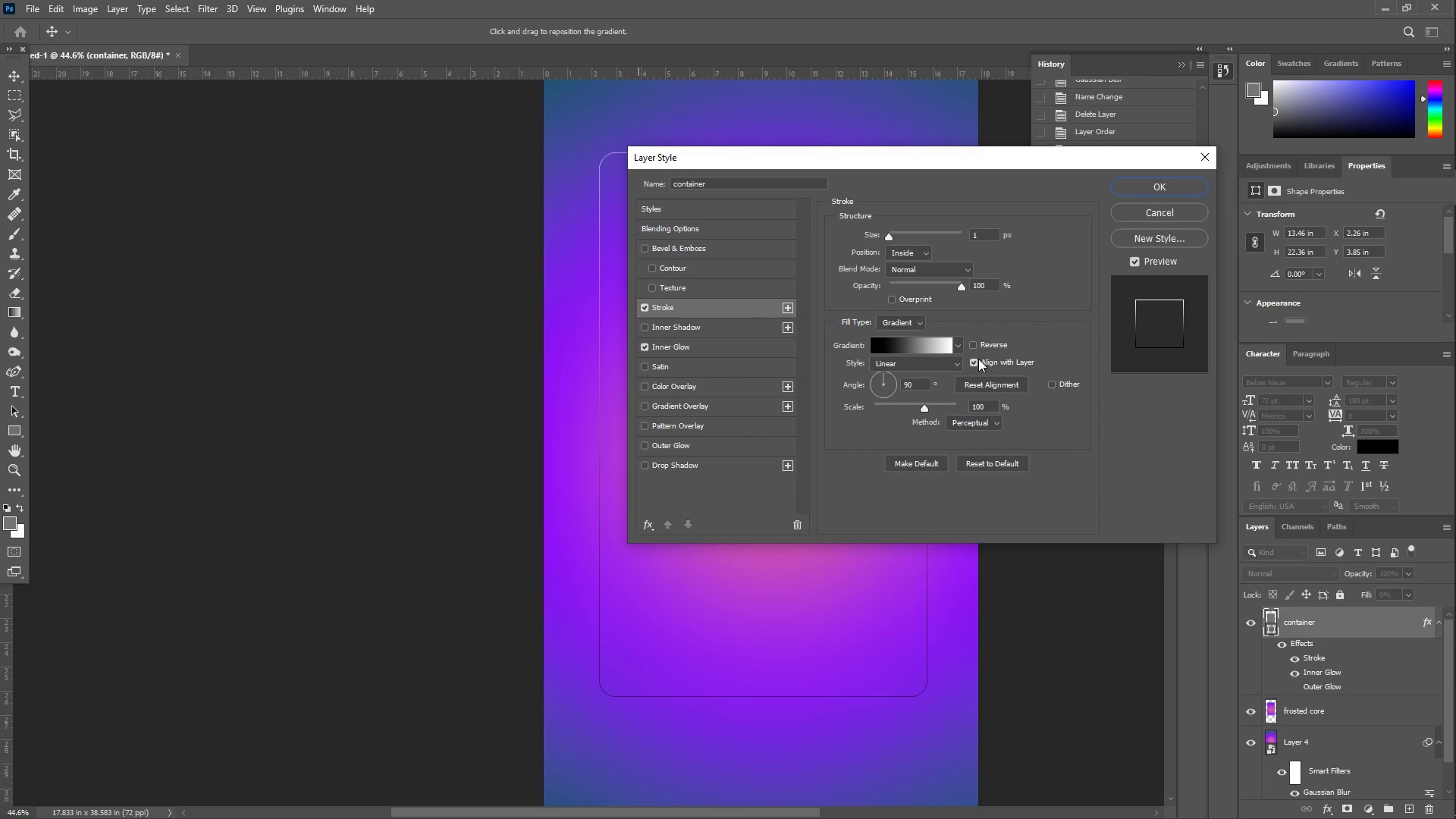 
left_click([926, 367])
 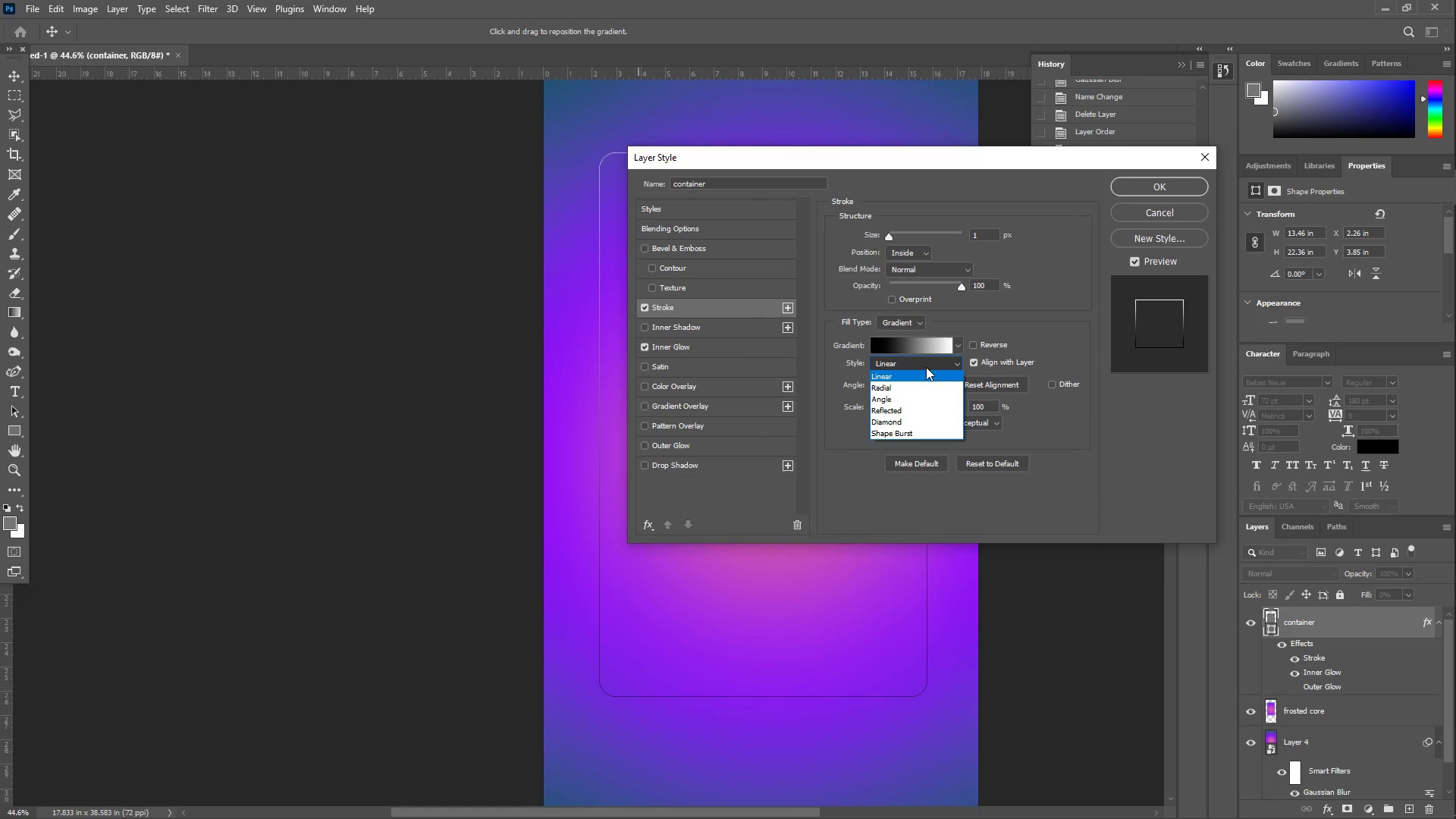 
left_click([926, 367])
 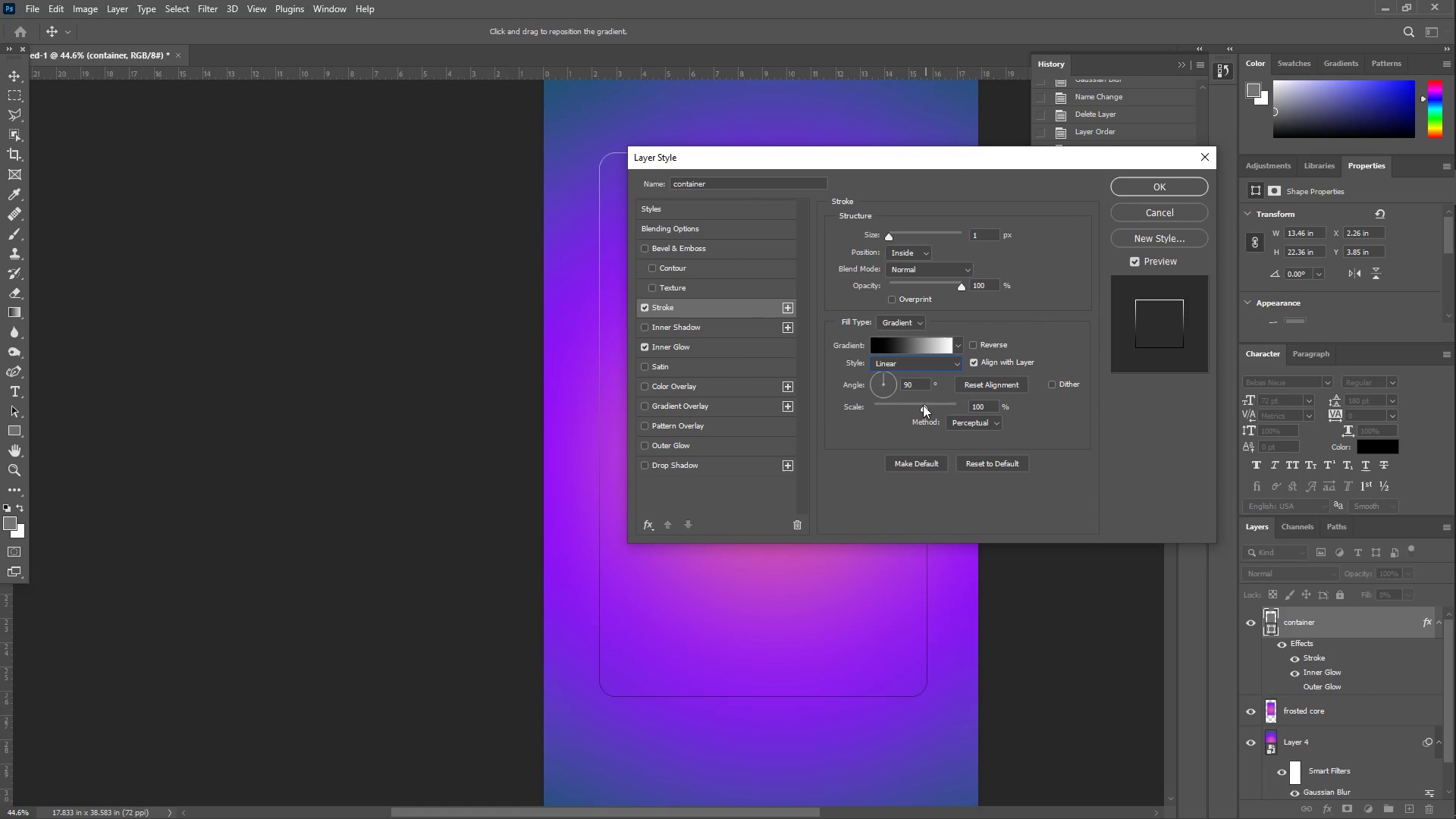 
left_click_drag(start_coordinate=[923, 406], to_coordinate=[961, 407])
 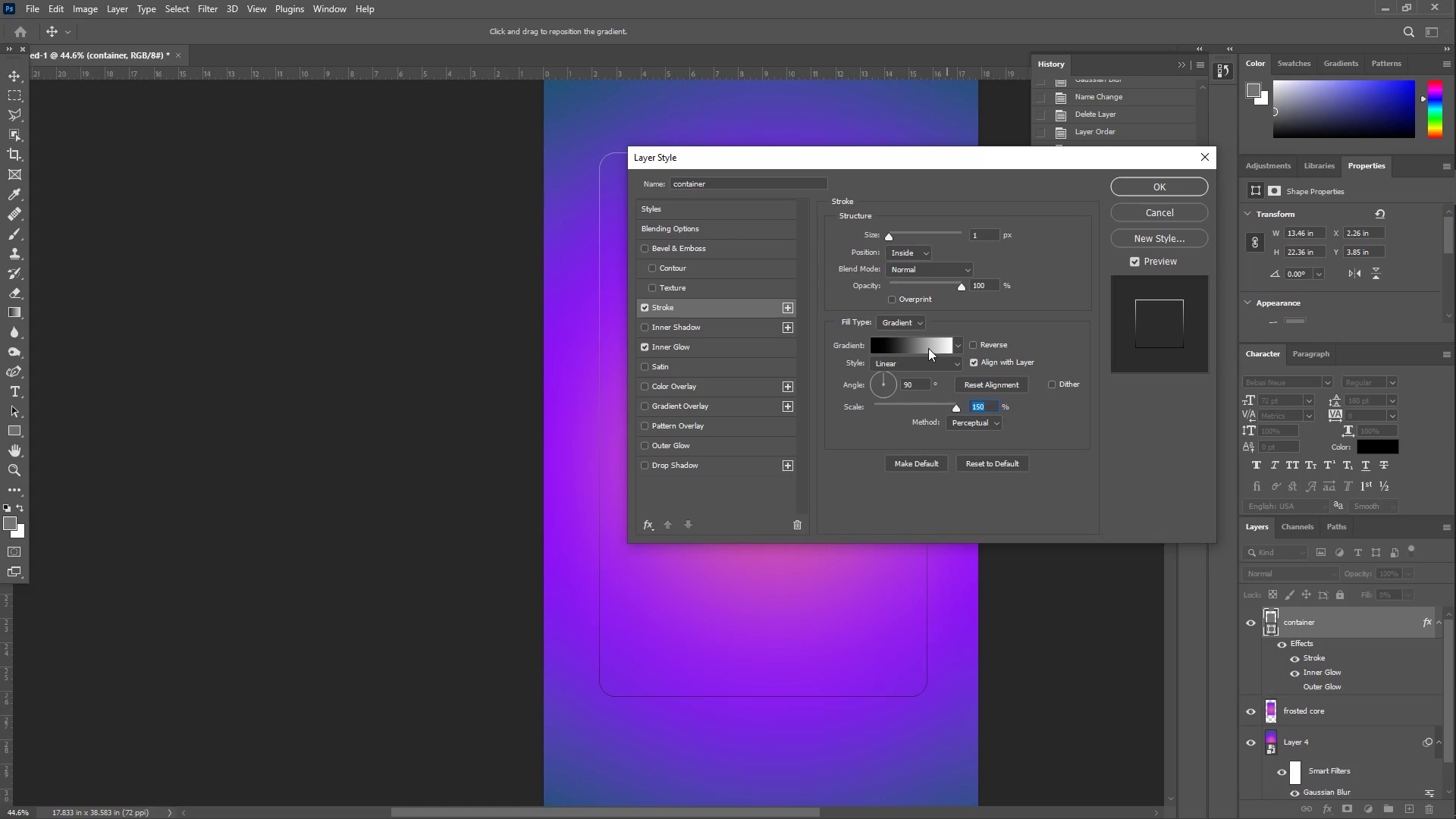 
double_click([928, 347])
 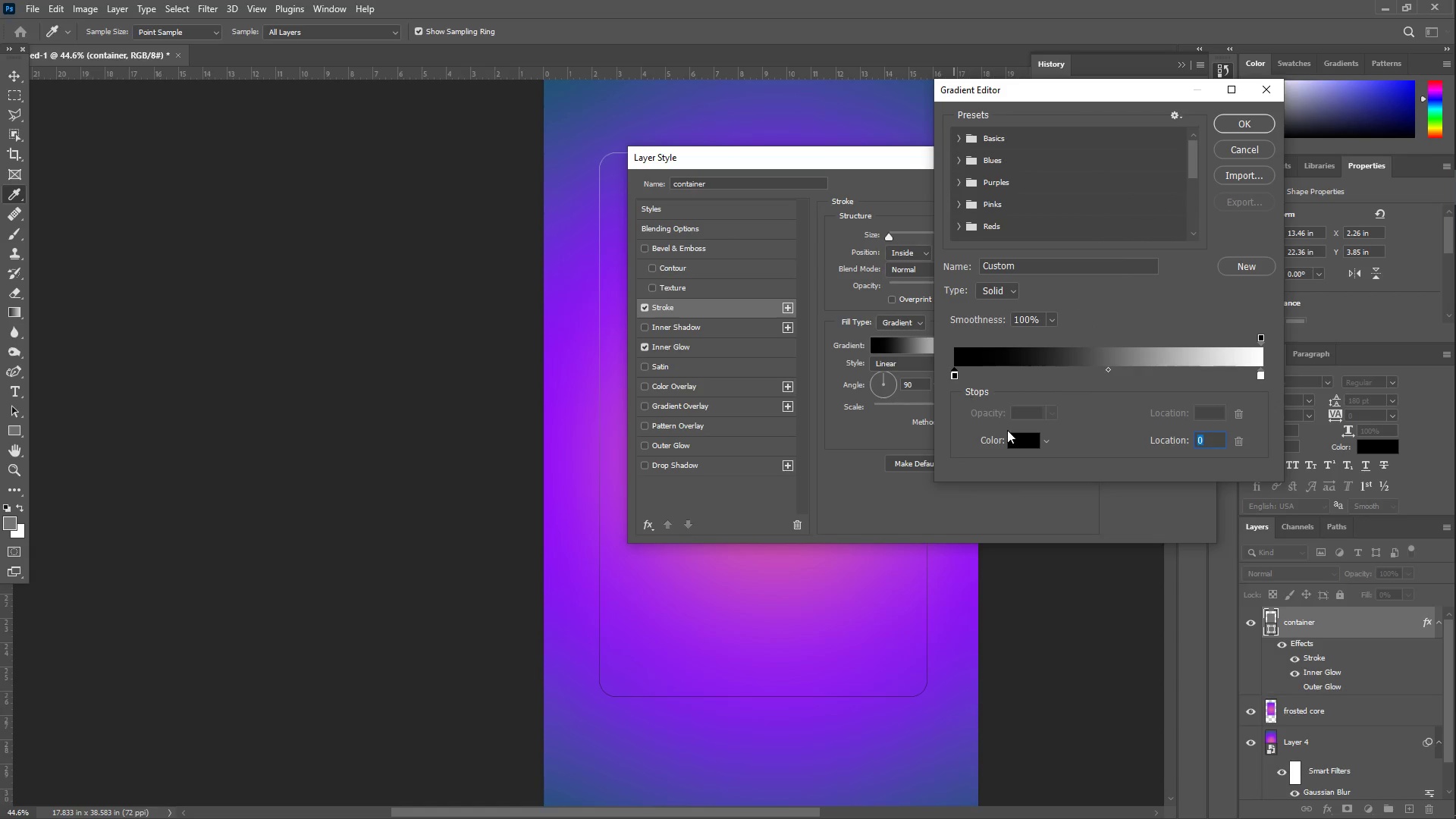 
left_click_drag(start_coordinate=[1068, 454], to_coordinate=[894, 277])
 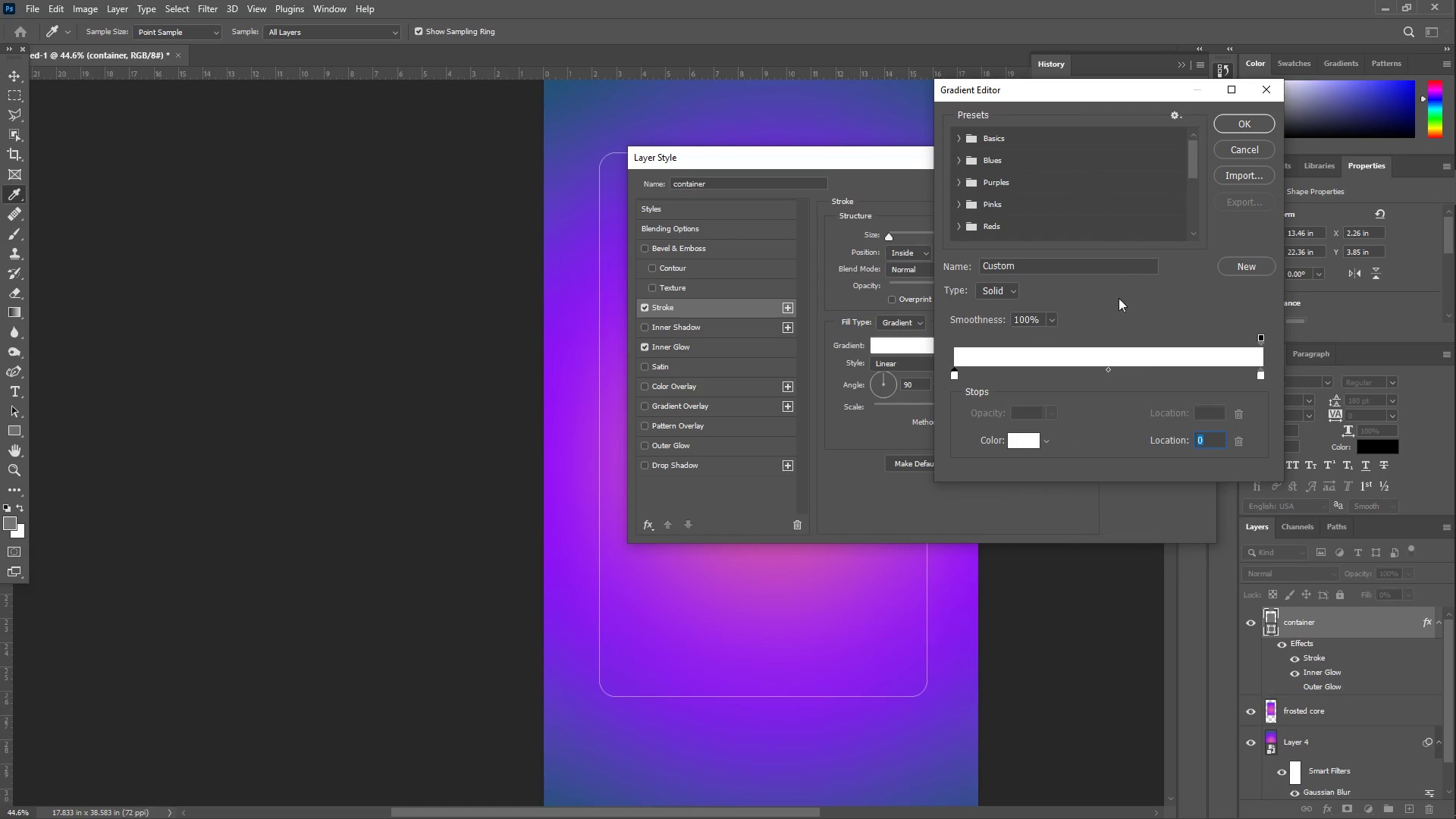 
left_click([1236, 123])
 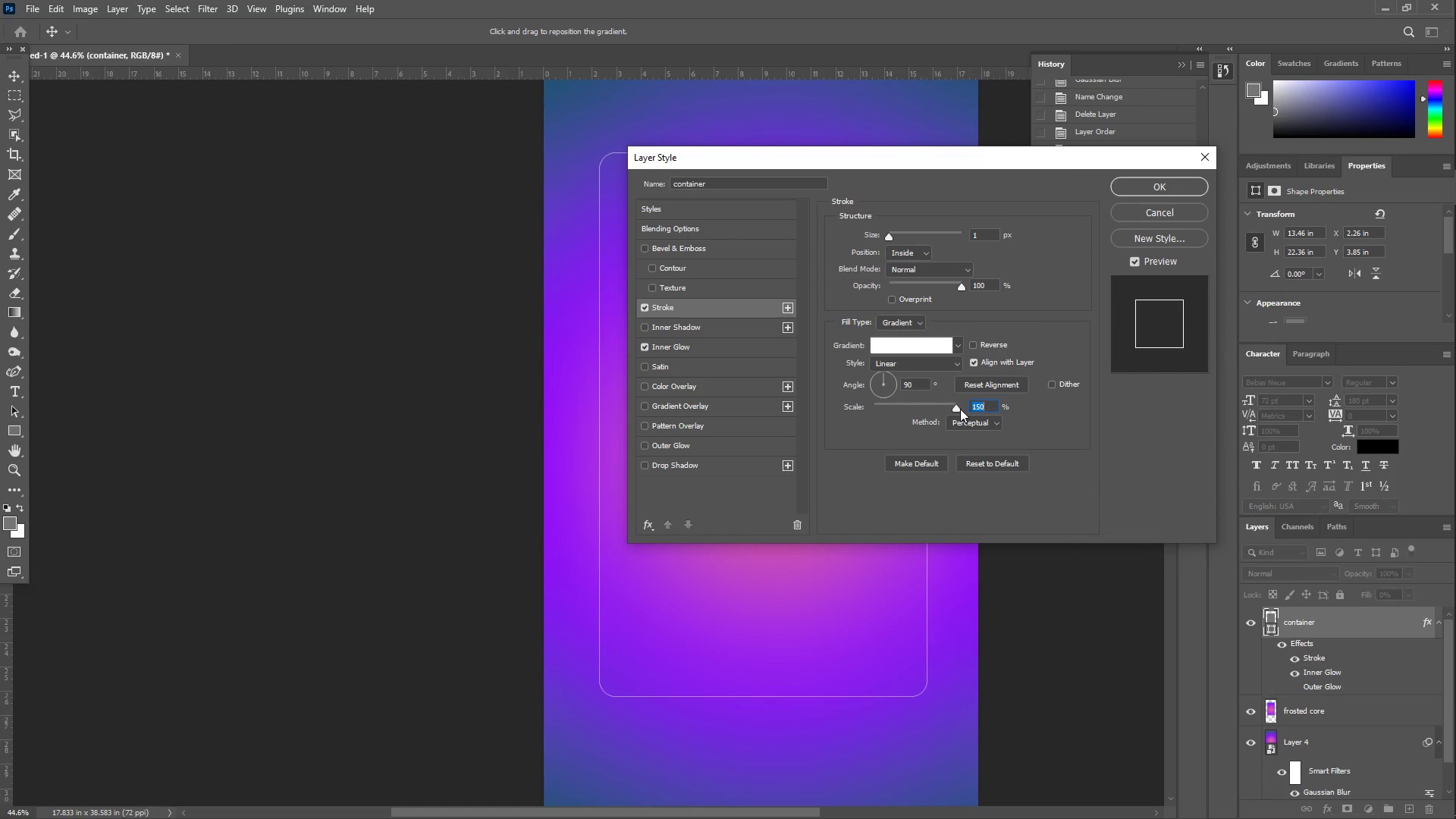 
left_click_drag(start_coordinate=[955, 408], to_coordinate=[966, 422])
 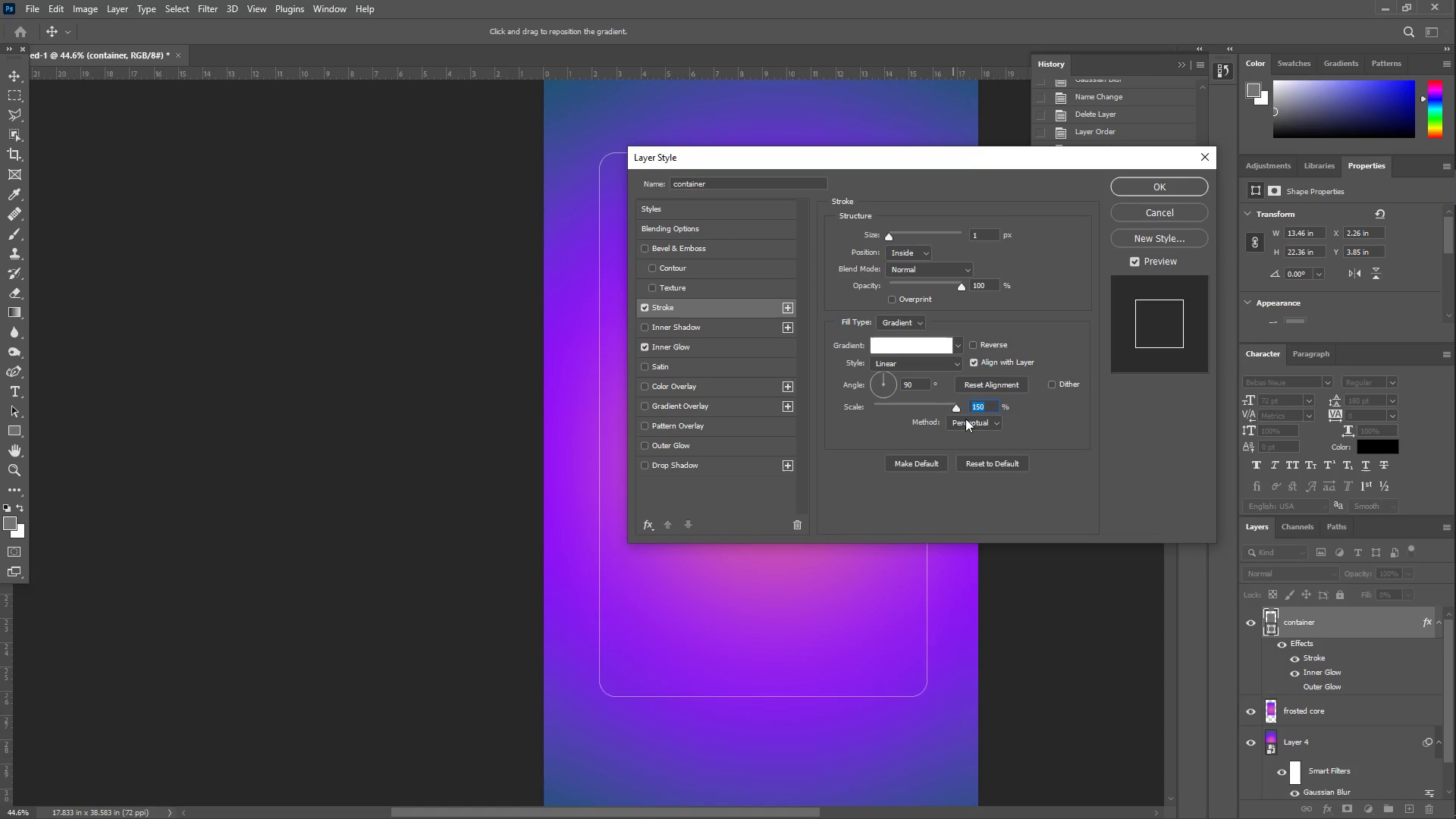 
left_click([967, 426])
 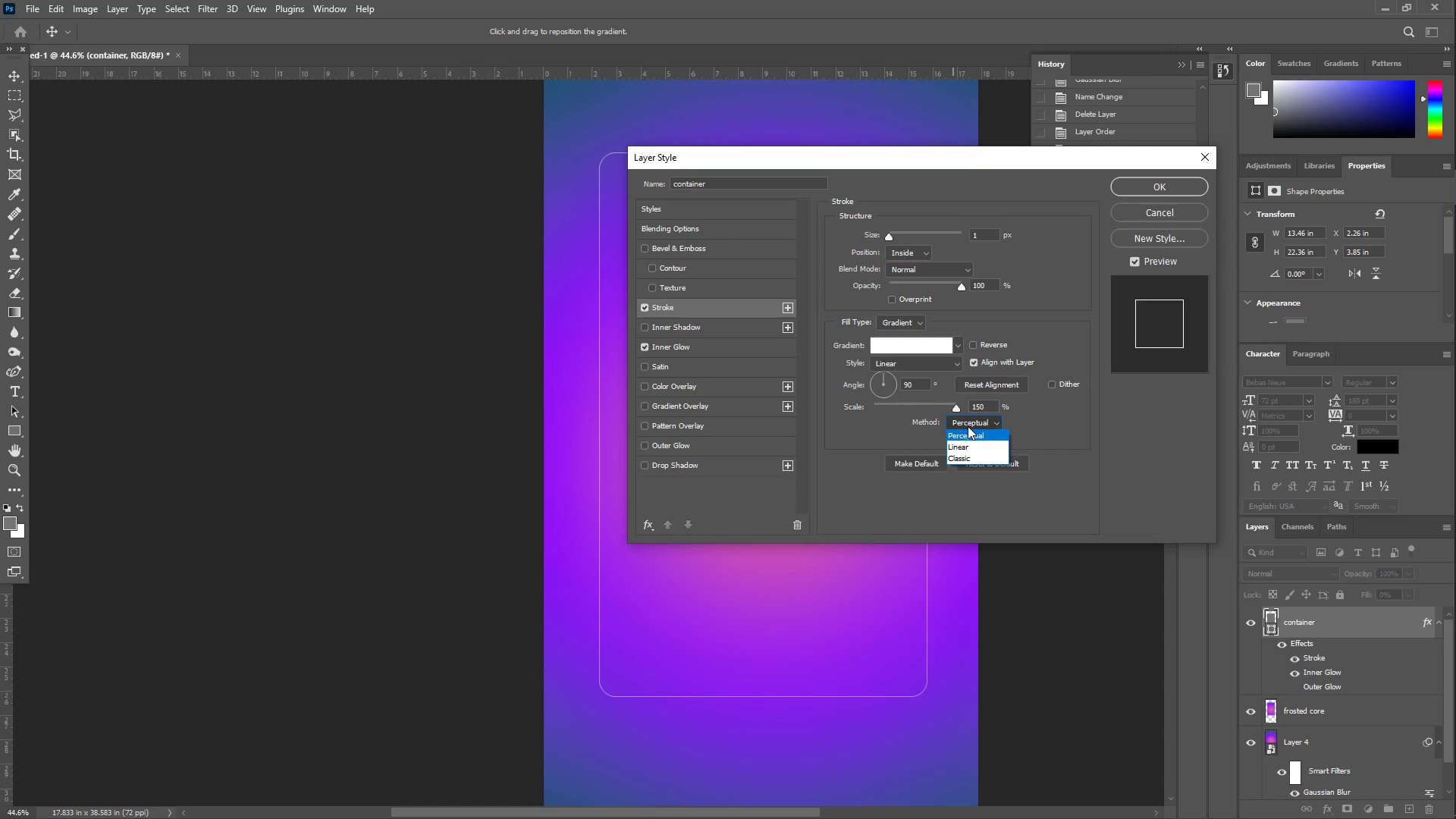 
left_click([968, 426])
 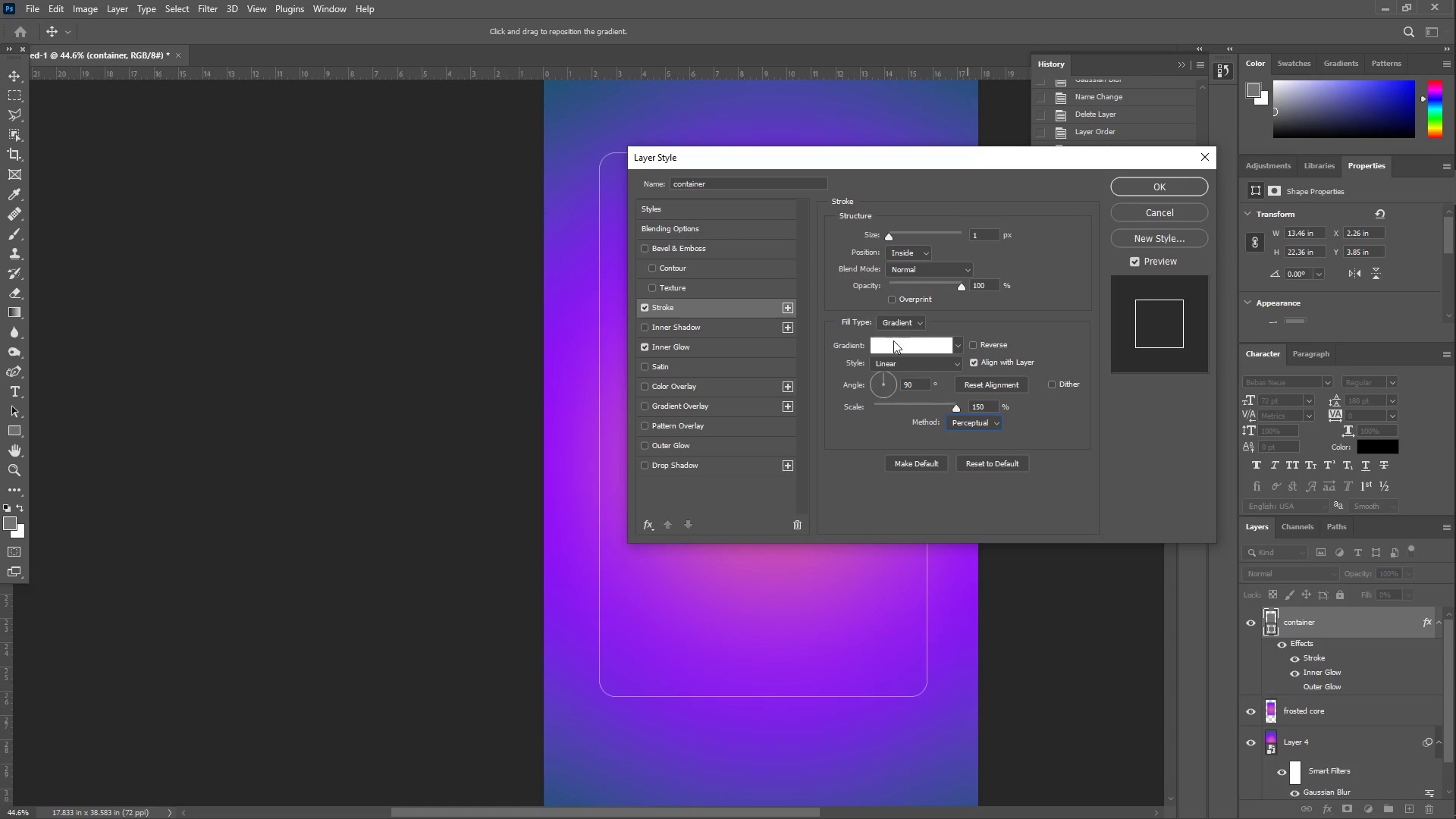 
wait(7.27)
 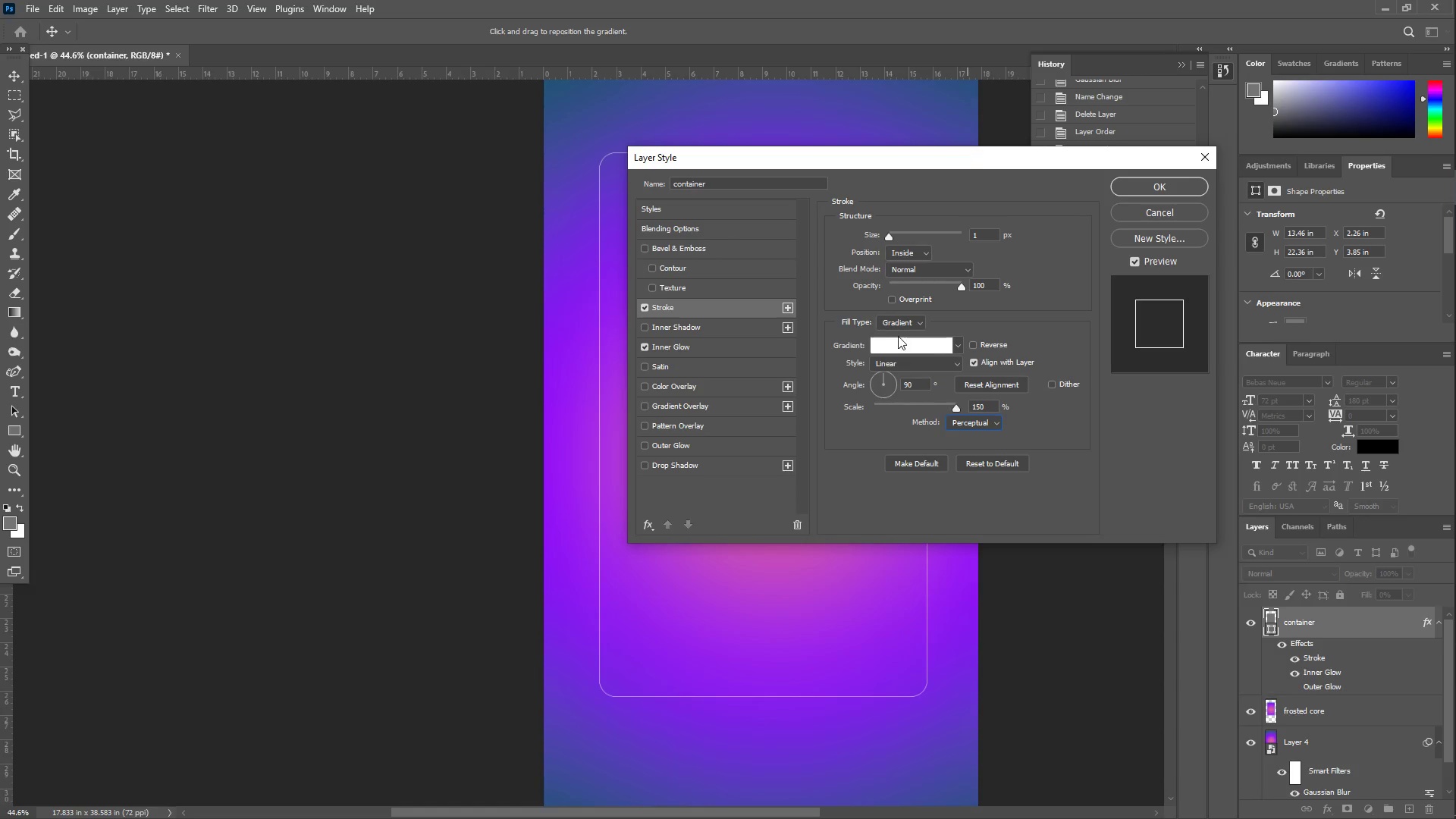 
left_click_drag(start_coordinate=[959, 288], to_coordinate=[1018, 303])
 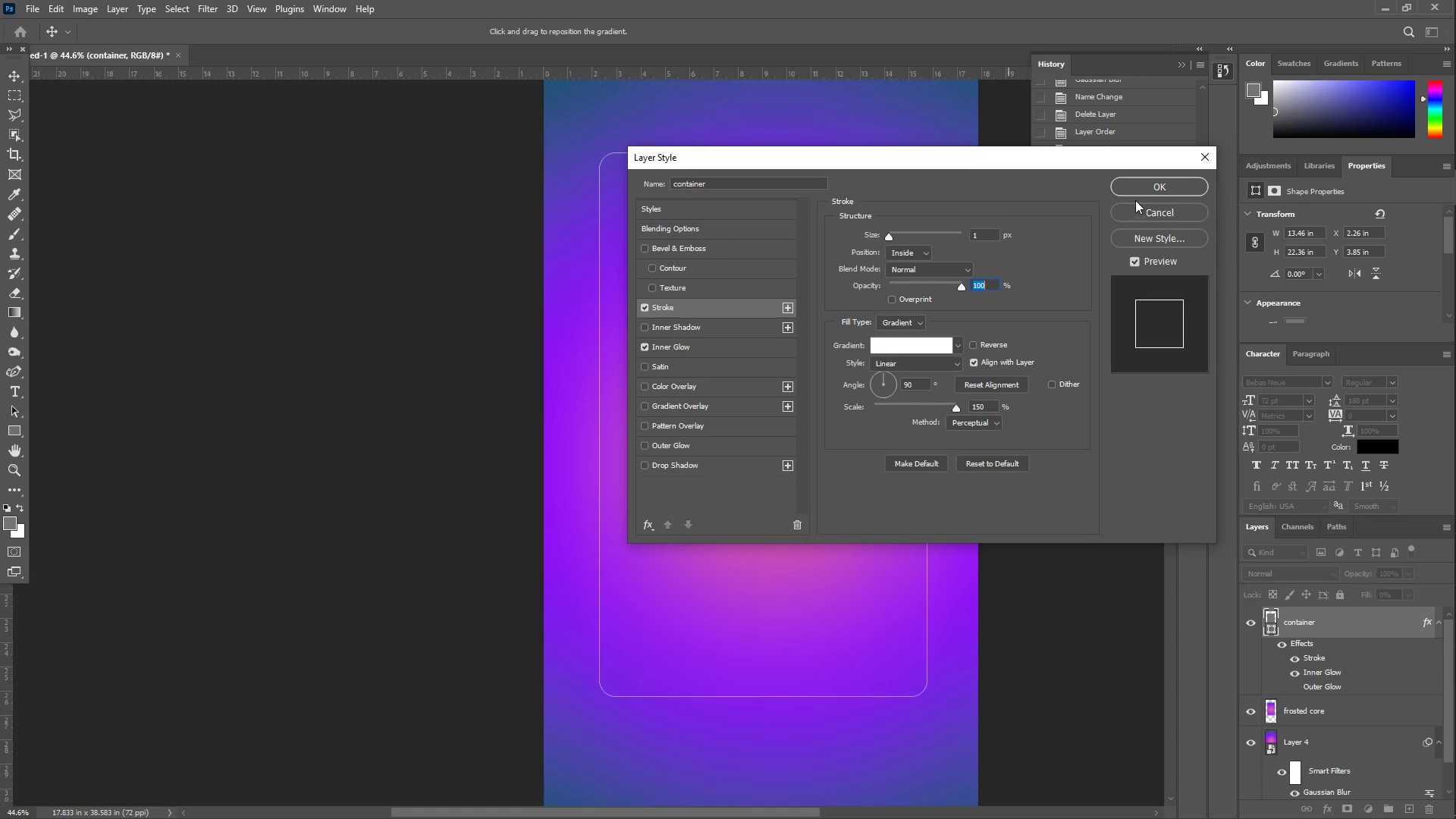 
left_click([1140, 187])
 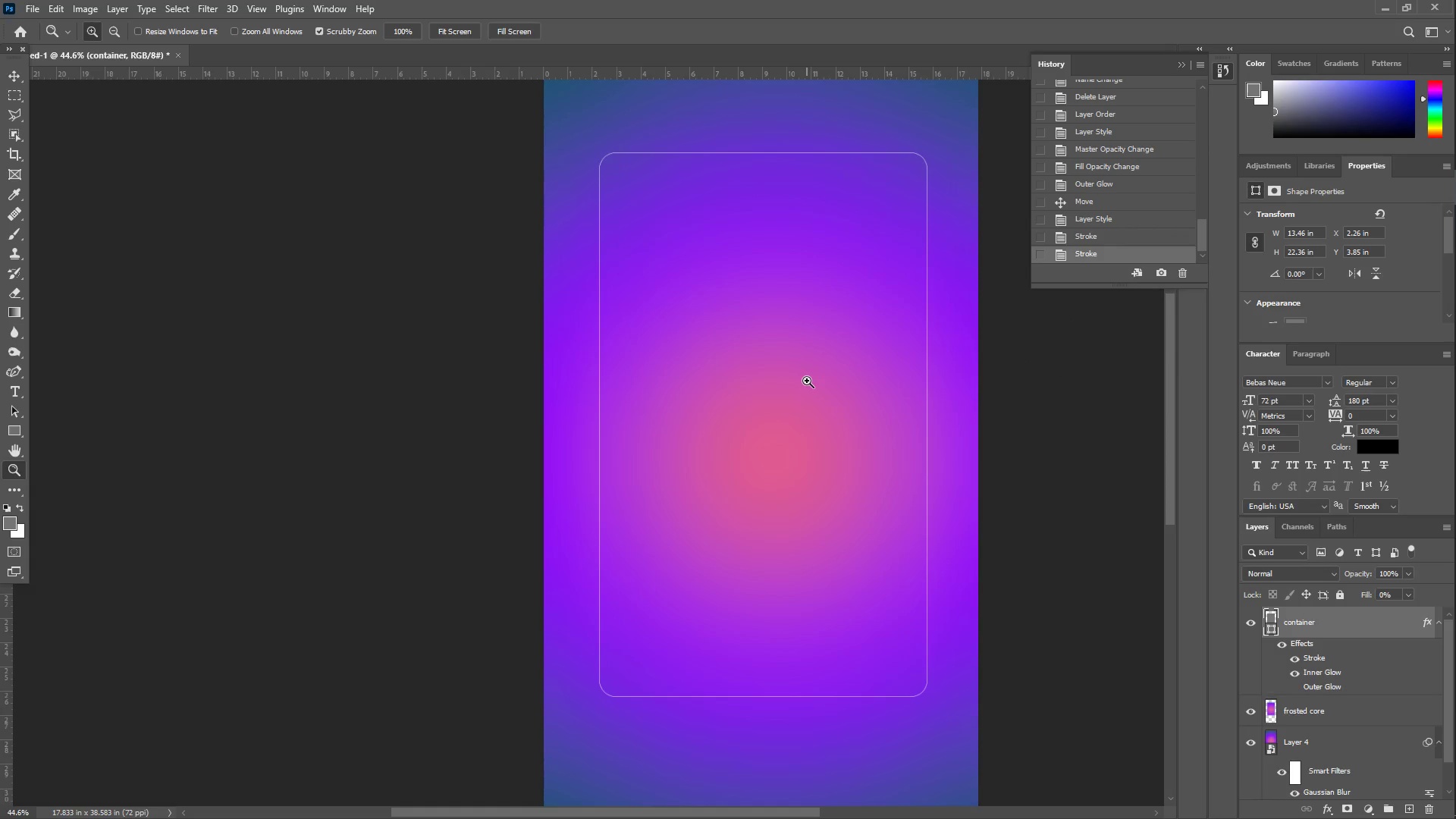 
wait(14.12)
 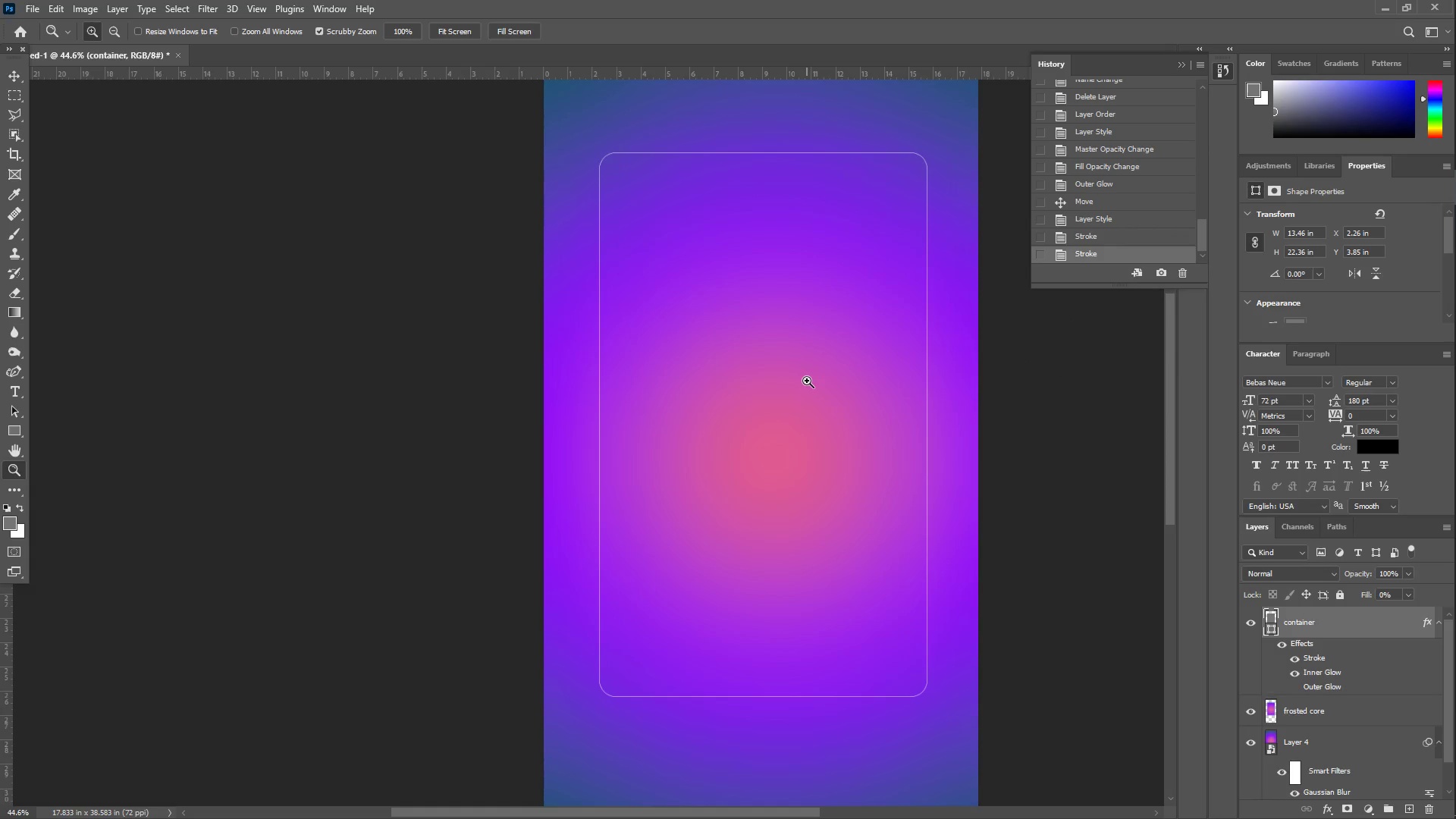 
left_click([1326, 622])
 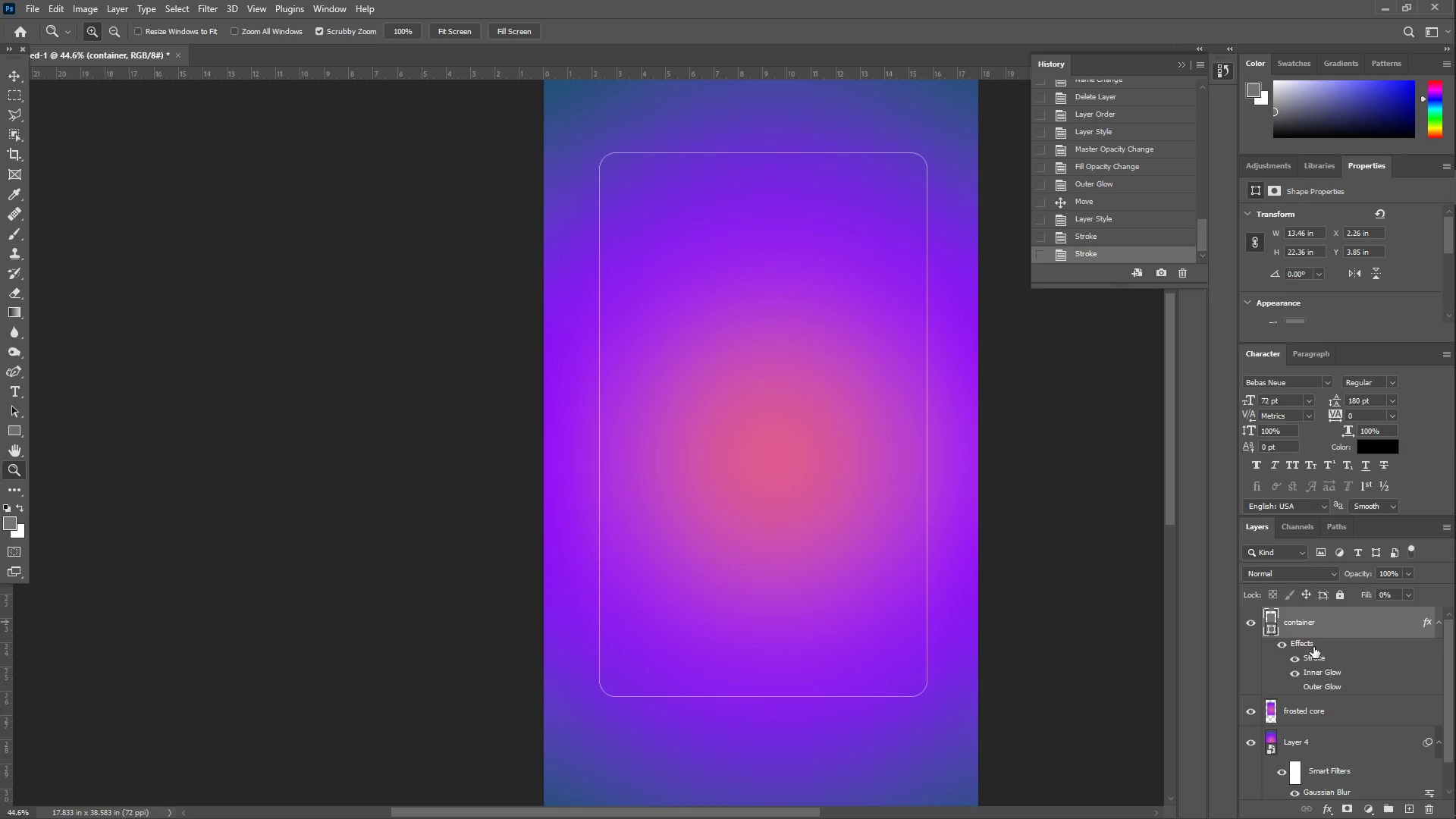 
double_click([1318, 644])
 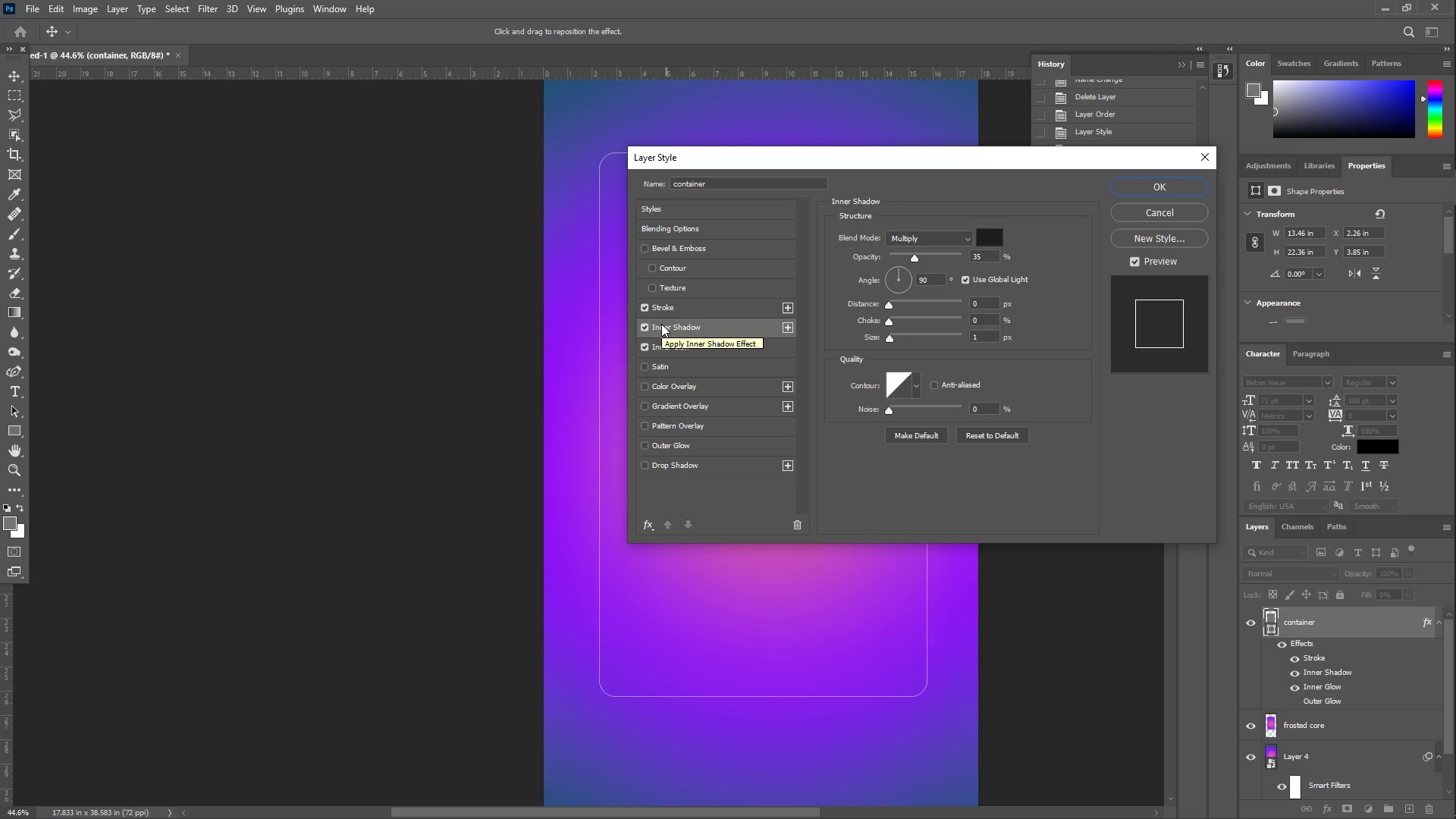 
wait(6.33)
 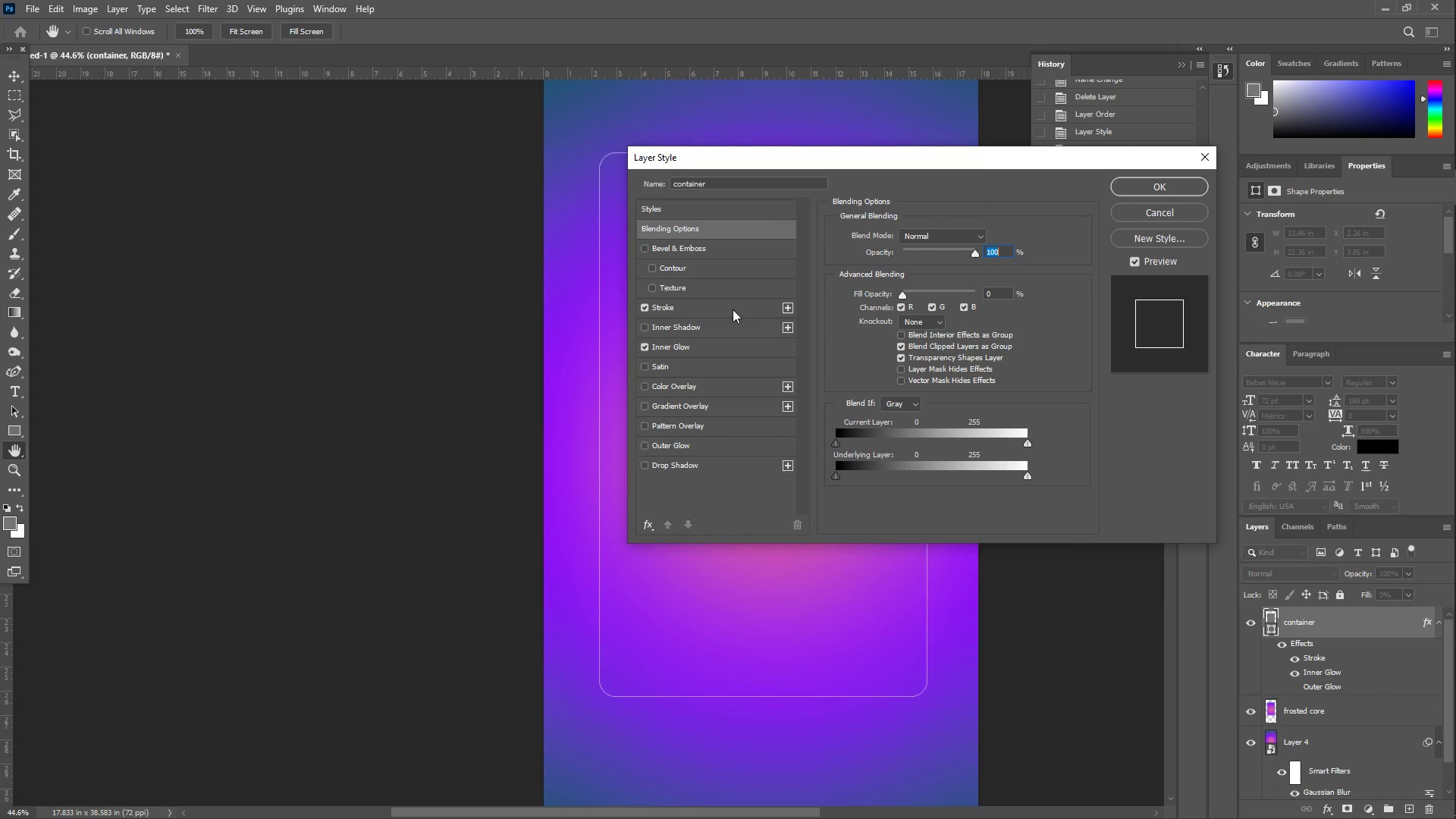 
left_click_drag(start_coordinate=[996, 232], to_coordinate=[971, 328])
 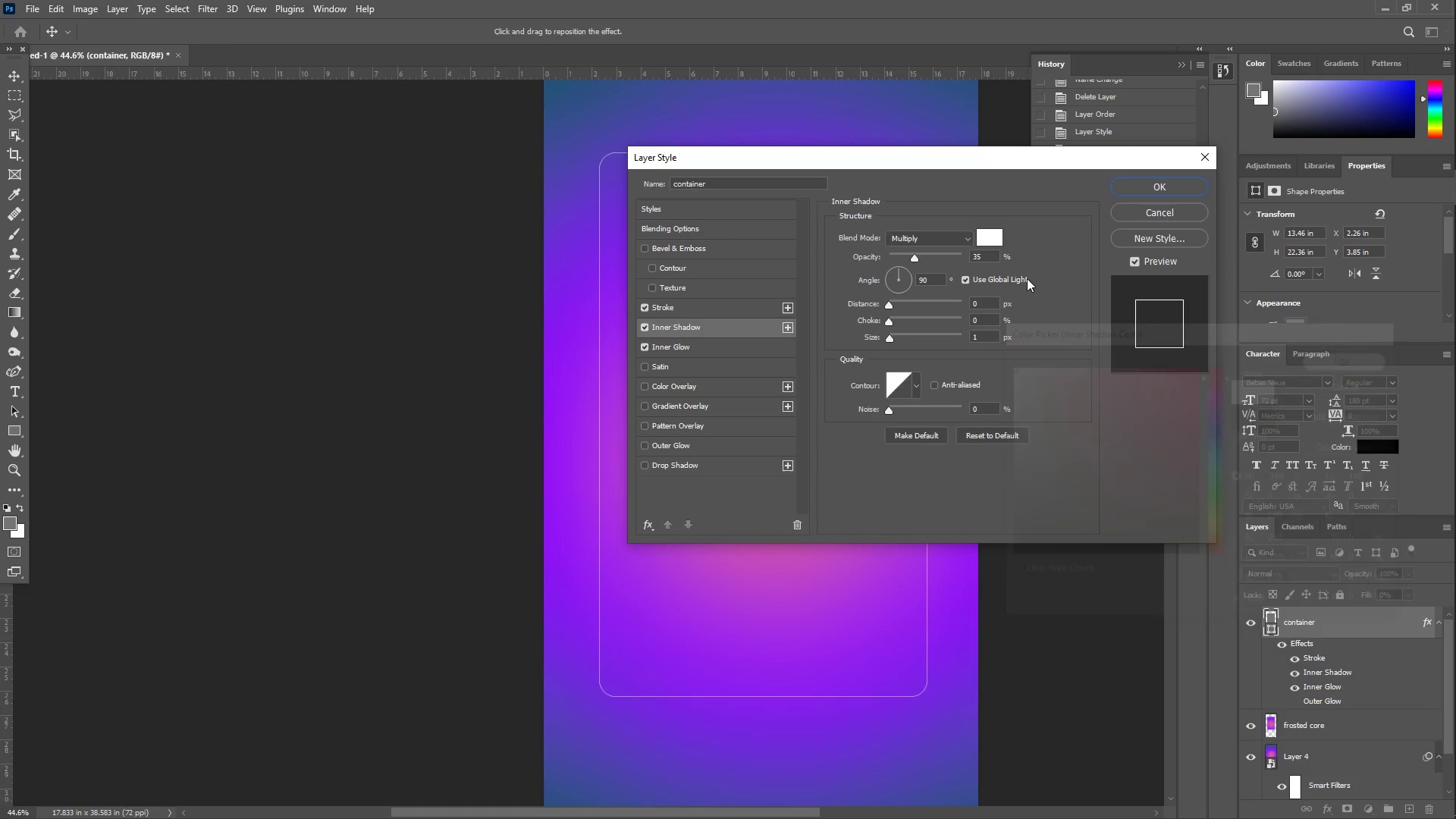 
left_click([938, 237])
 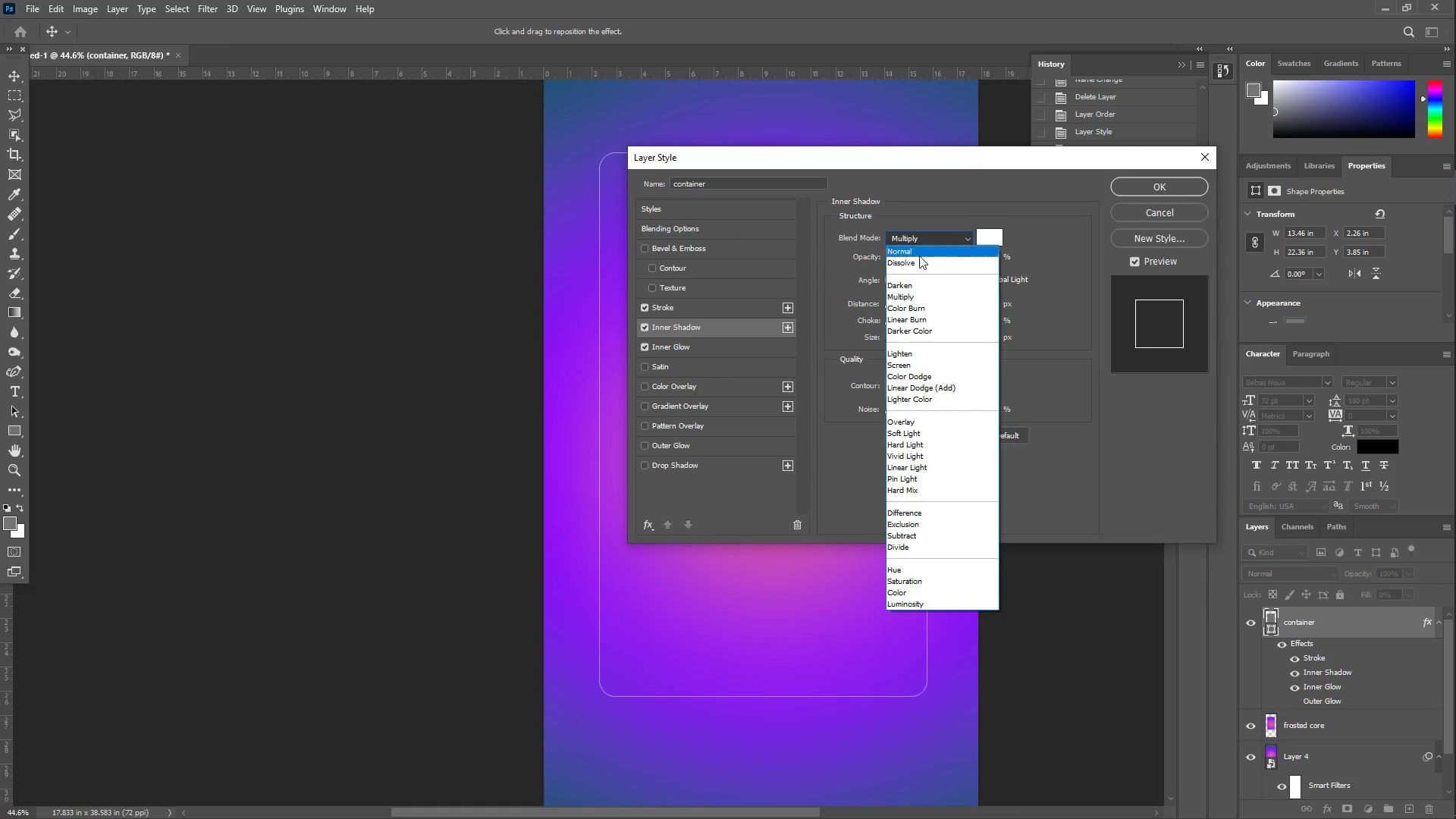 
left_click([905, 366])
 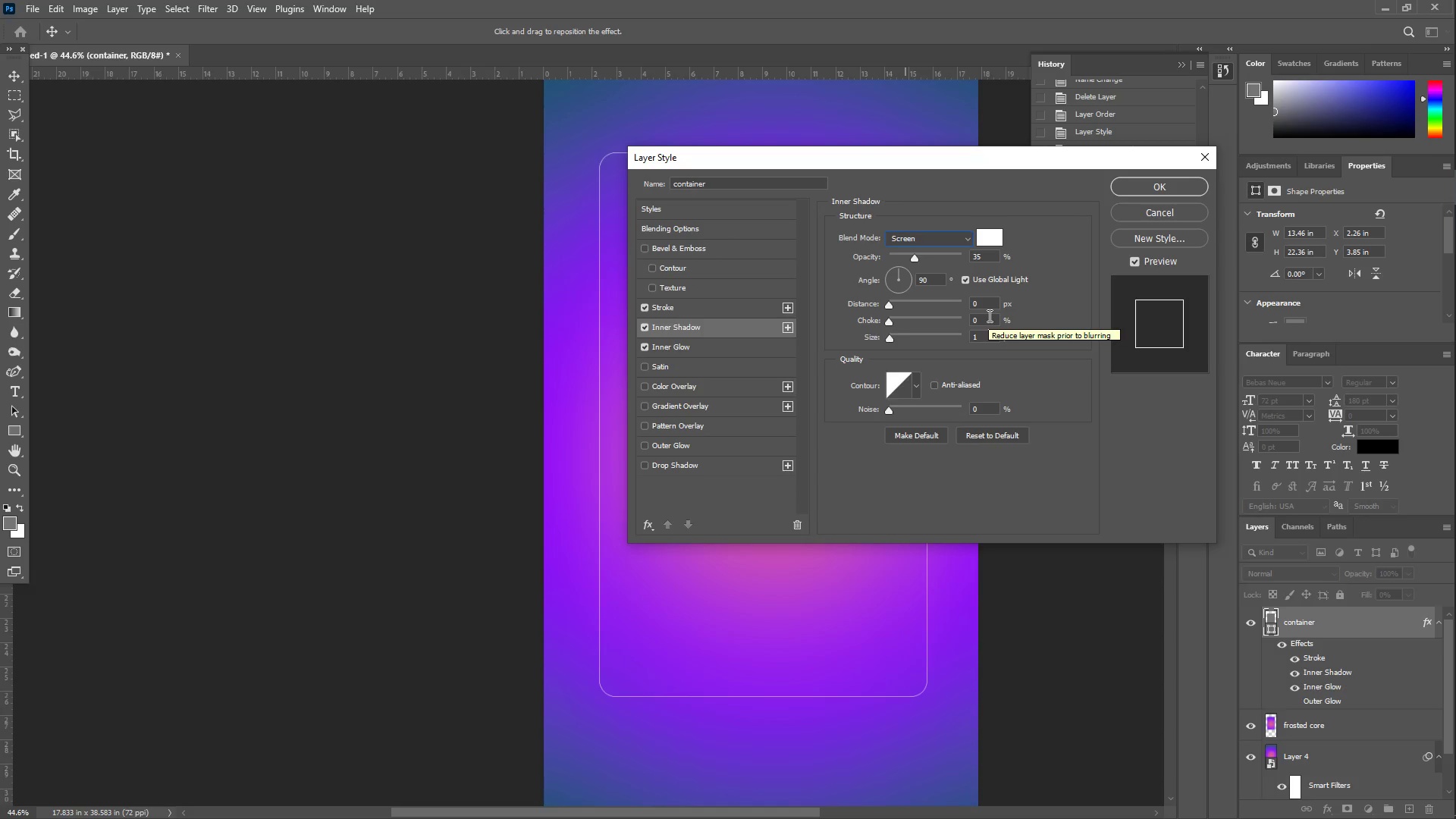 
wait(13.75)
 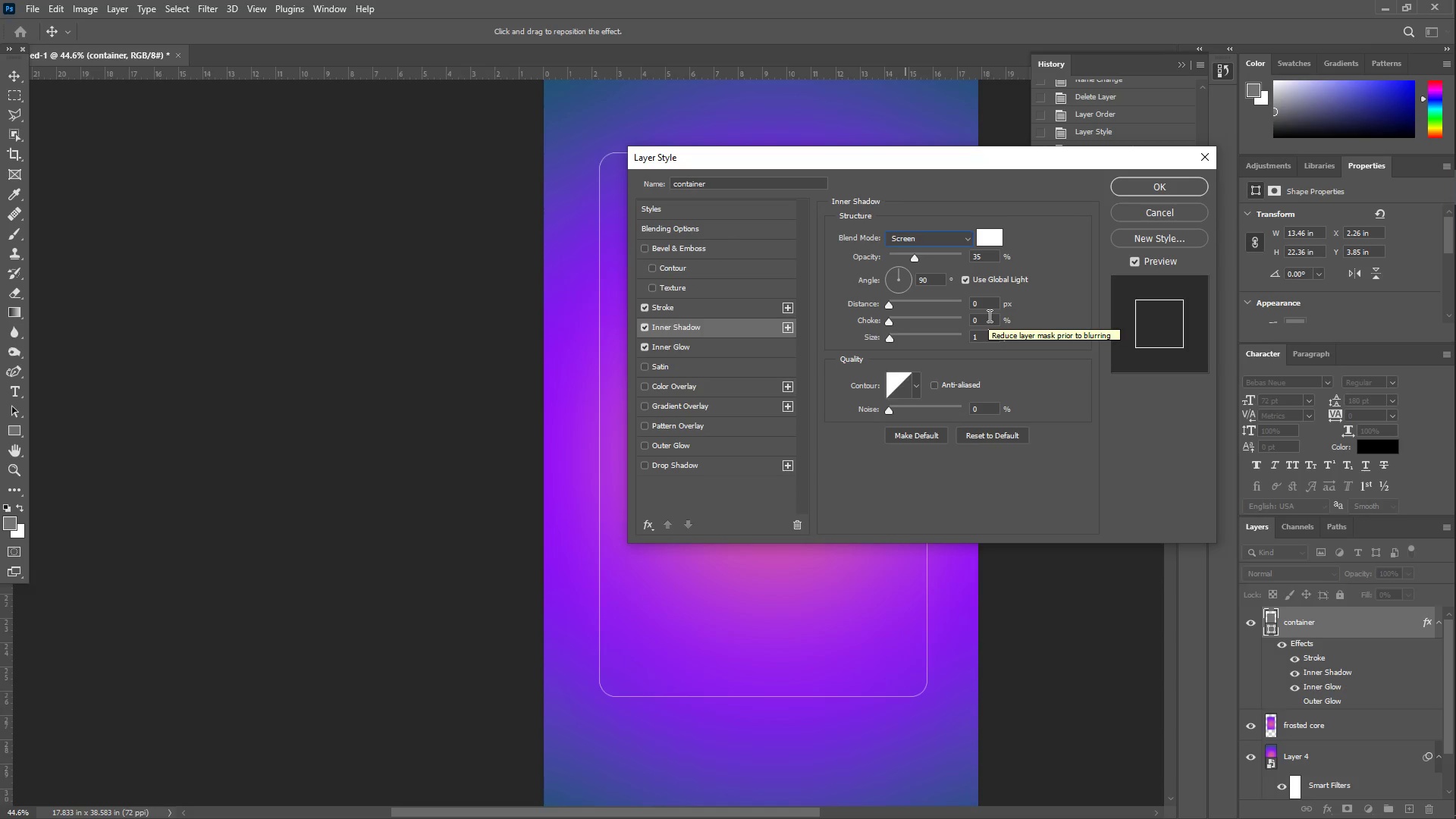 
left_click_drag(start_coordinate=[889, 338], to_coordinate=[917, 344])
 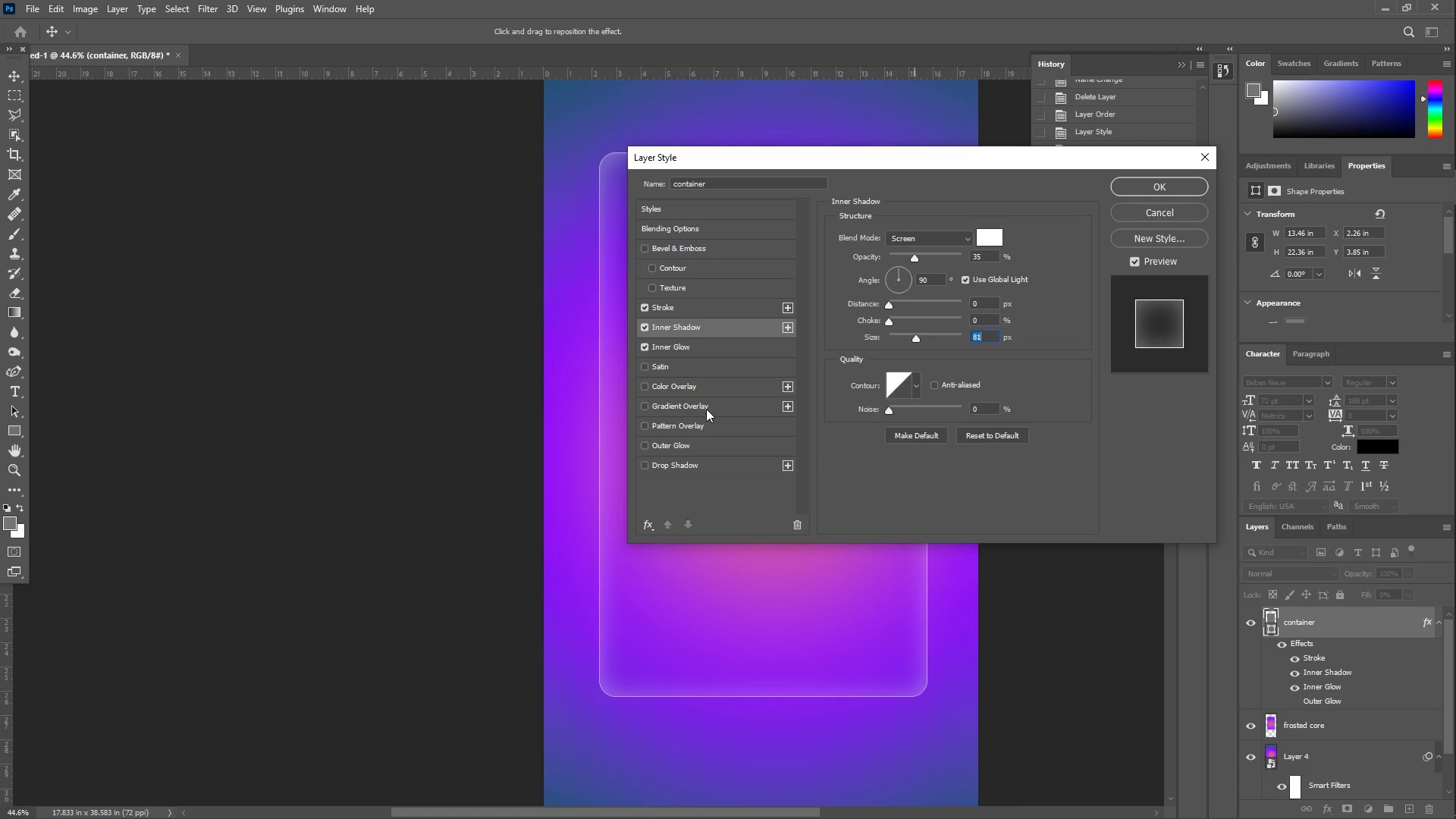 
wait(23.38)
 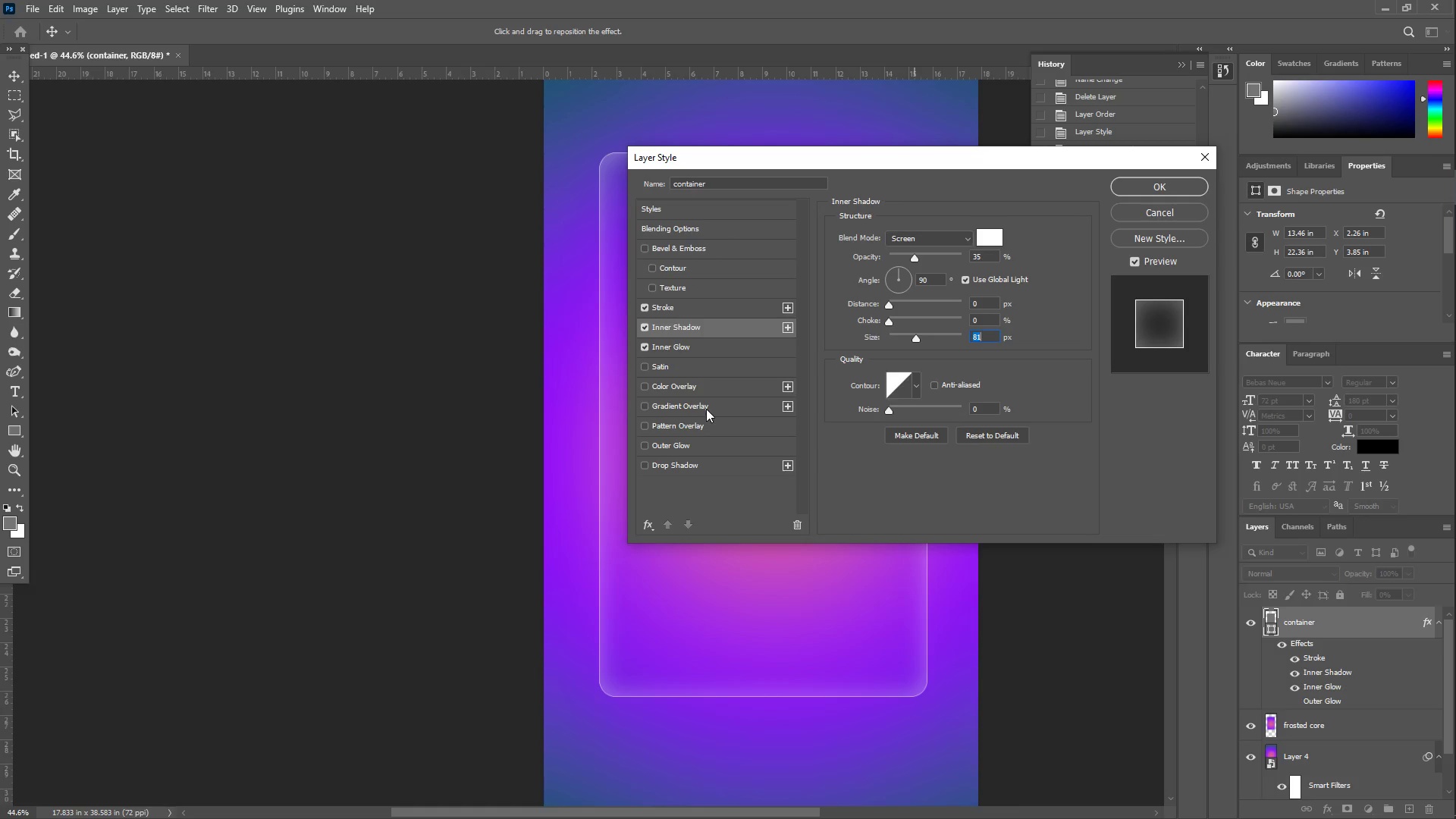 
left_click([1134, 179])
 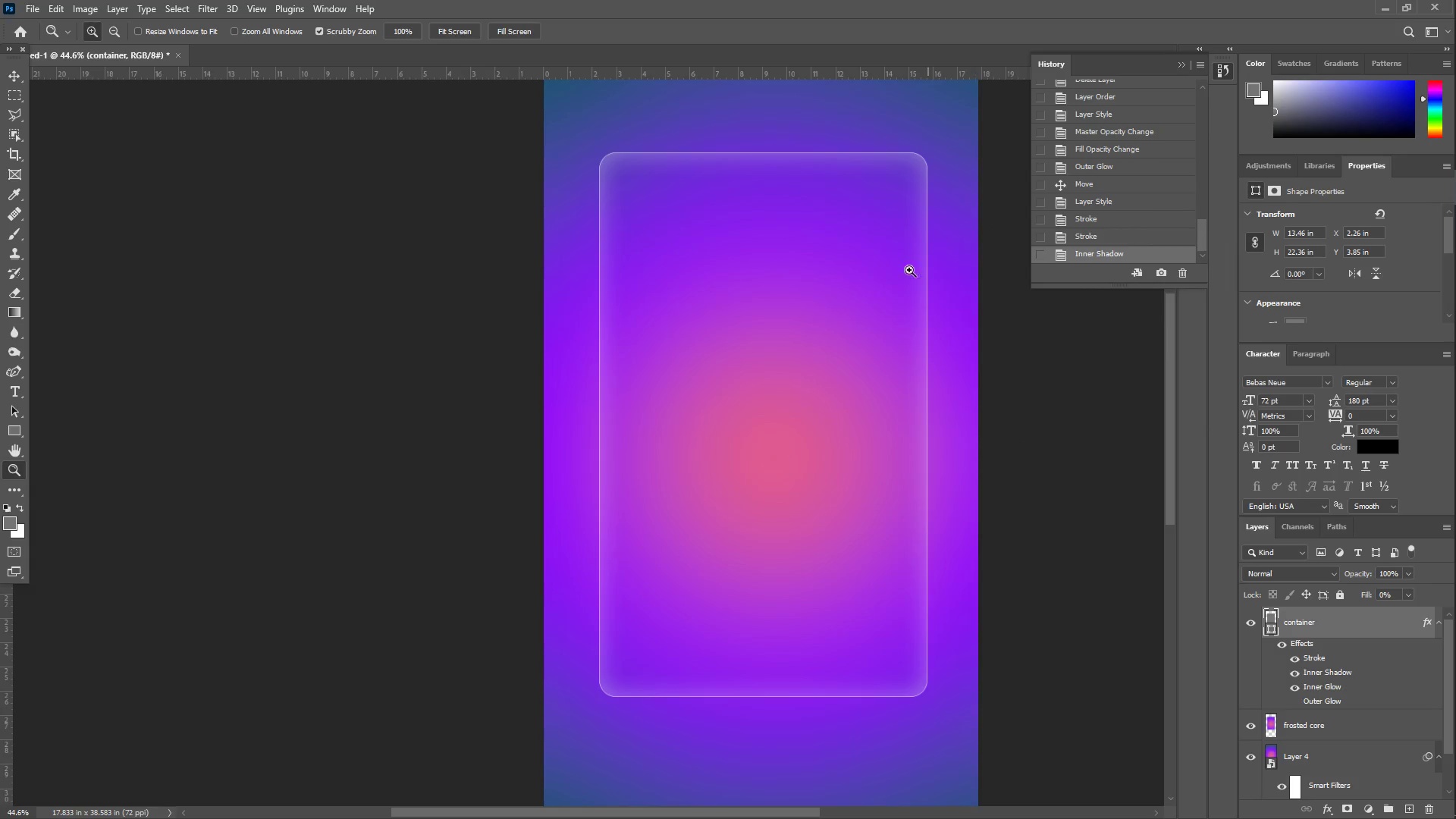 
left_click_drag(start_coordinate=[755, 391], to_coordinate=[705, 405])
 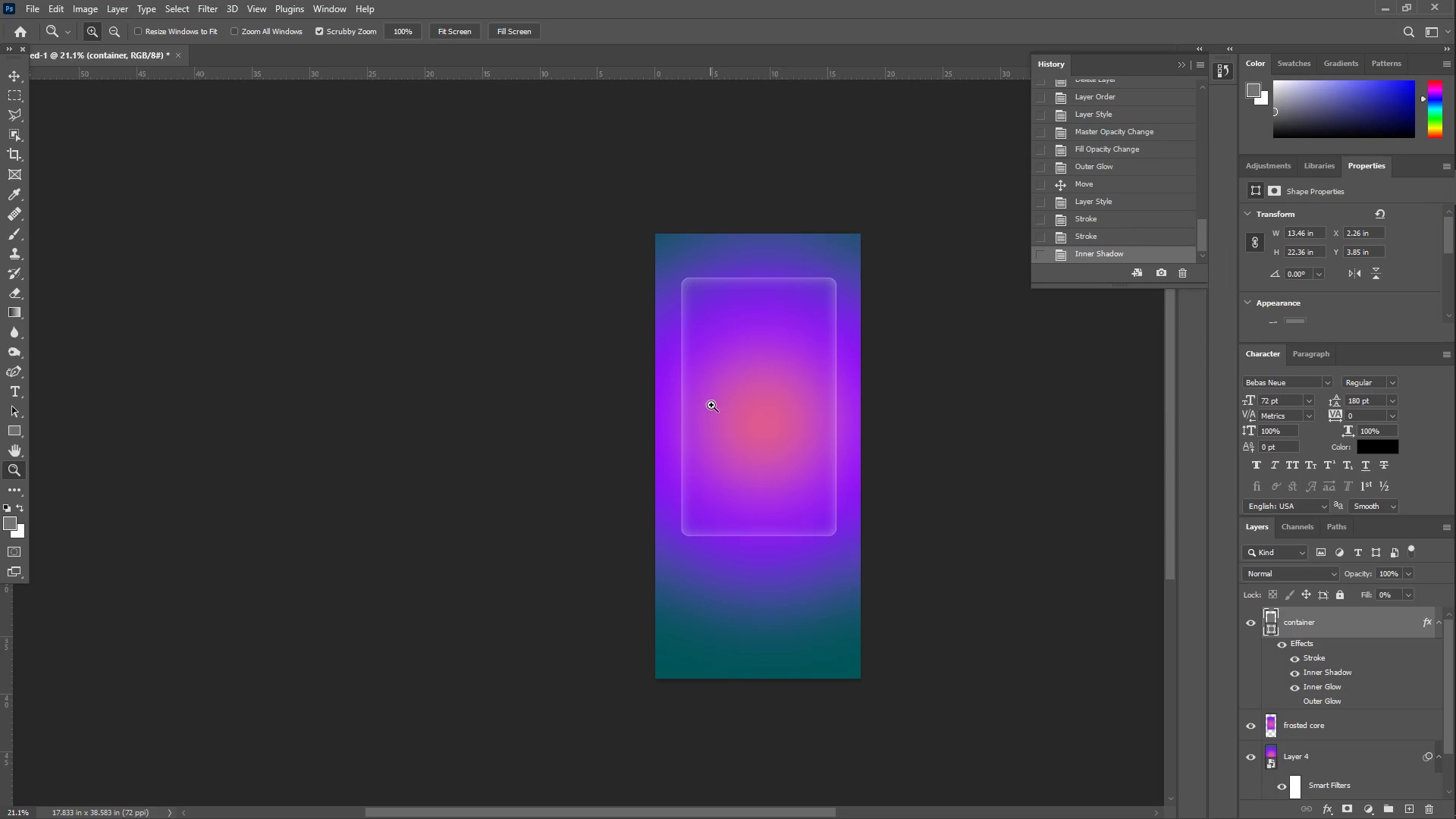 
left_click_drag(start_coordinate=[720, 405], to_coordinate=[774, 397])
 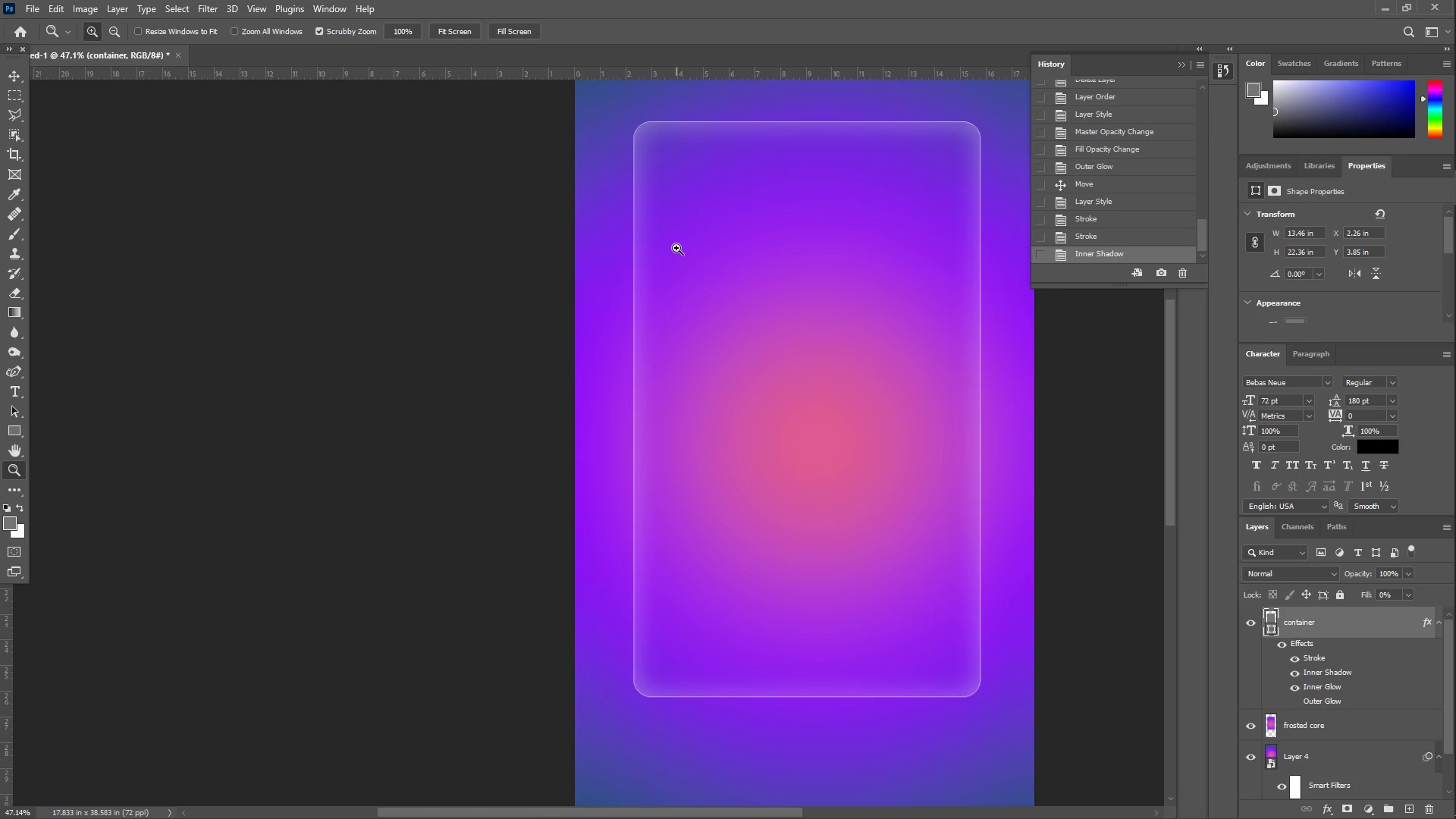 
wait(22.27)
 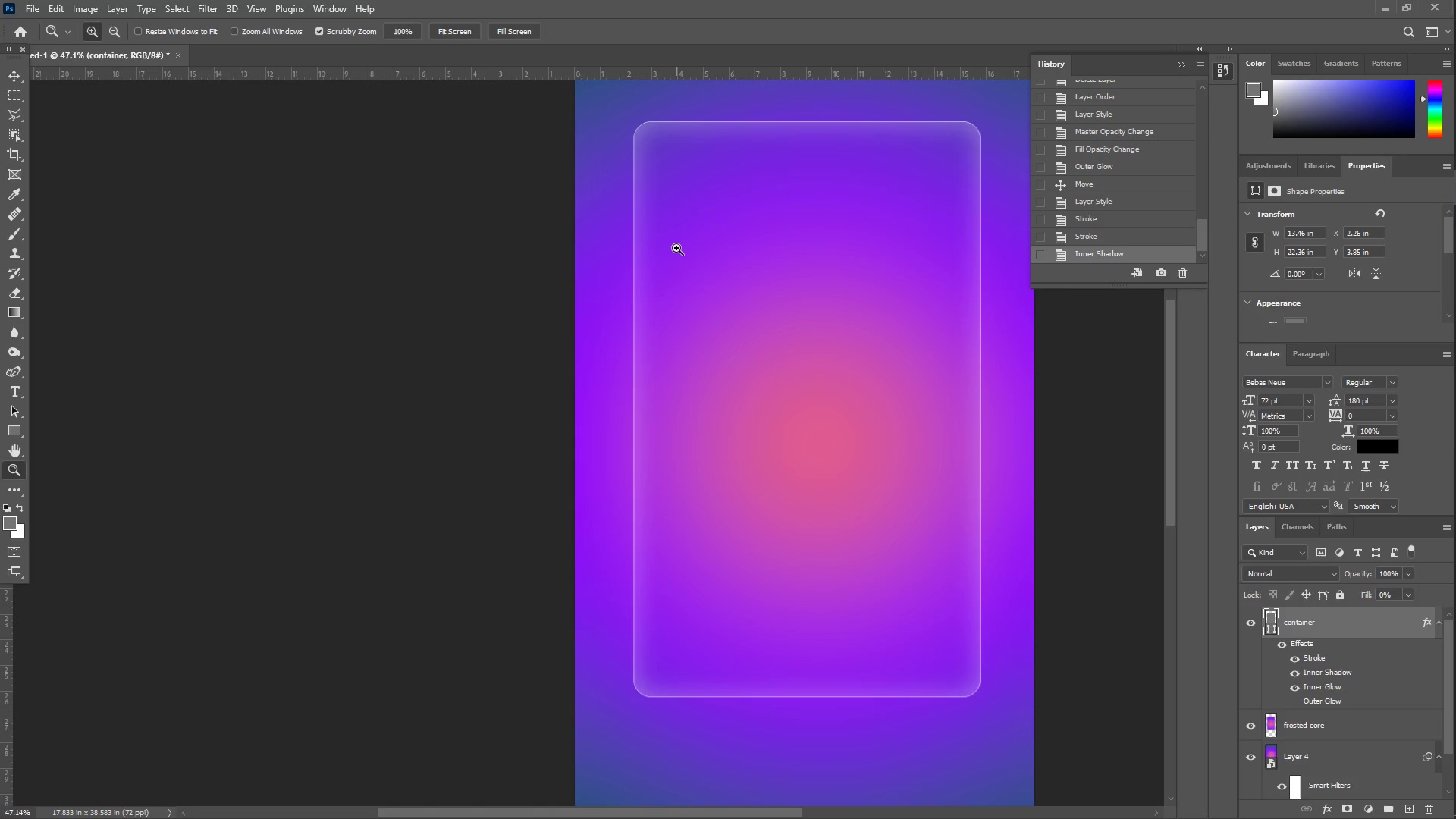 
left_click([184, 151])
 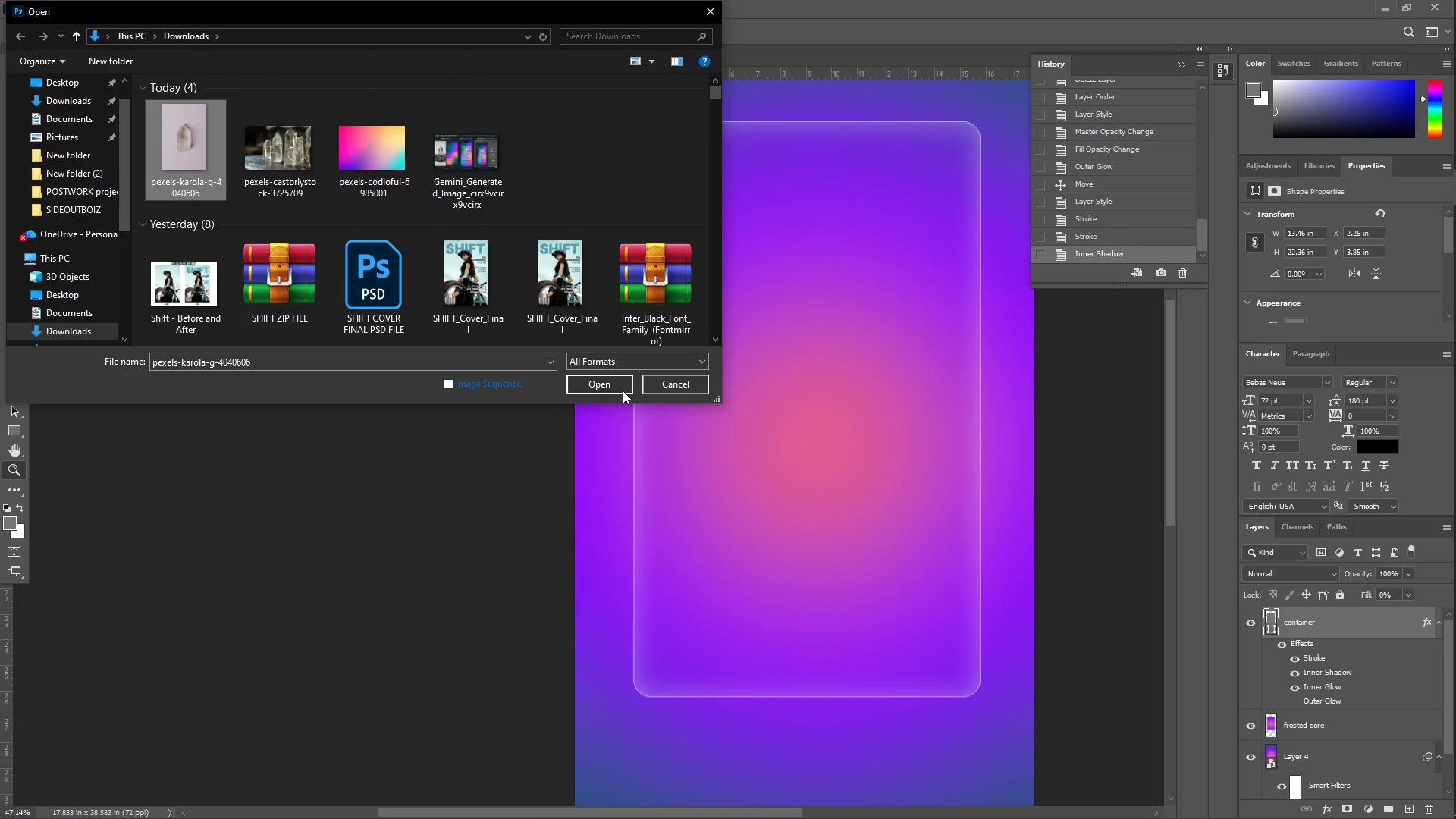 
left_click([610, 384])
 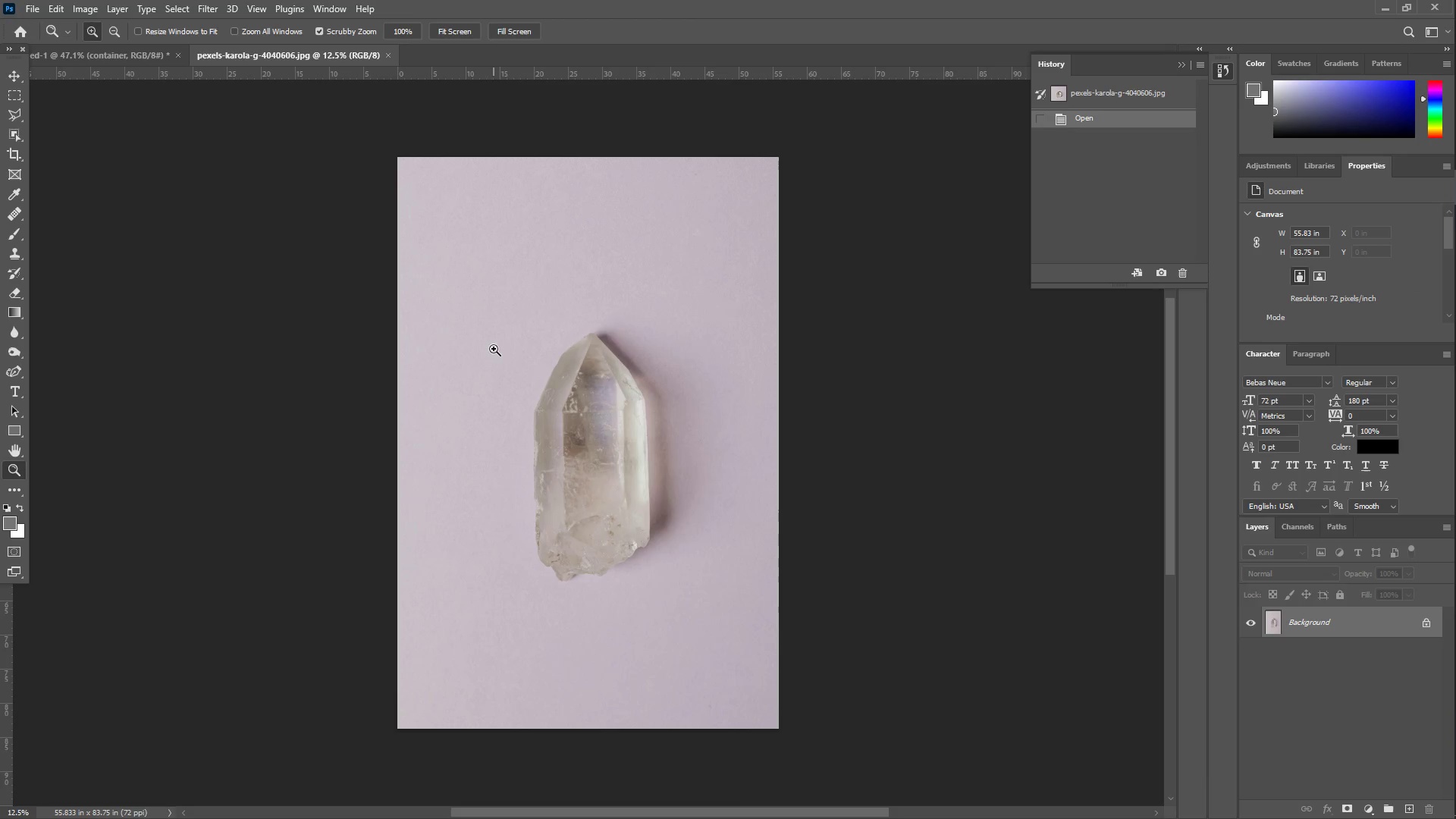 
left_click_drag(start_coordinate=[558, 436], to_coordinate=[614, 413])
 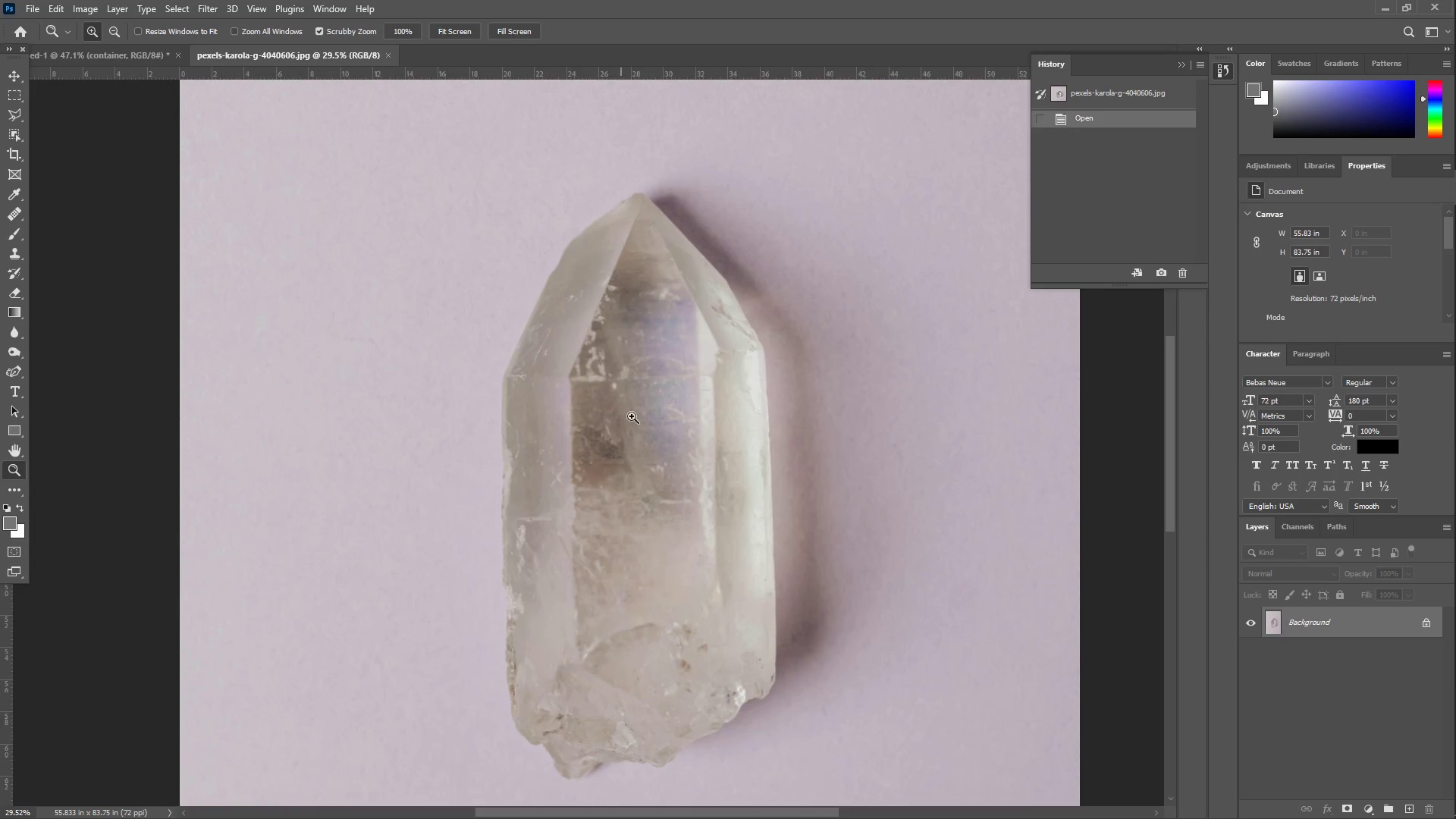 
scroll: coordinate [659, 418], scroll_direction: down, amount: 4.0
 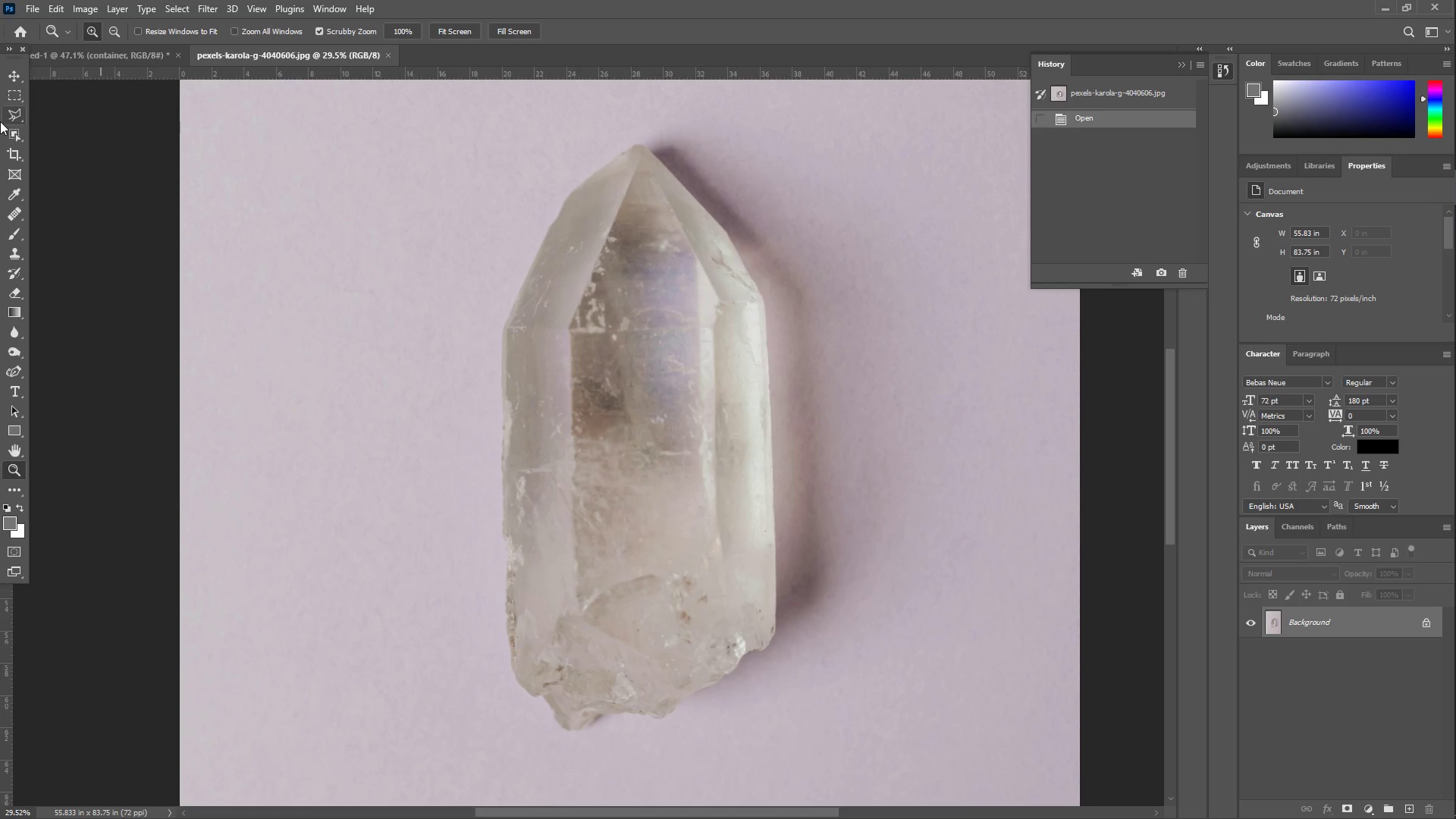 
left_click([6, 119])
 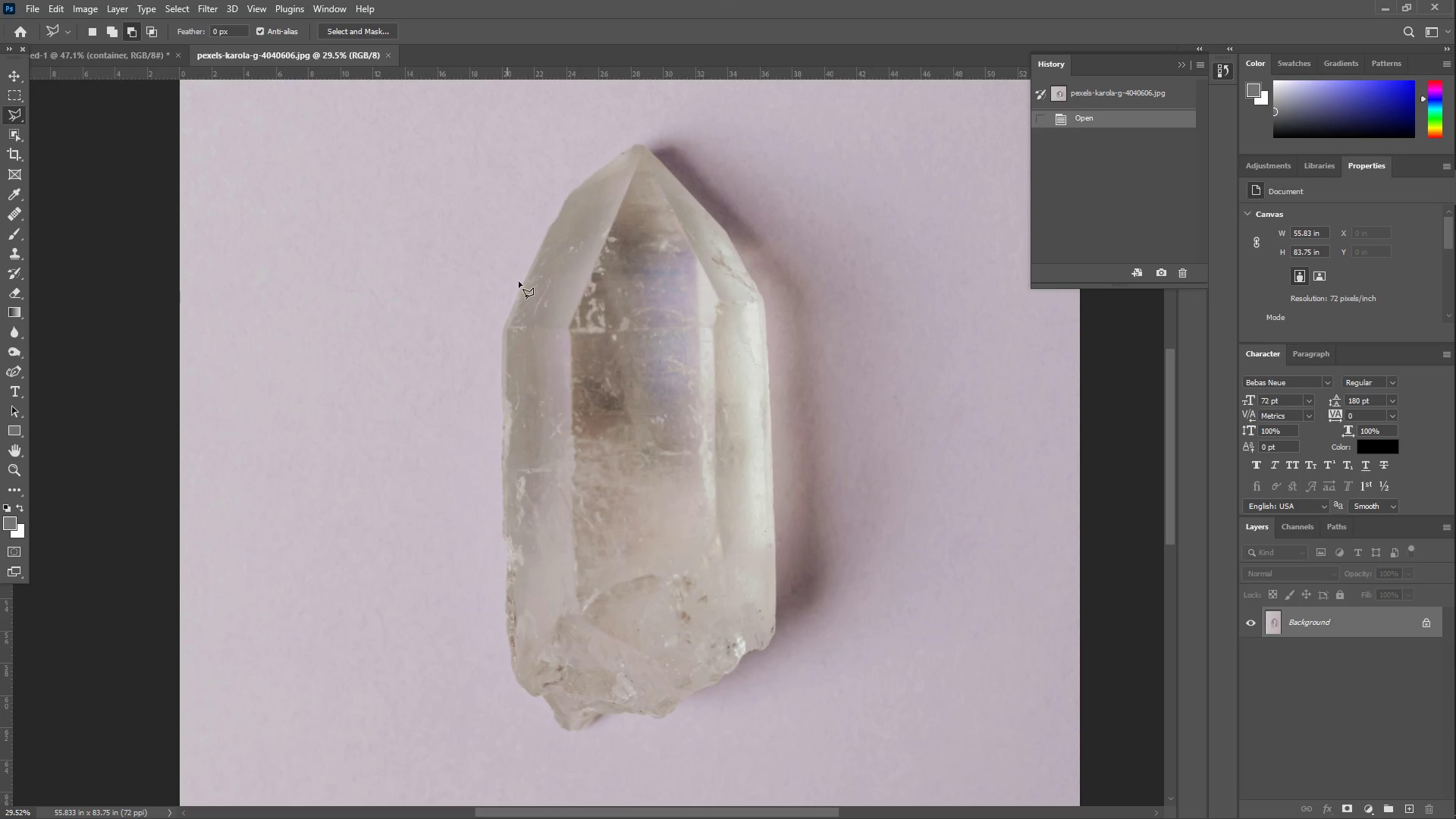 
double_click([537, 281])
 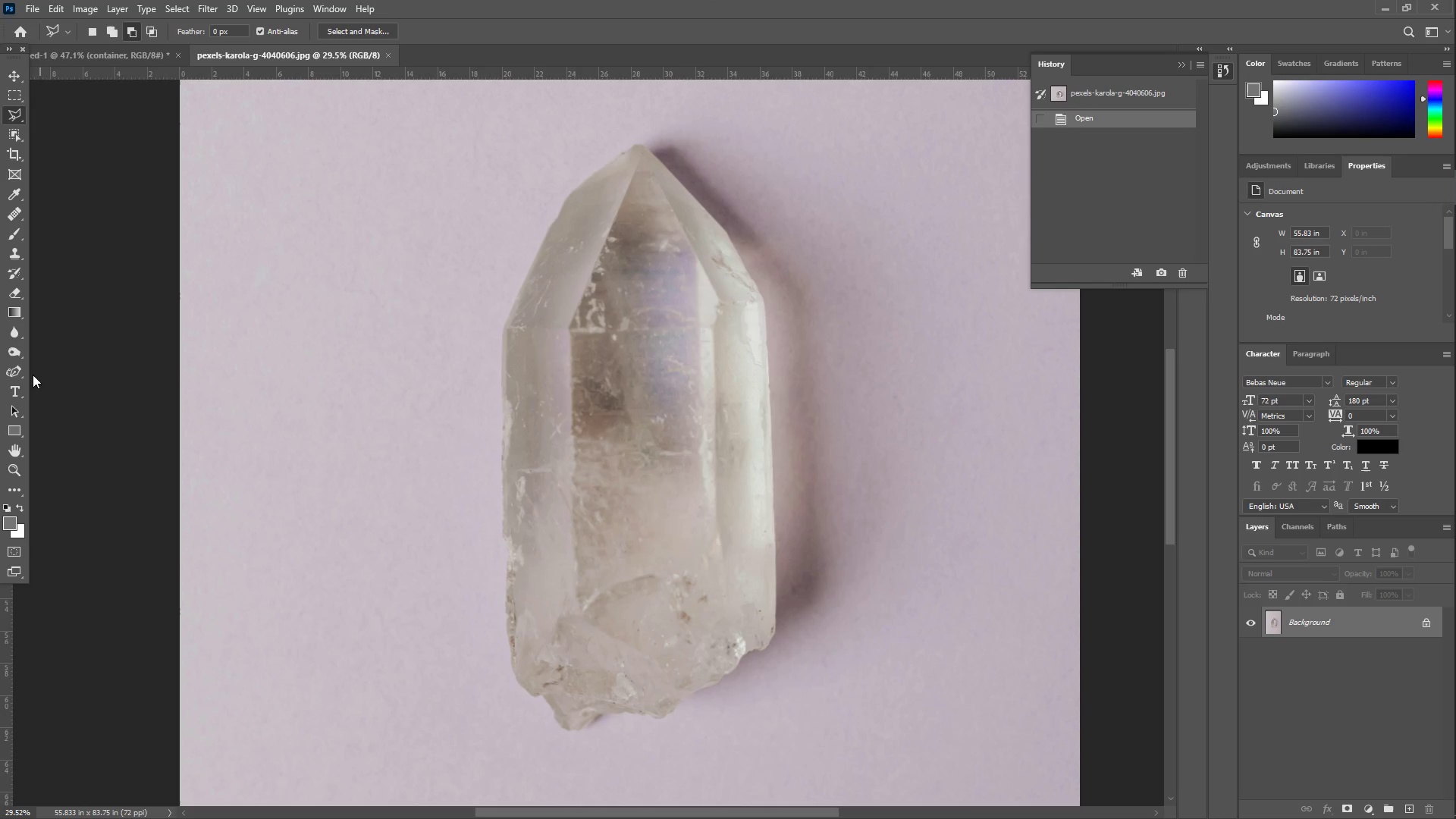 
left_click([20, 372])
 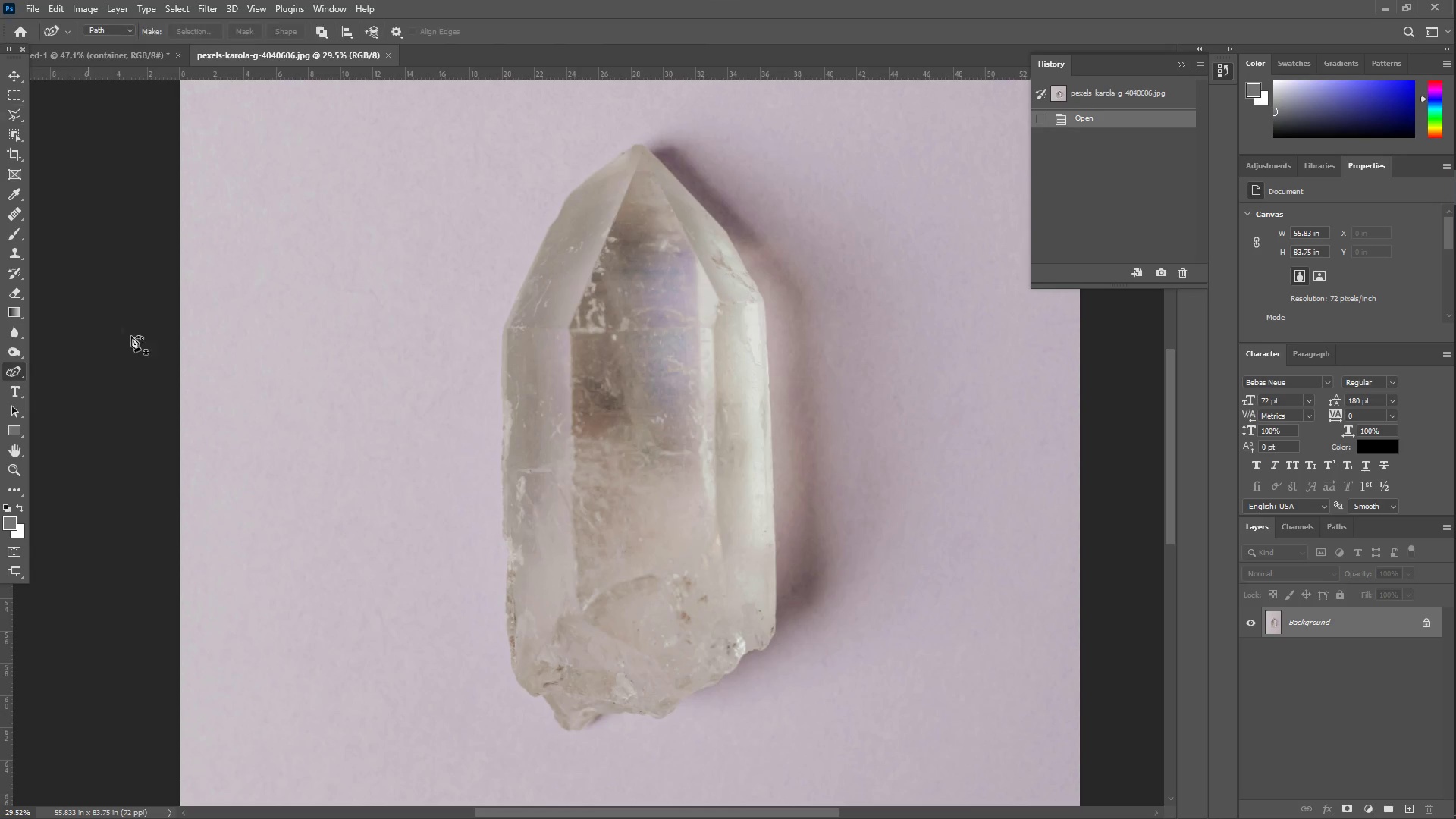 
scroll: coordinate [554, 244], scroll_direction: up, amount: 5.0
 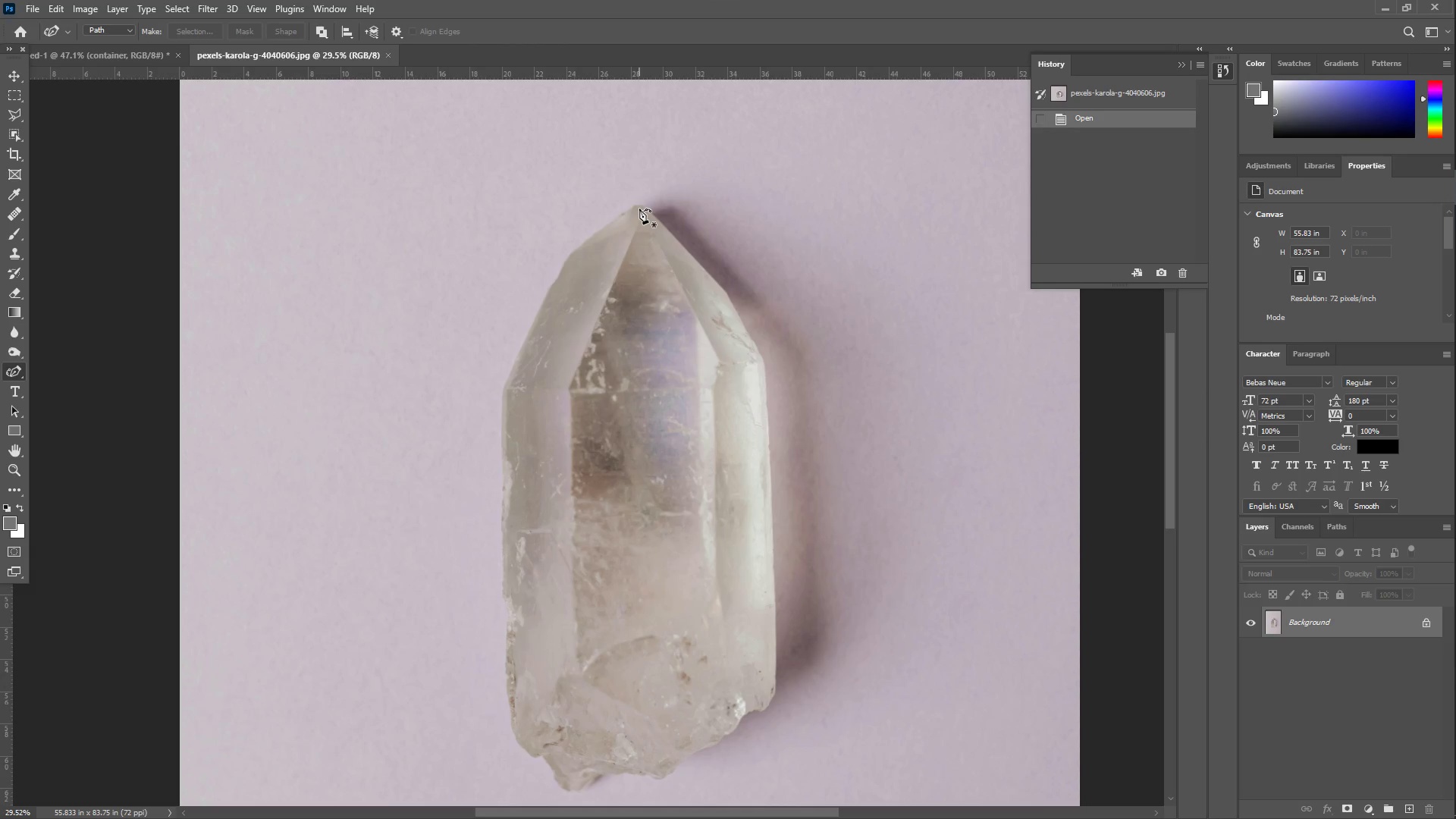 
left_click([638, 205])
 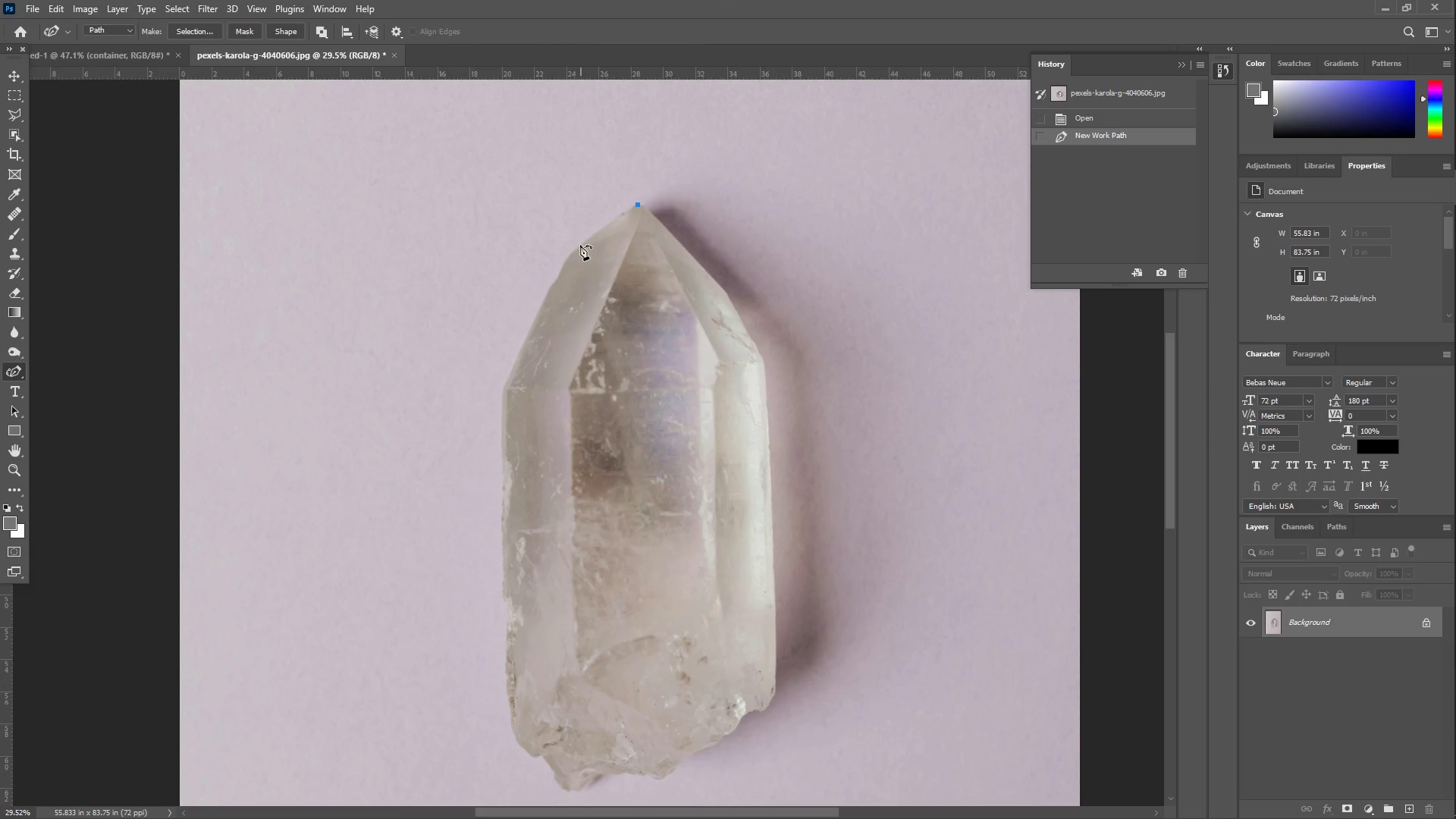 
left_click([577, 249])
 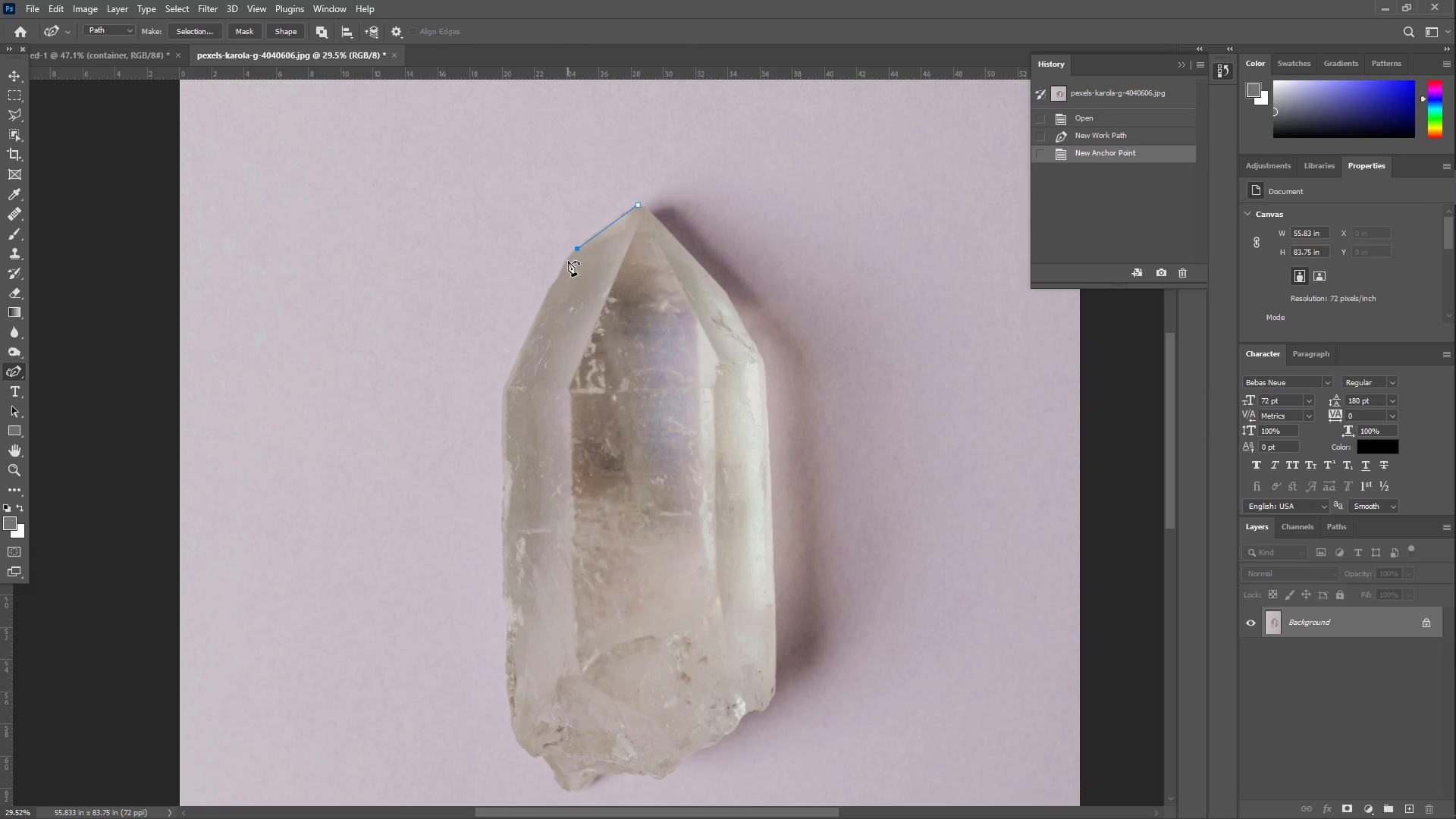 
left_click([568, 258])
 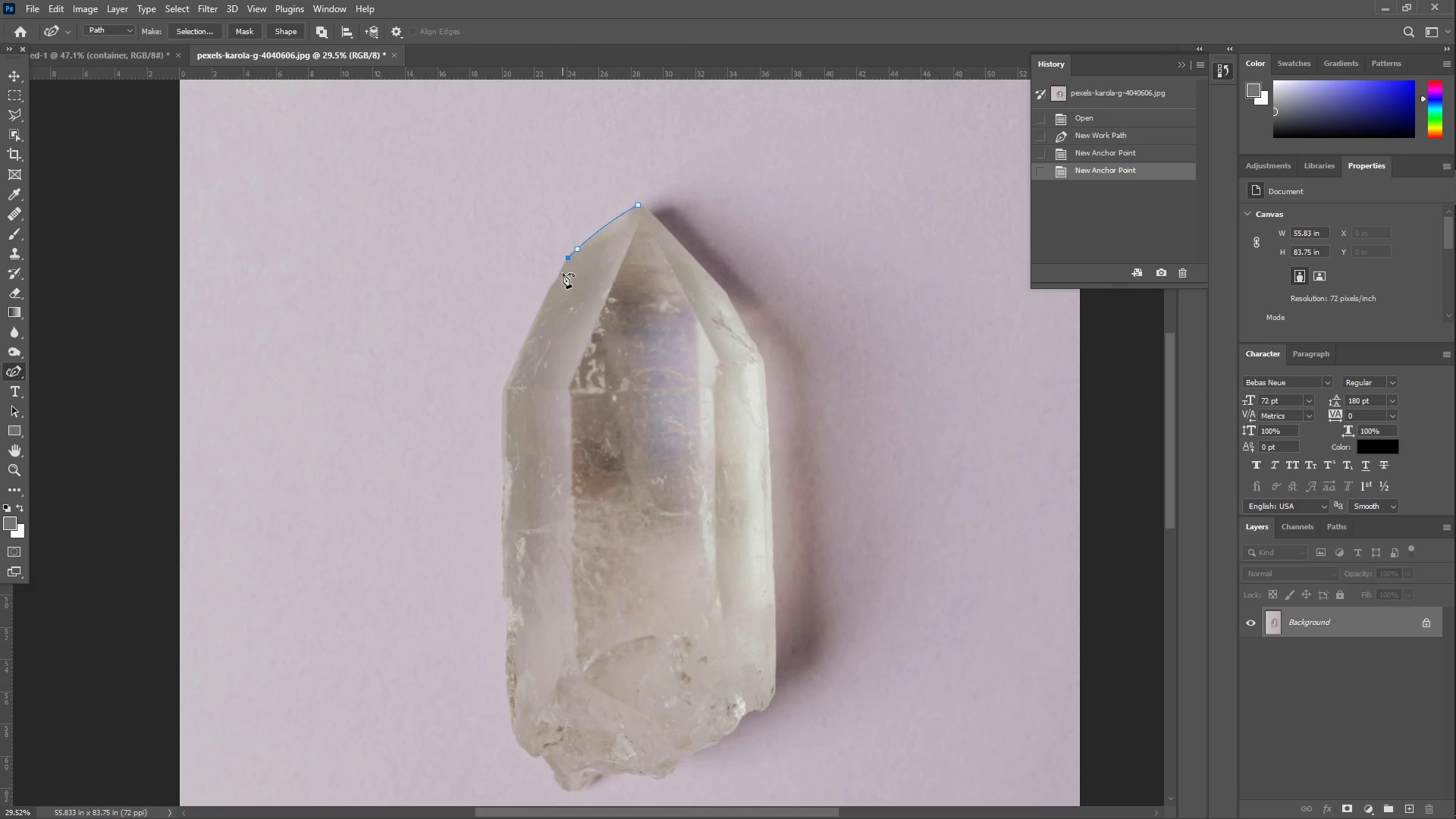 
left_click([563, 266])
 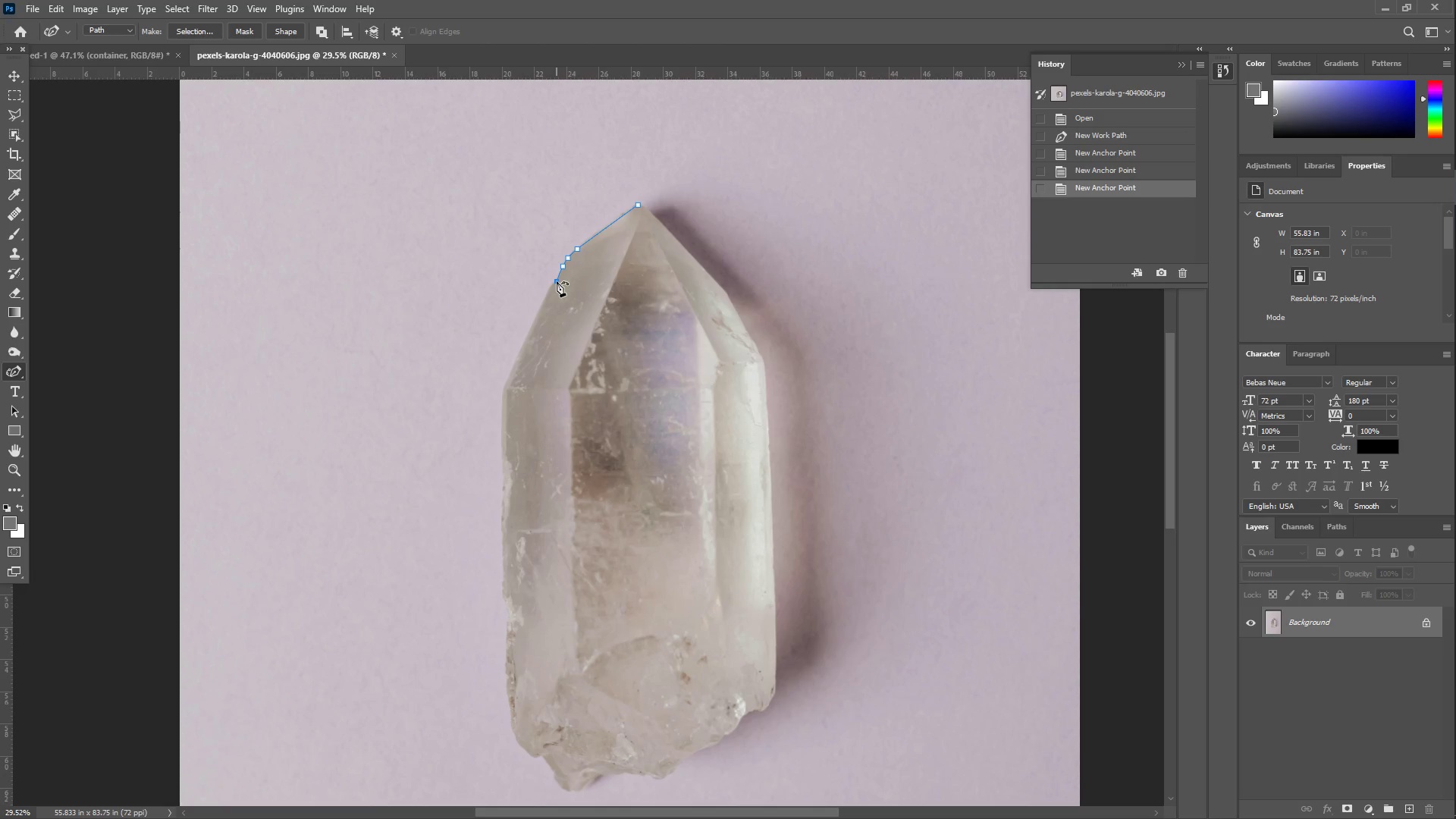 
double_click([552, 285])
 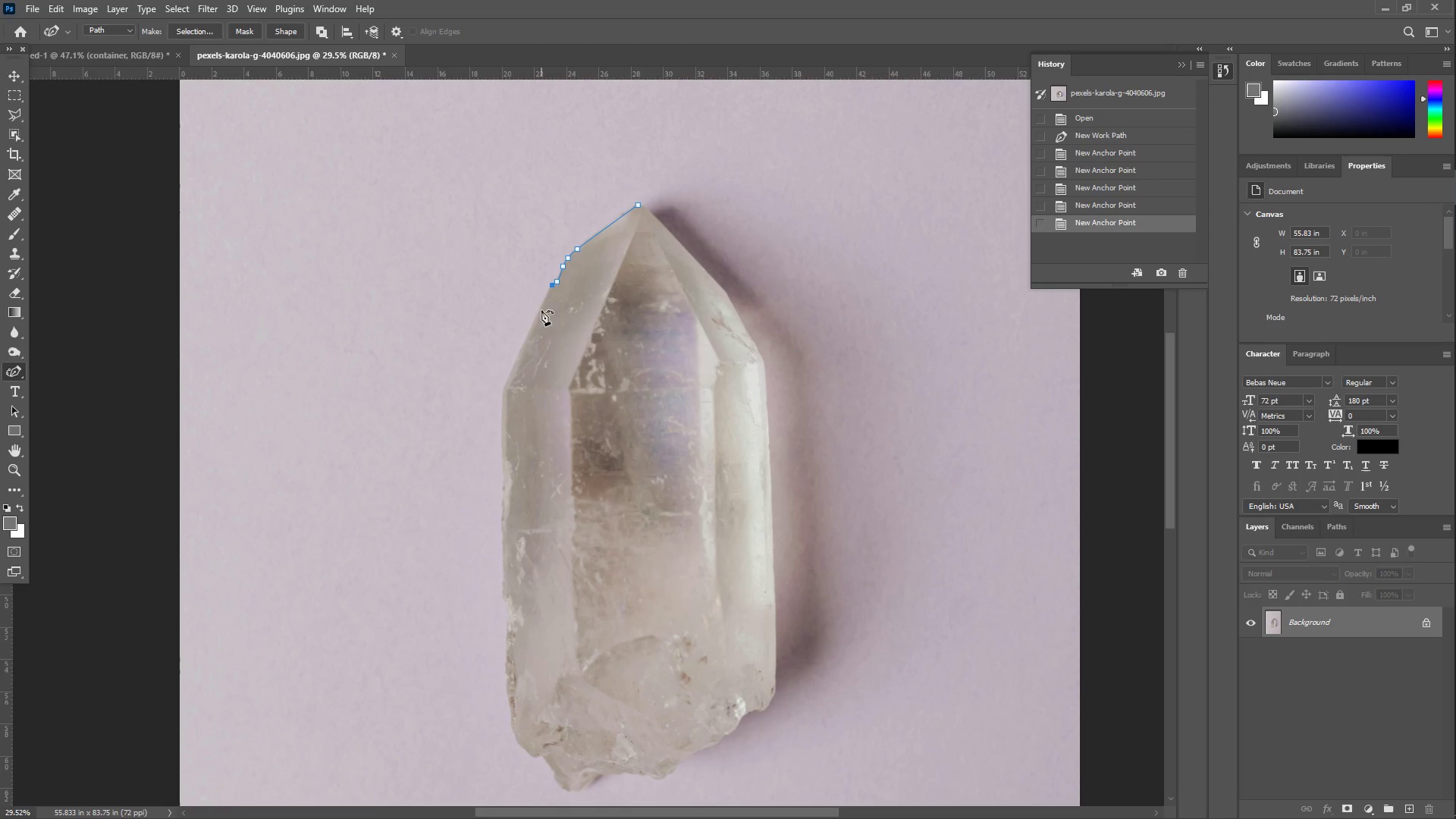 
left_click_drag(start_coordinate=[526, 343], to_coordinate=[543, 305])
 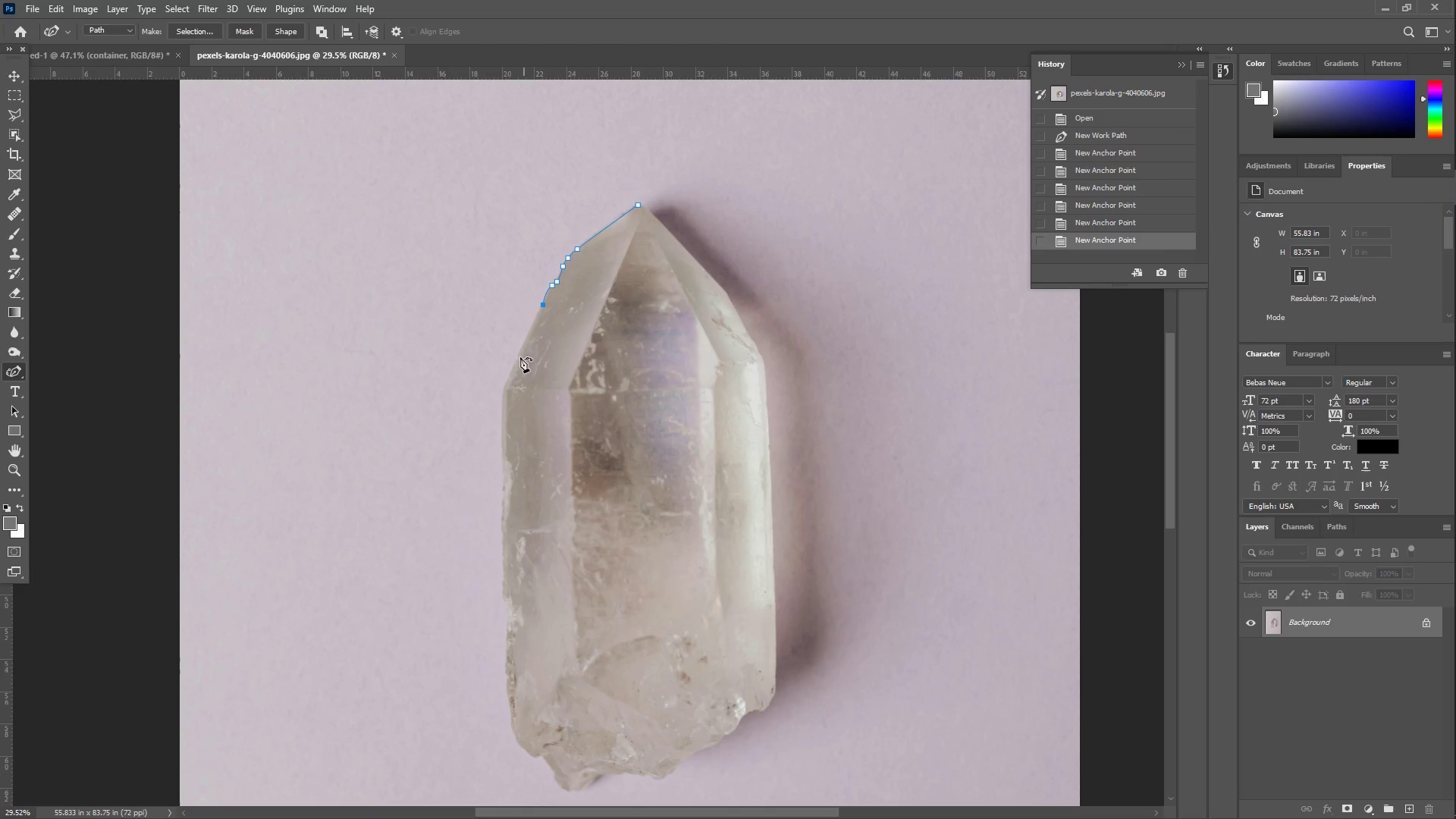 
left_click_drag(start_coordinate=[518, 376], to_coordinate=[504, 384])
 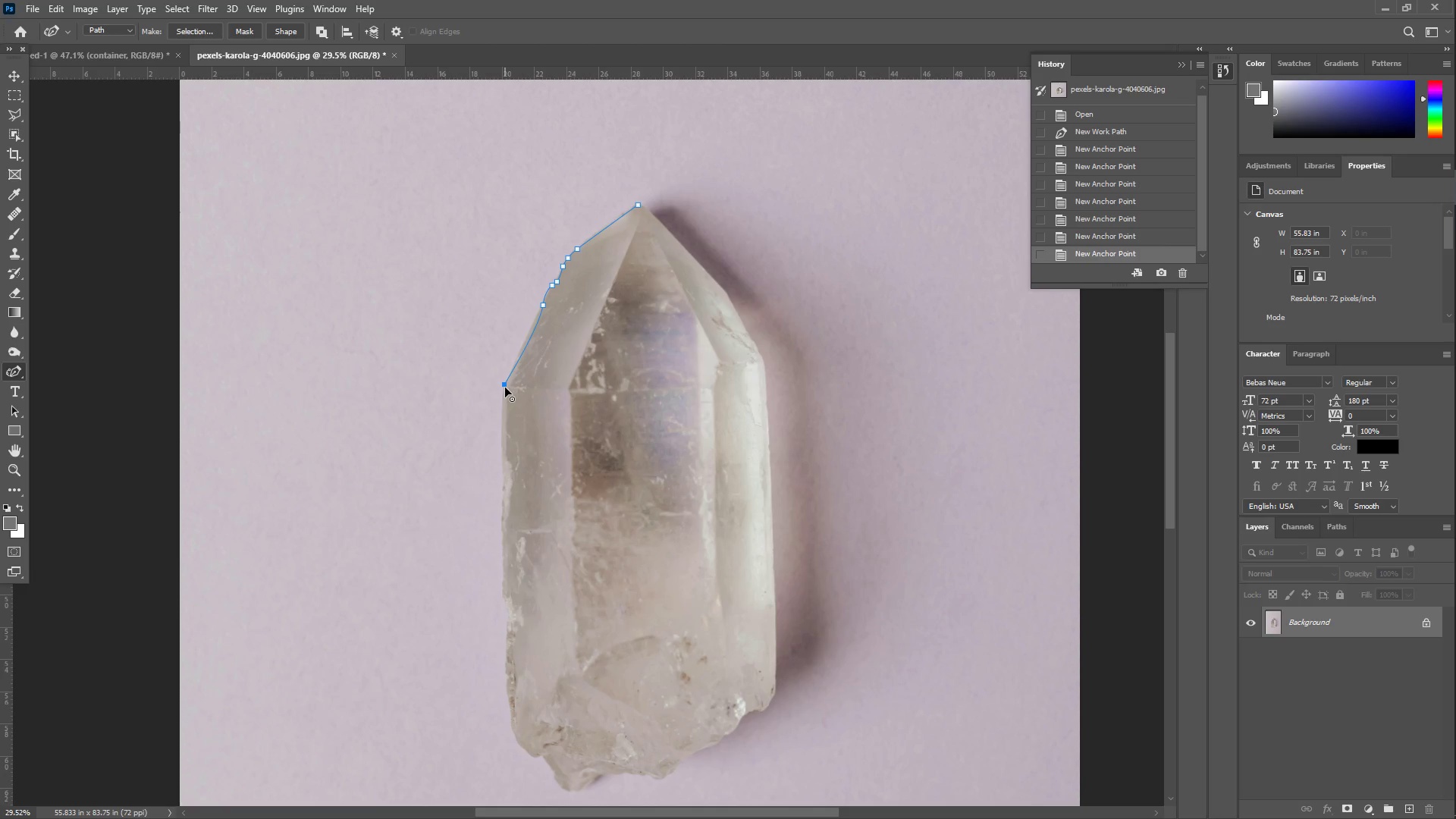 
double_click([503, 387])
 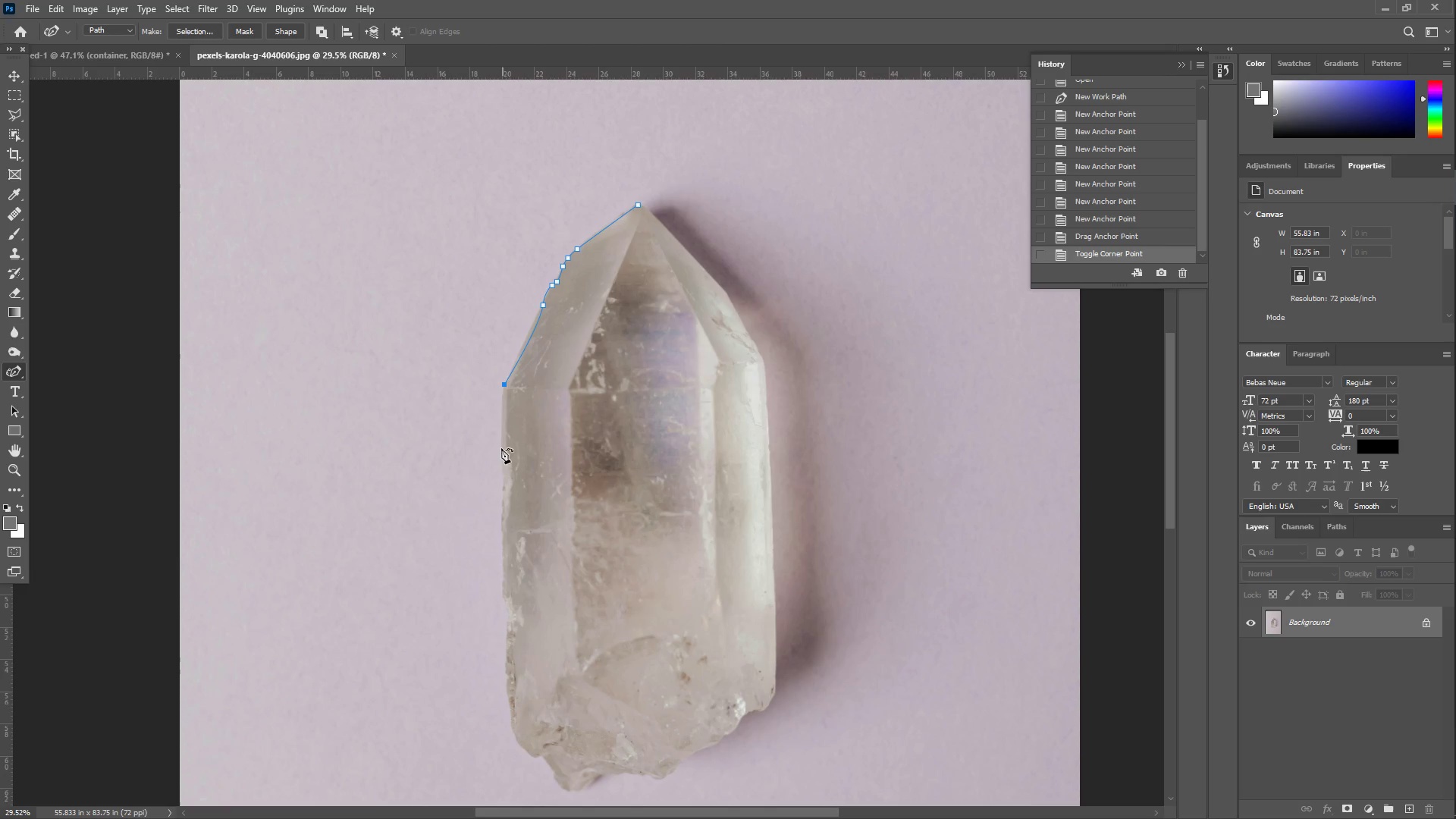 
left_click_drag(start_coordinate=[501, 458], to_coordinate=[501, 451])
 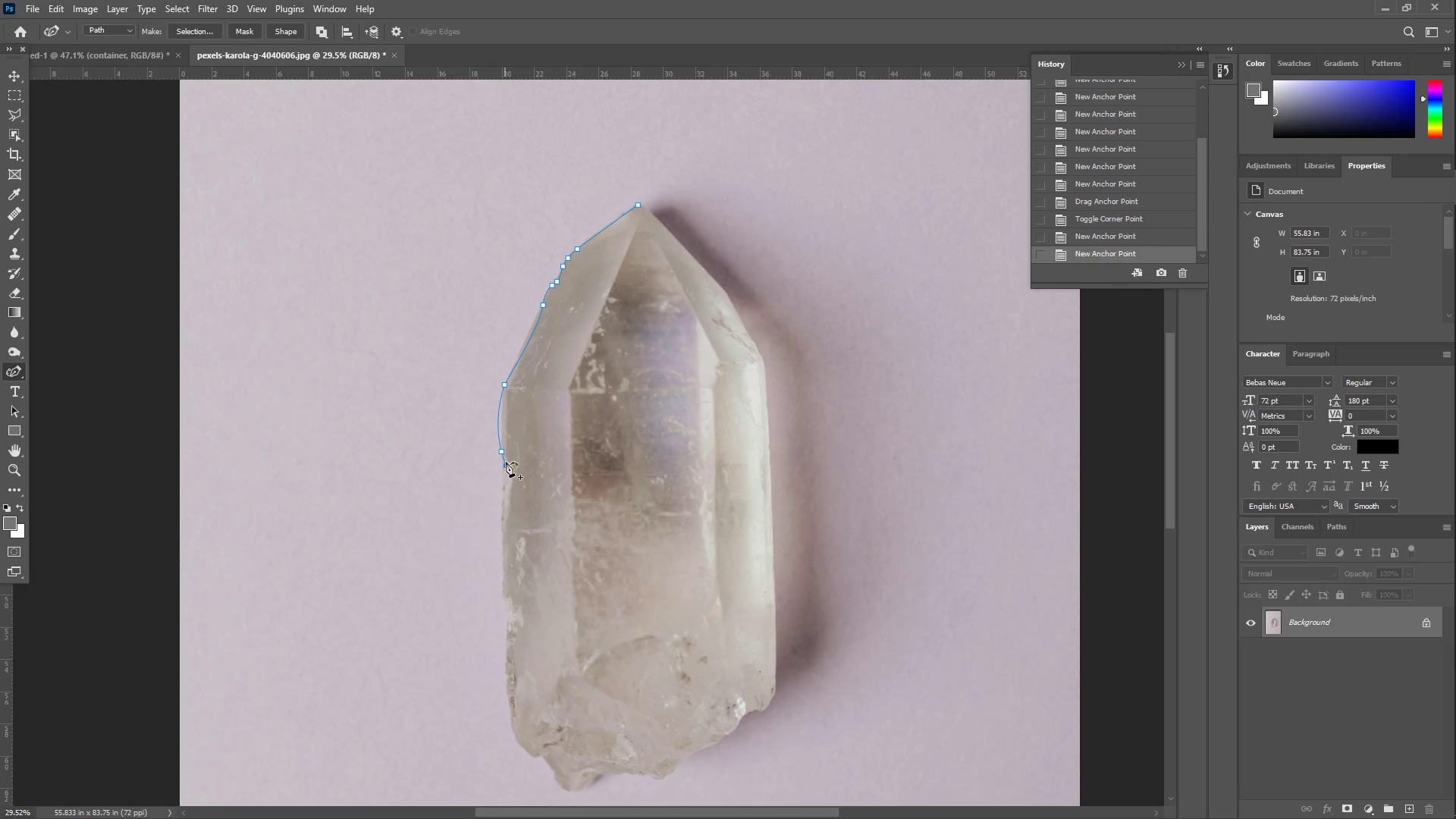 
key(Control+ControlLeft)
 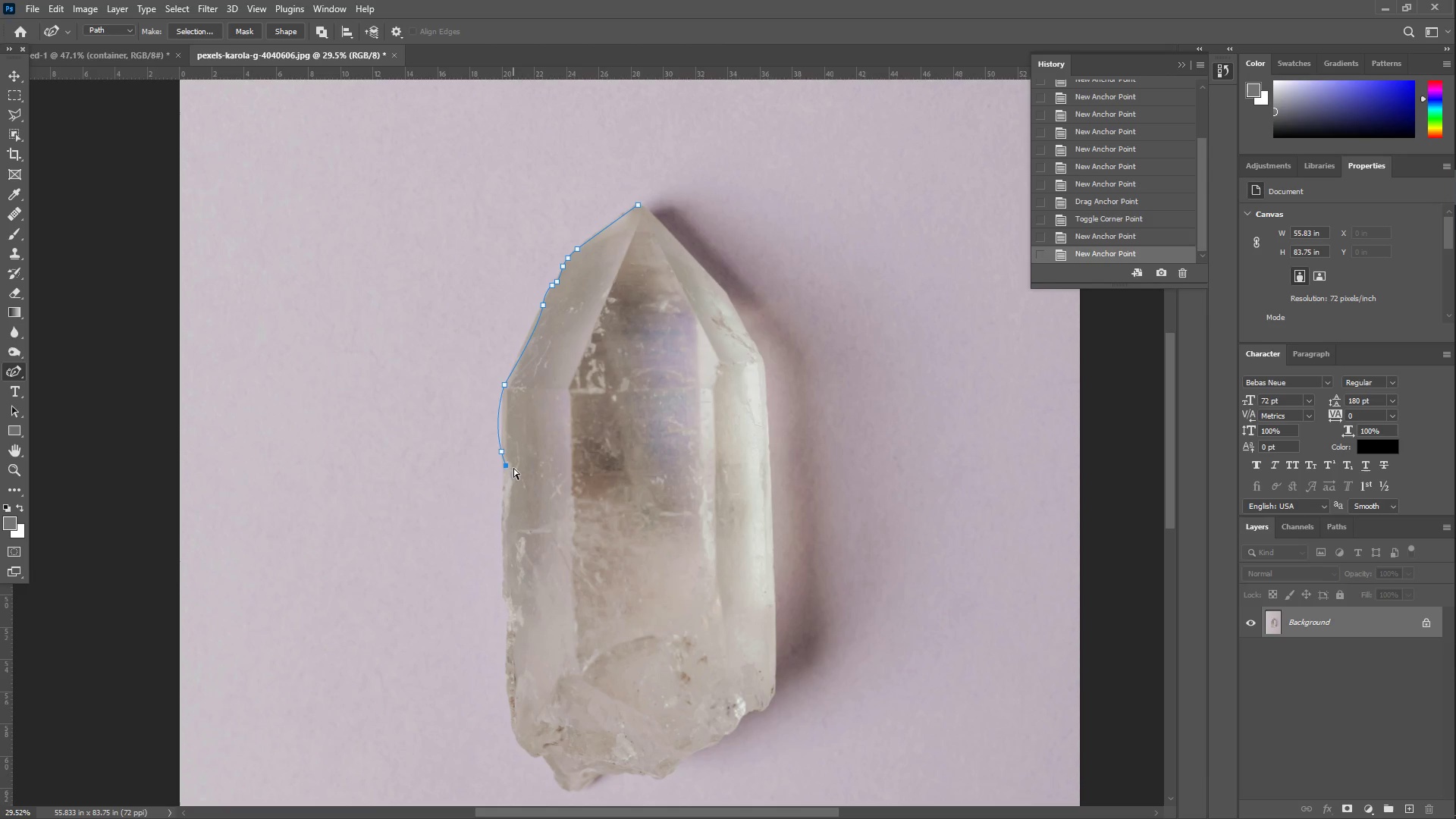 
key(Control+Z)
 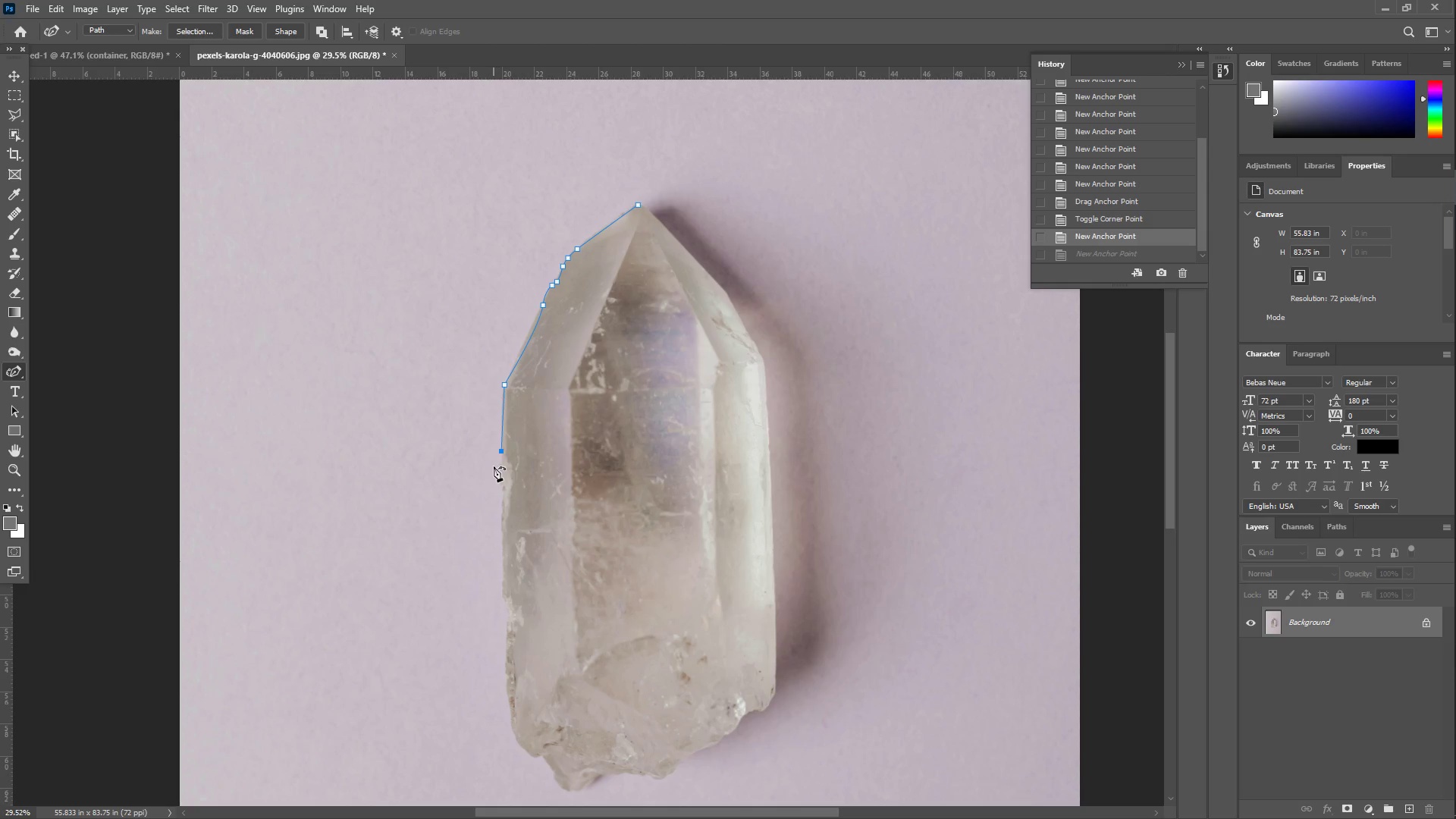 
key(Z)
 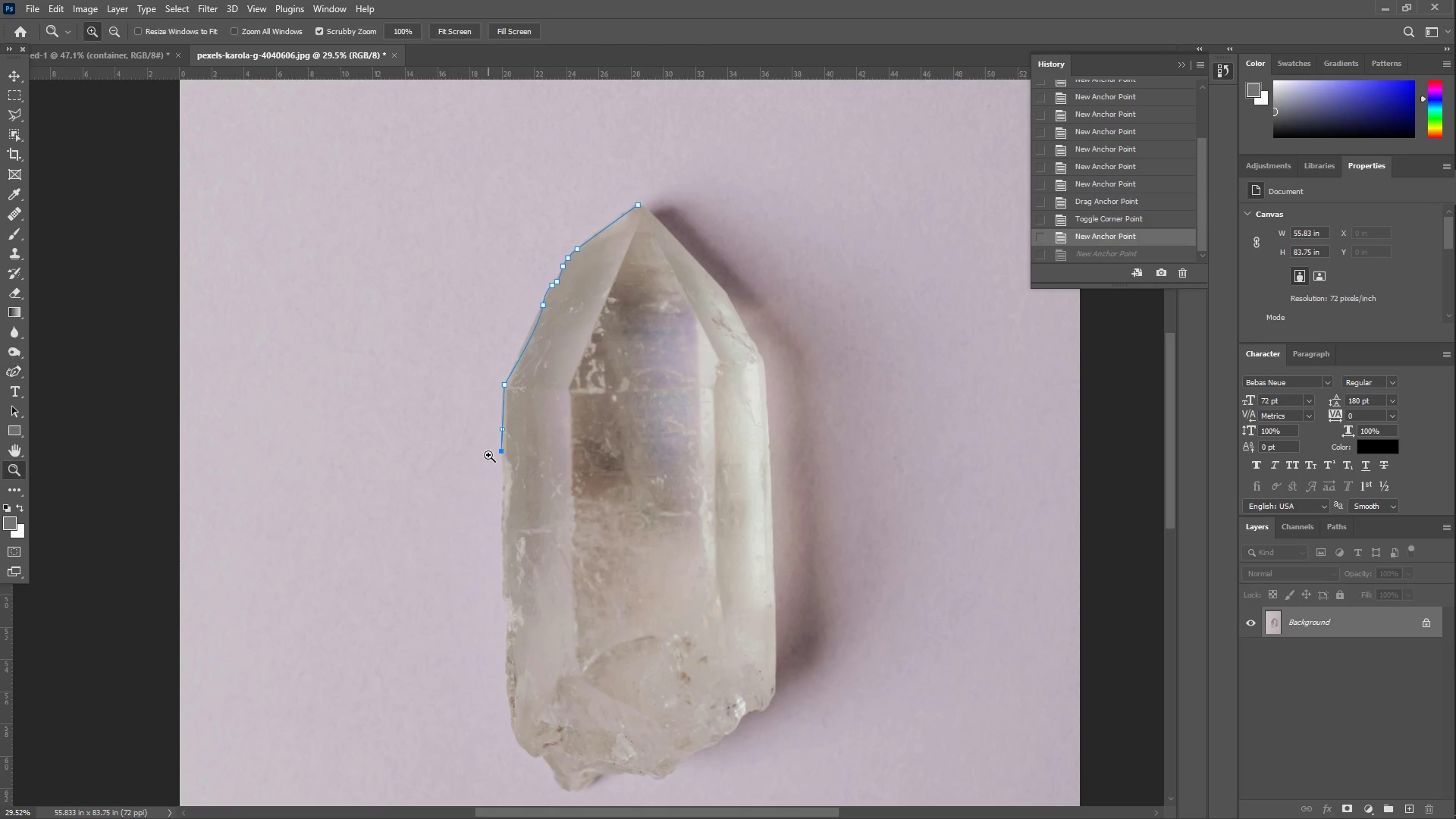 
left_click_drag(start_coordinate=[494, 455], to_coordinate=[601, 397])
 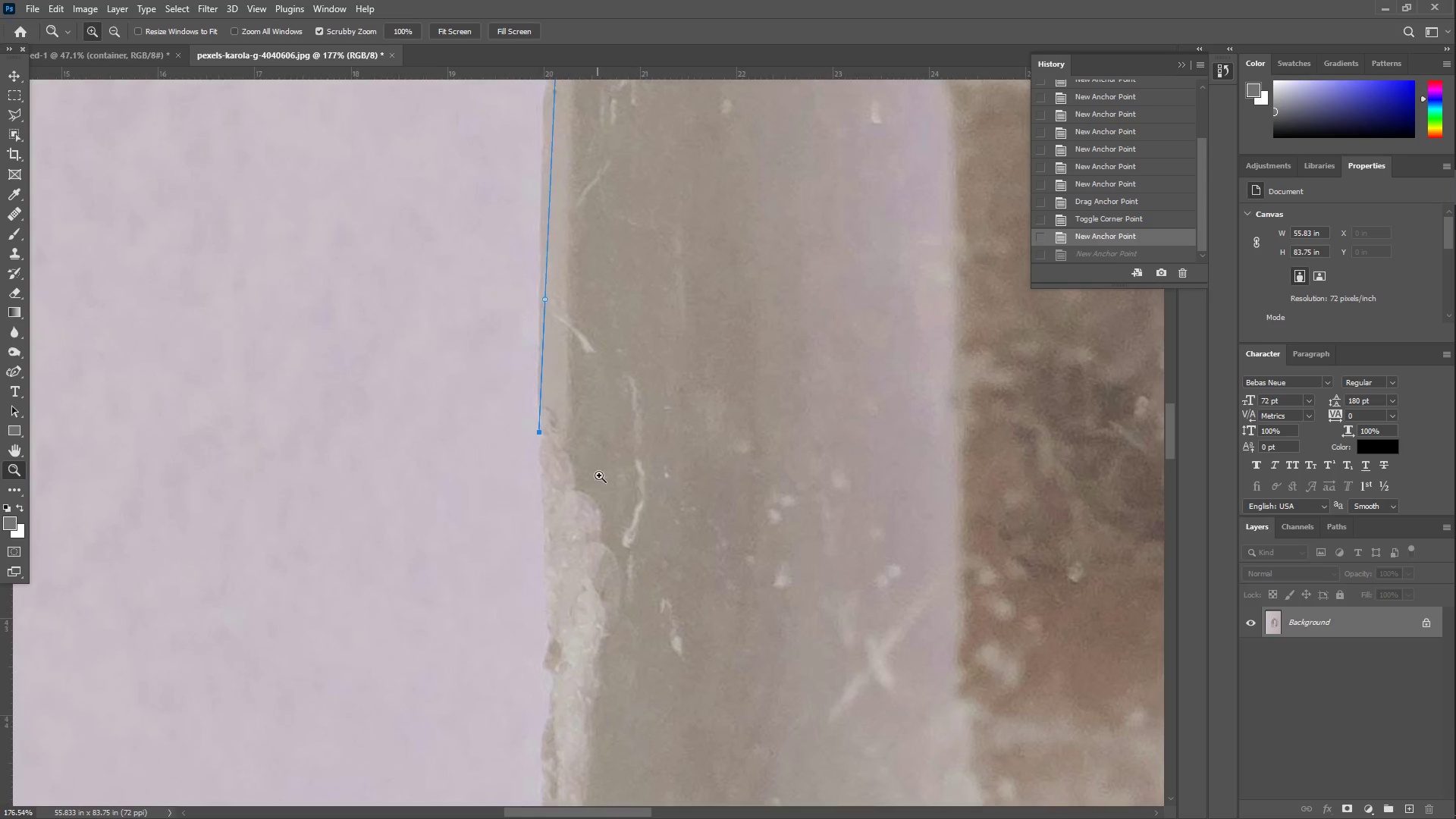 
hold_key(key=Space, duration=0.55)
 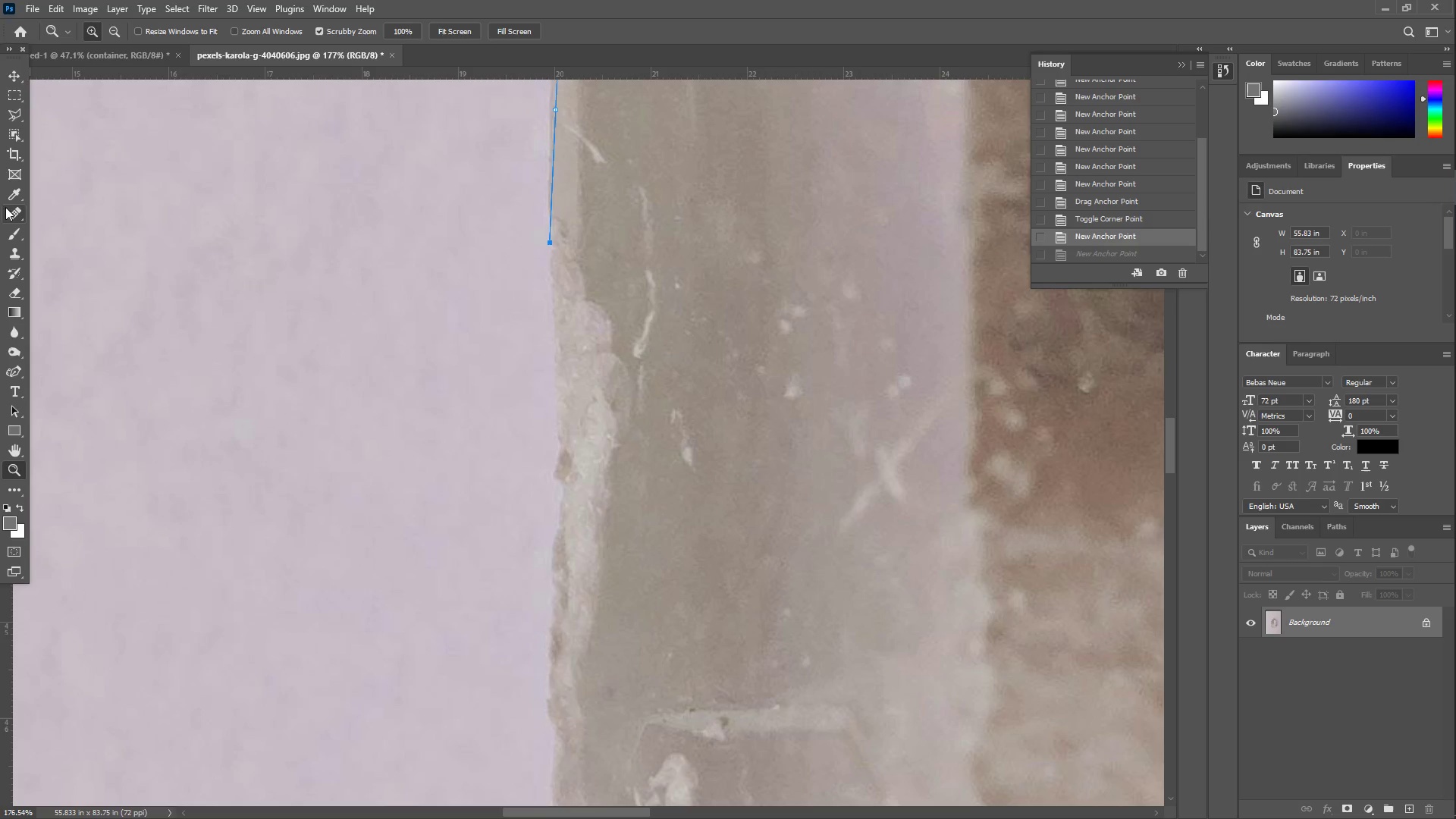 
left_click_drag(start_coordinate=[626, 545], to_coordinate=[636, 356])
 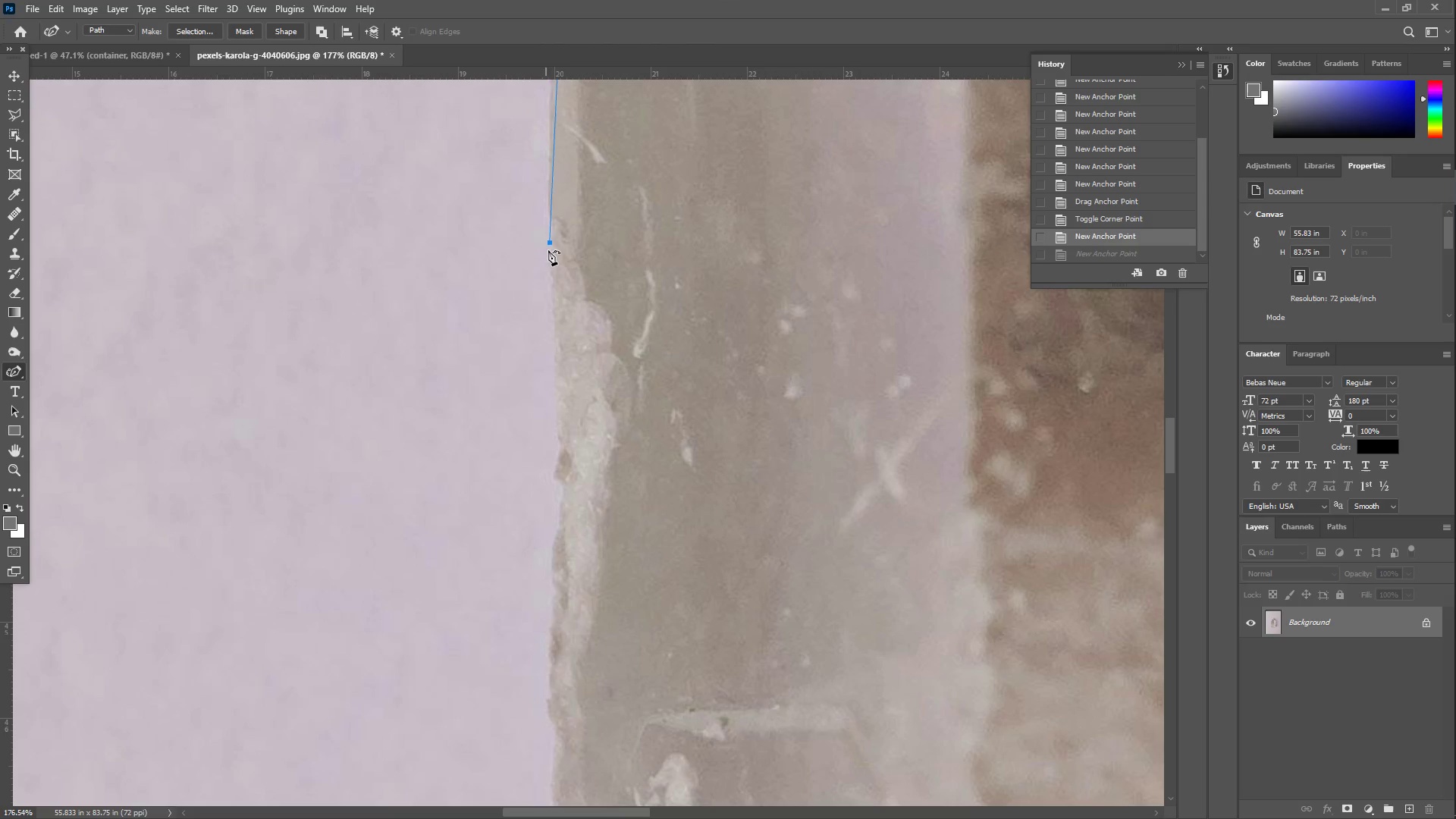 
double_click([551, 241])
 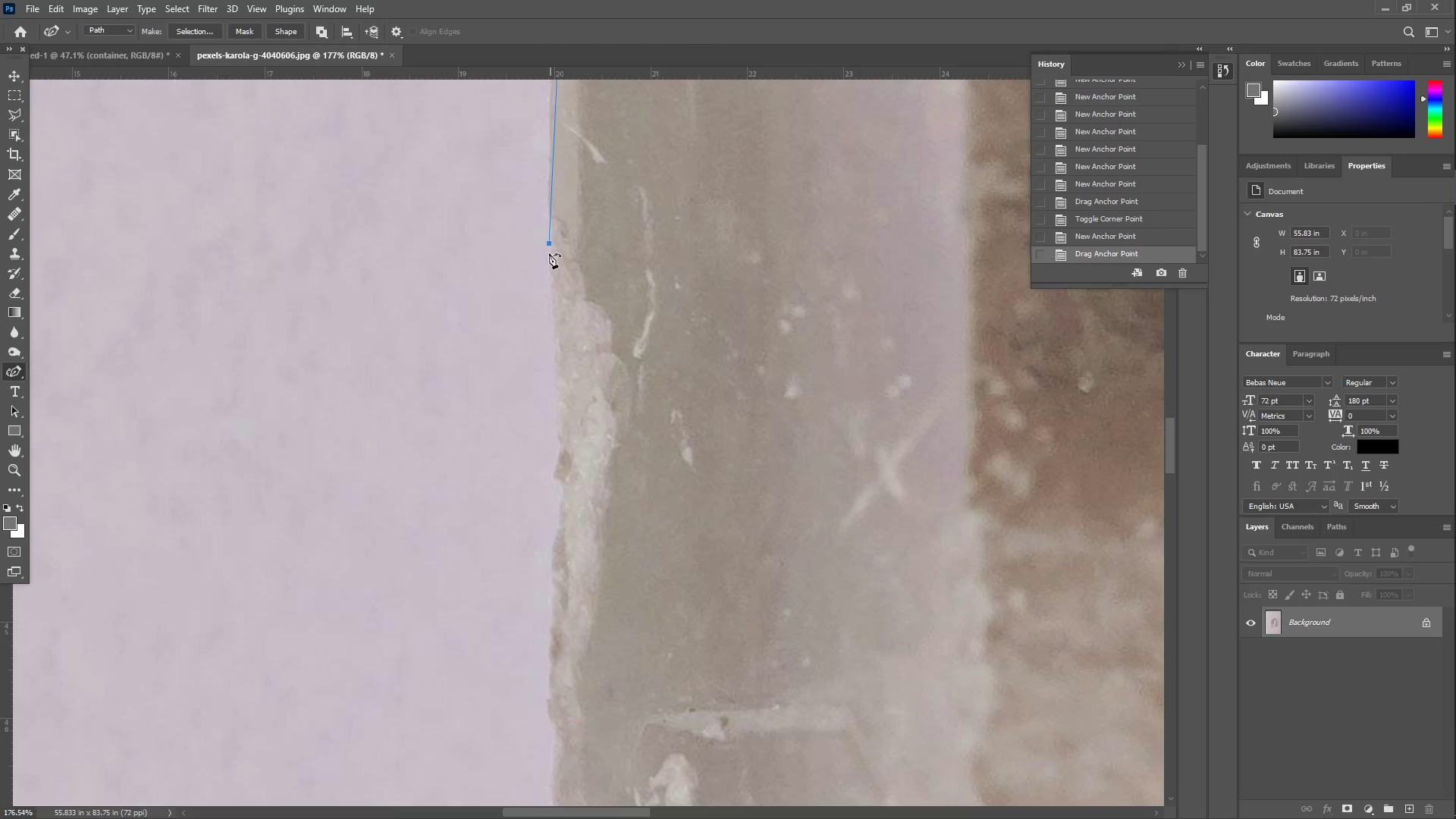 
left_click_drag(start_coordinate=[548, 332], to_coordinate=[554, 375])
 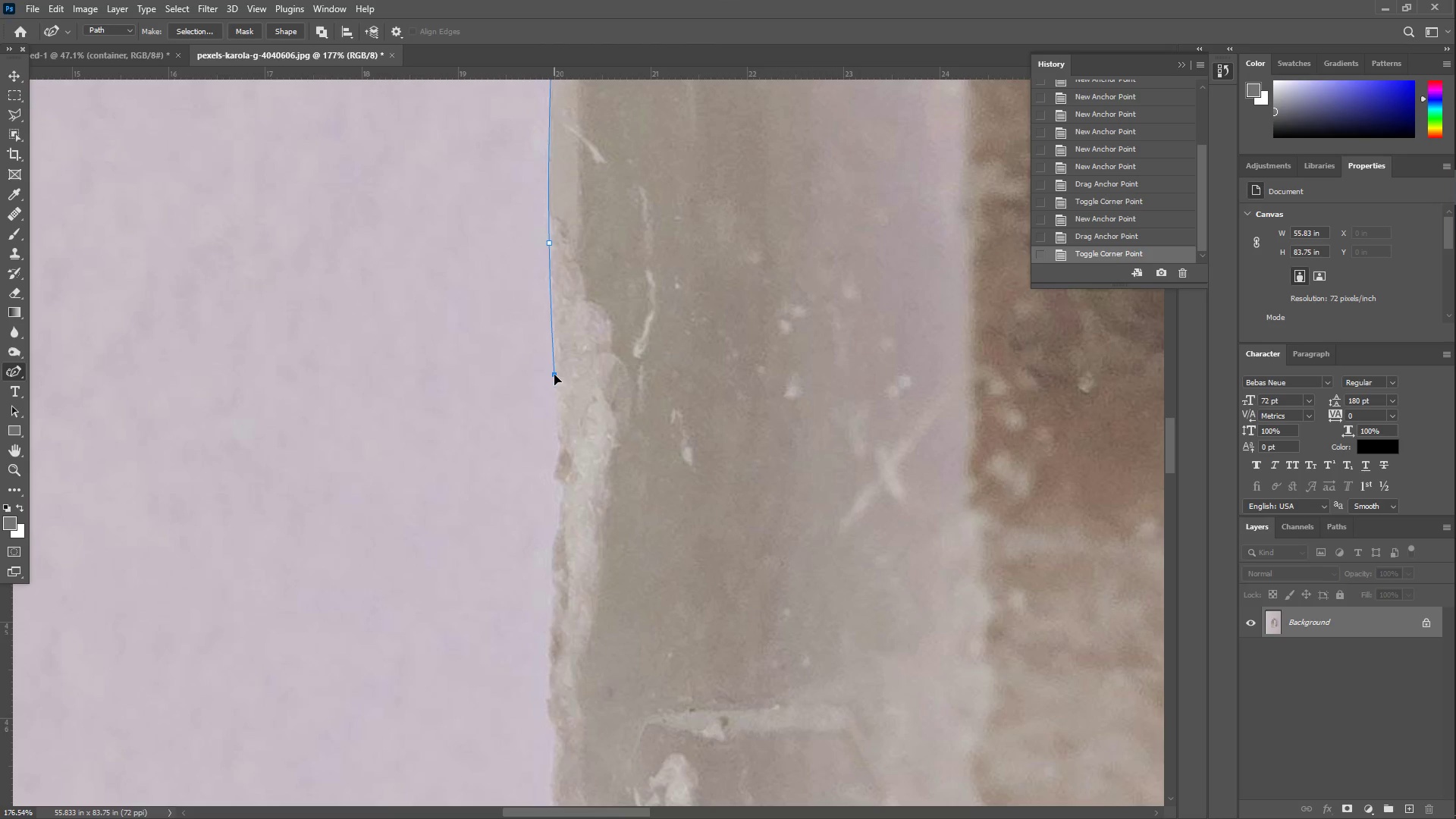 
key(Control+ControlLeft)
 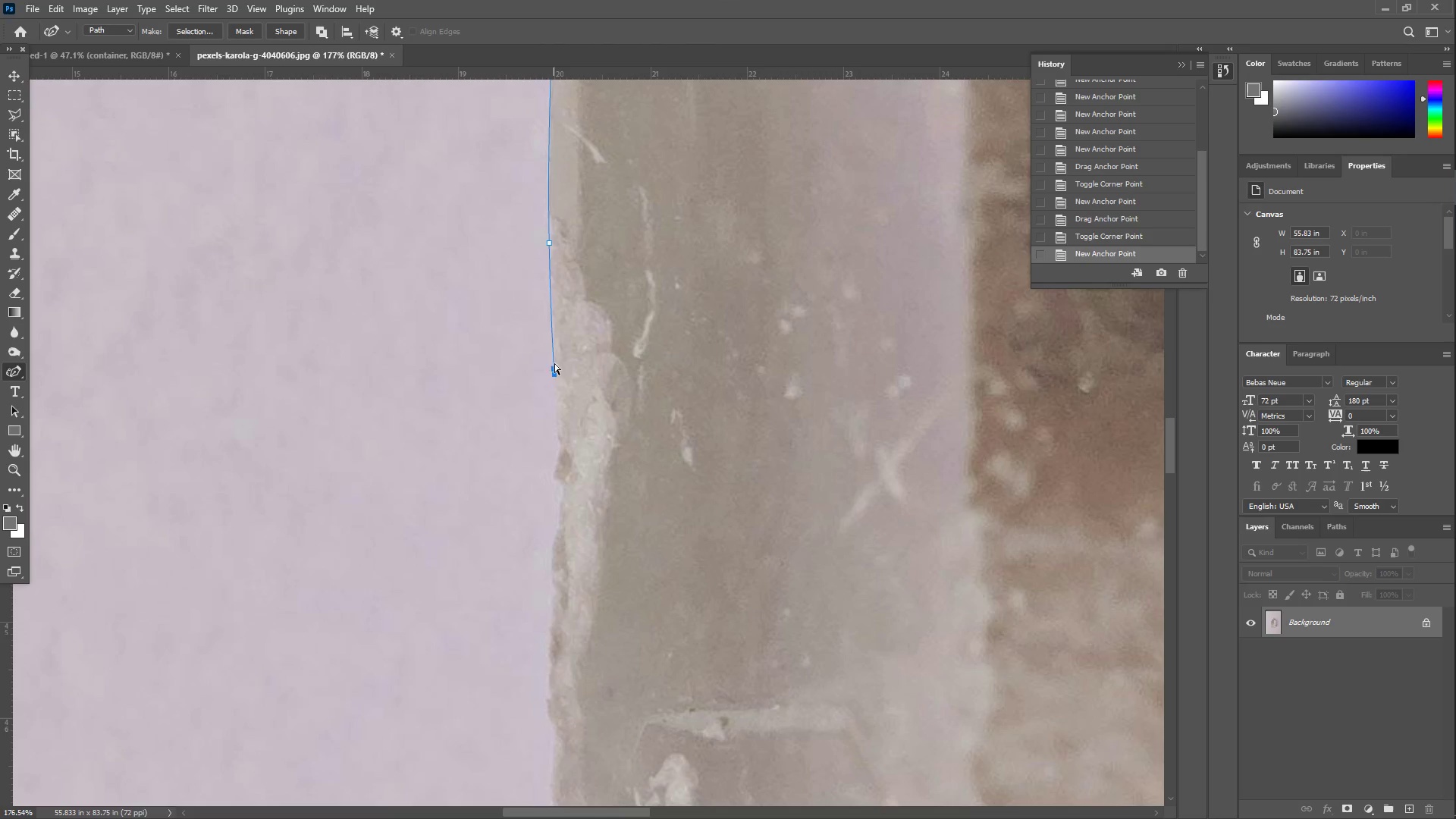 
key(Control+Z)
 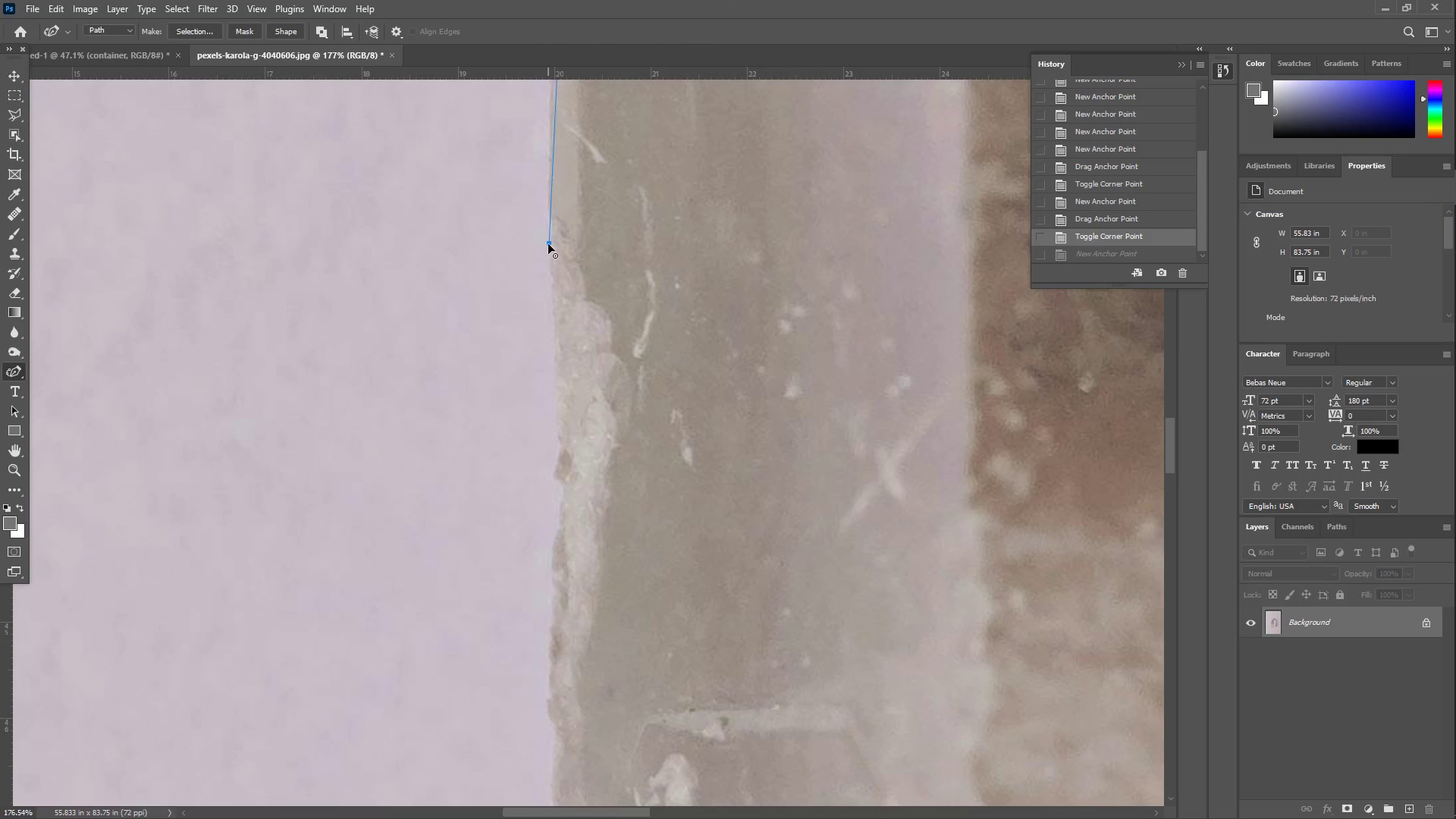 
left_click_drag(start_coordinate=[552, 318], to_coordinate=[557, 367])
 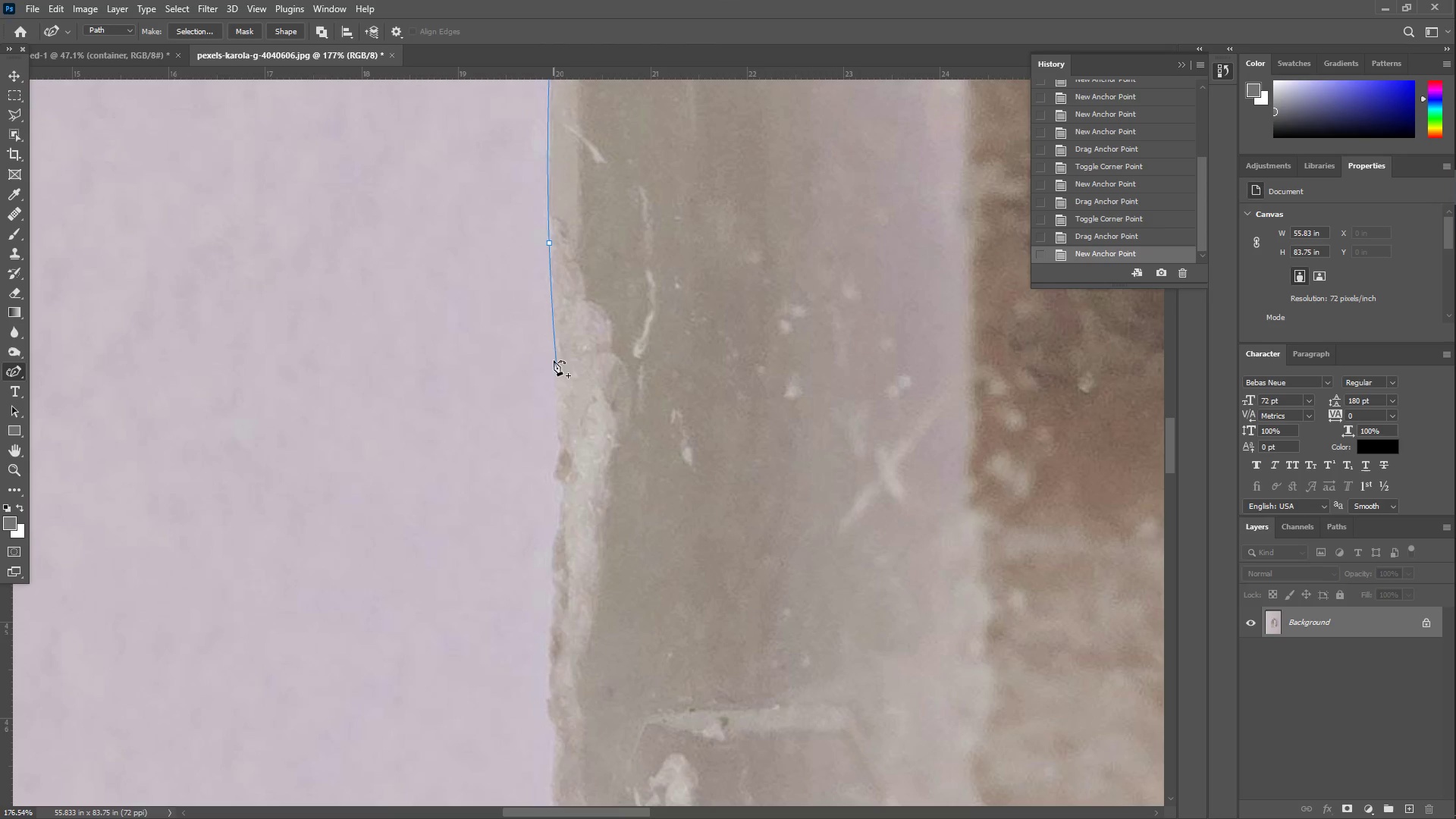 
key(Control+ControlLeft)
 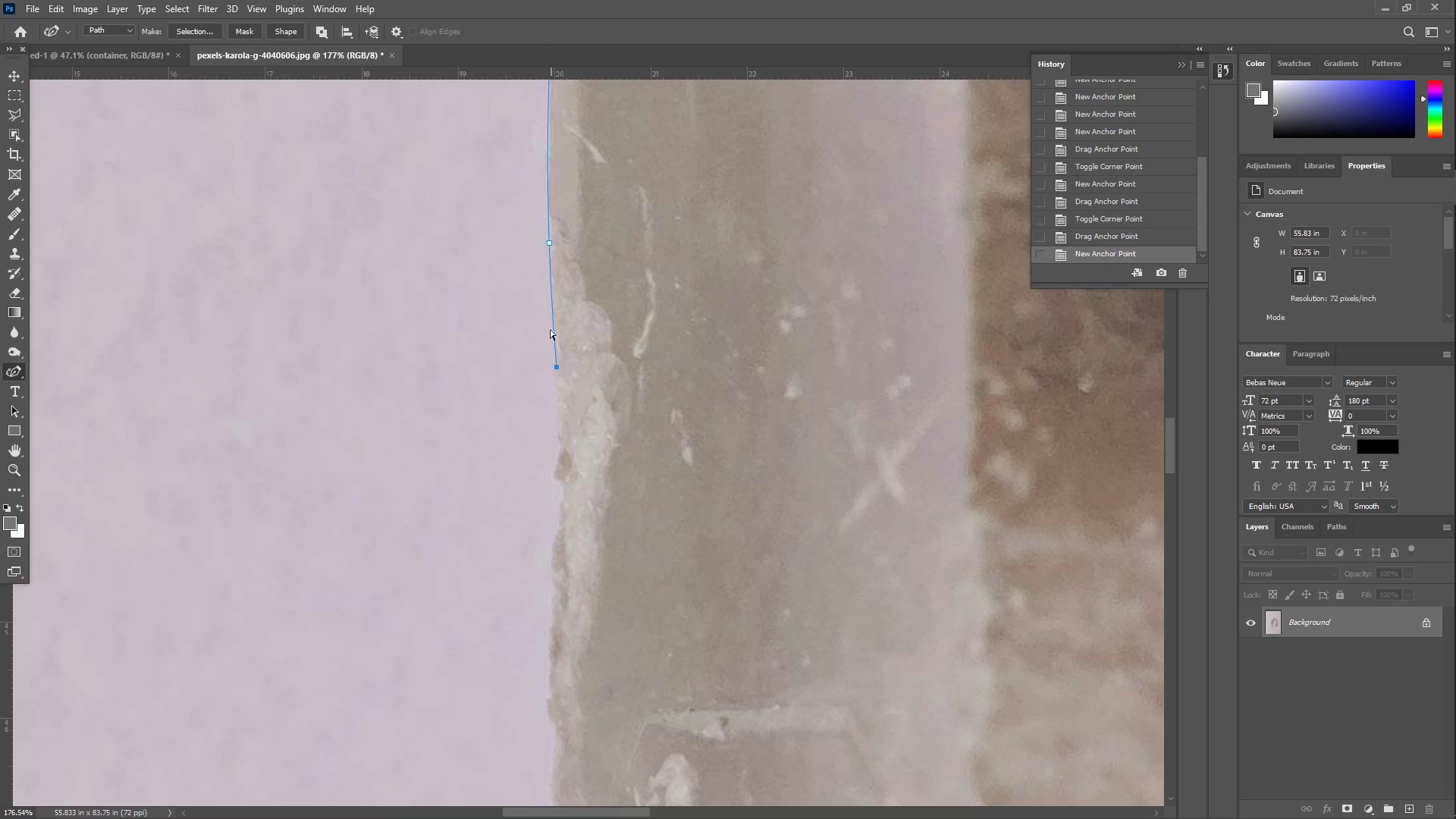 
key(Control+Z)
 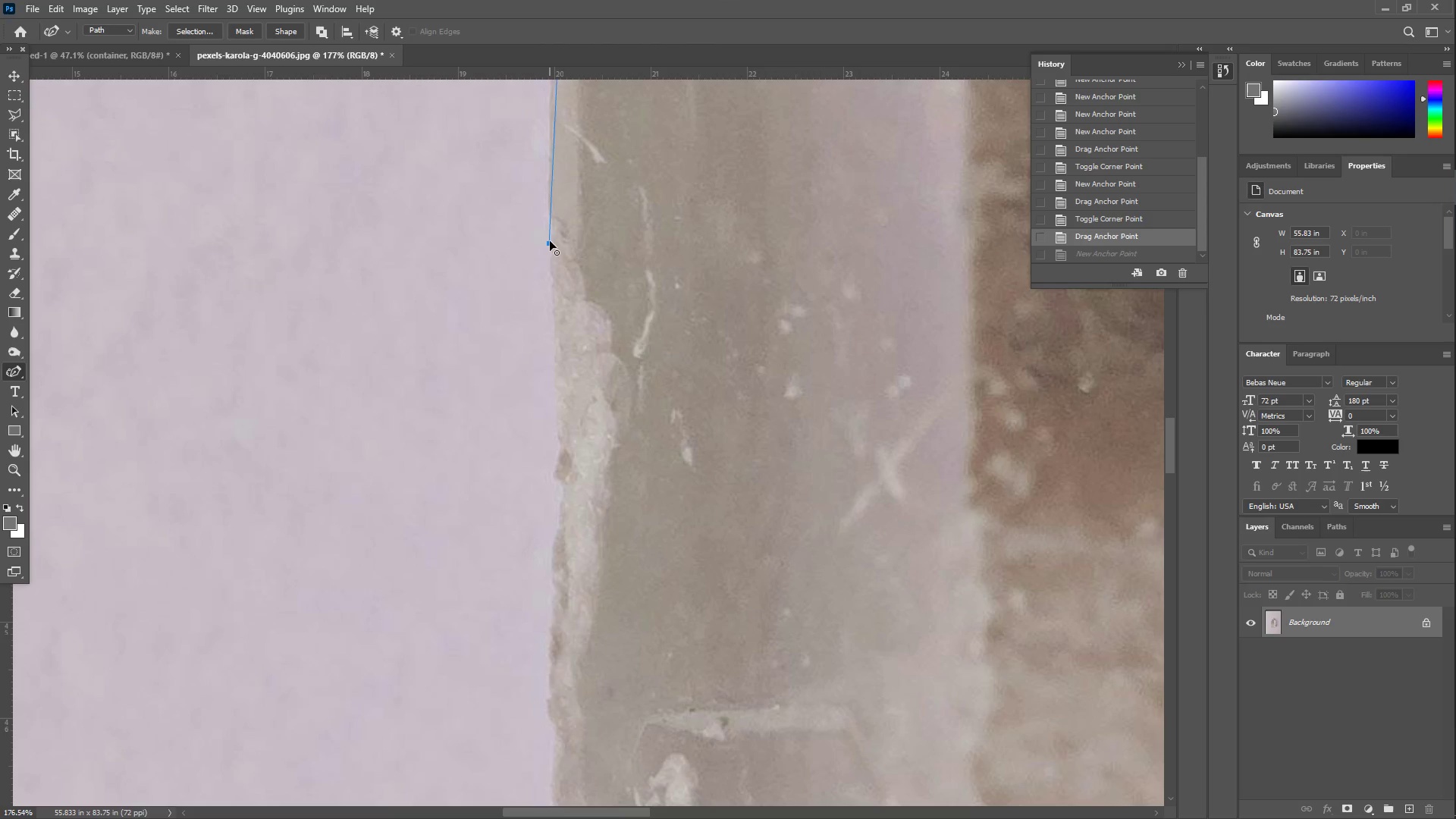 
left_click([548, 246])
 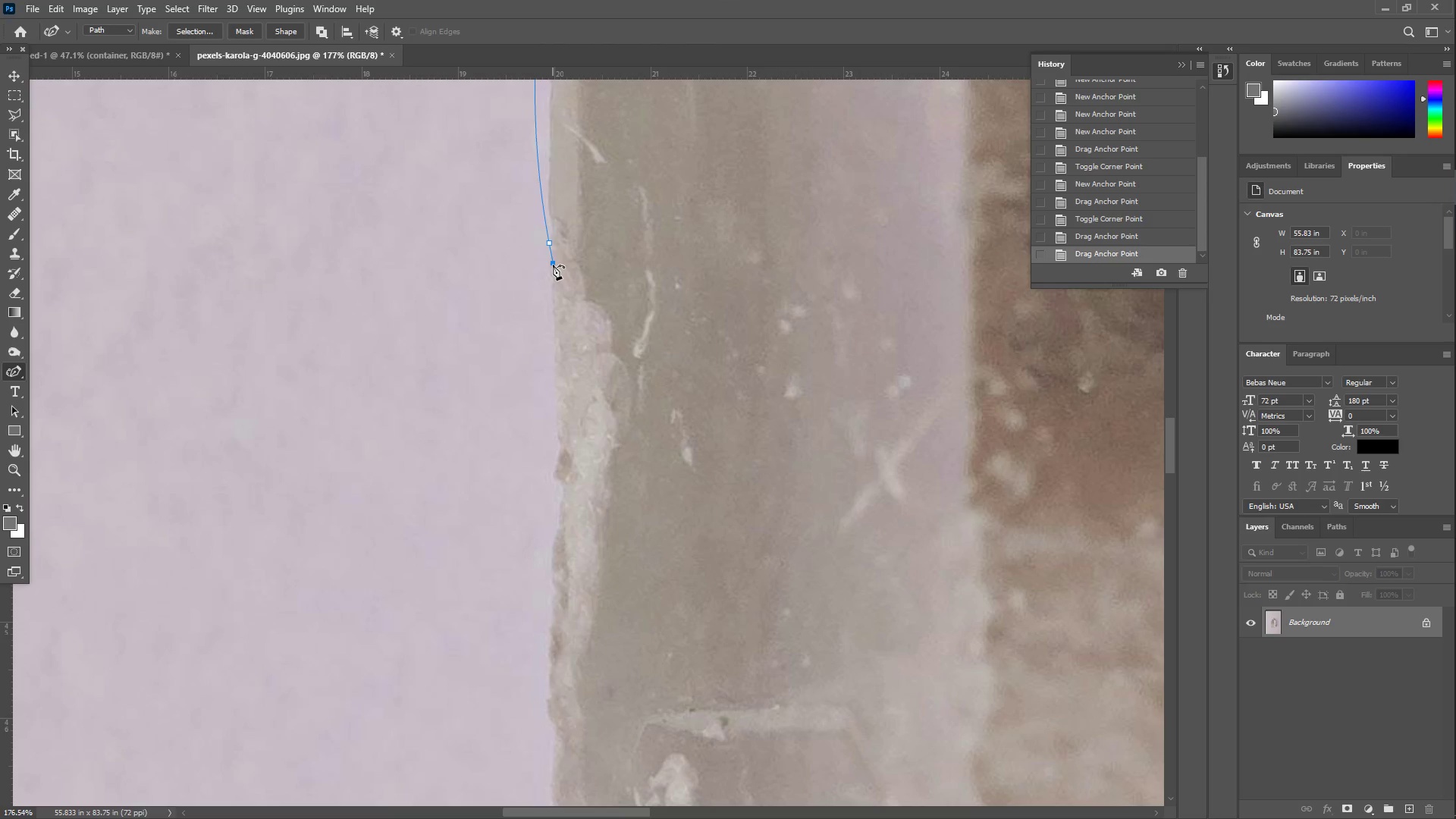 
key(Control+ControlLeft)
 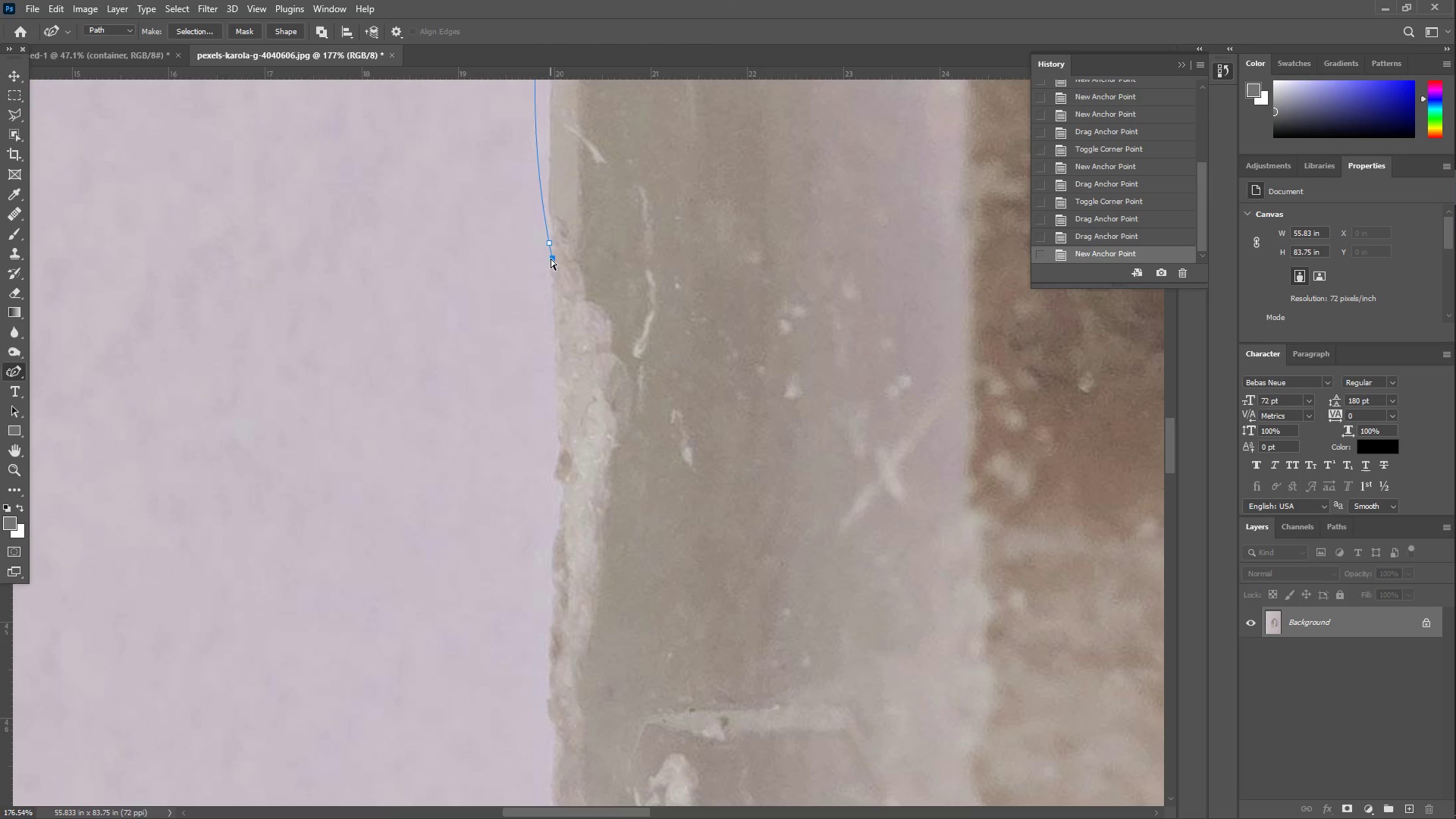 
key(Control+Z)
 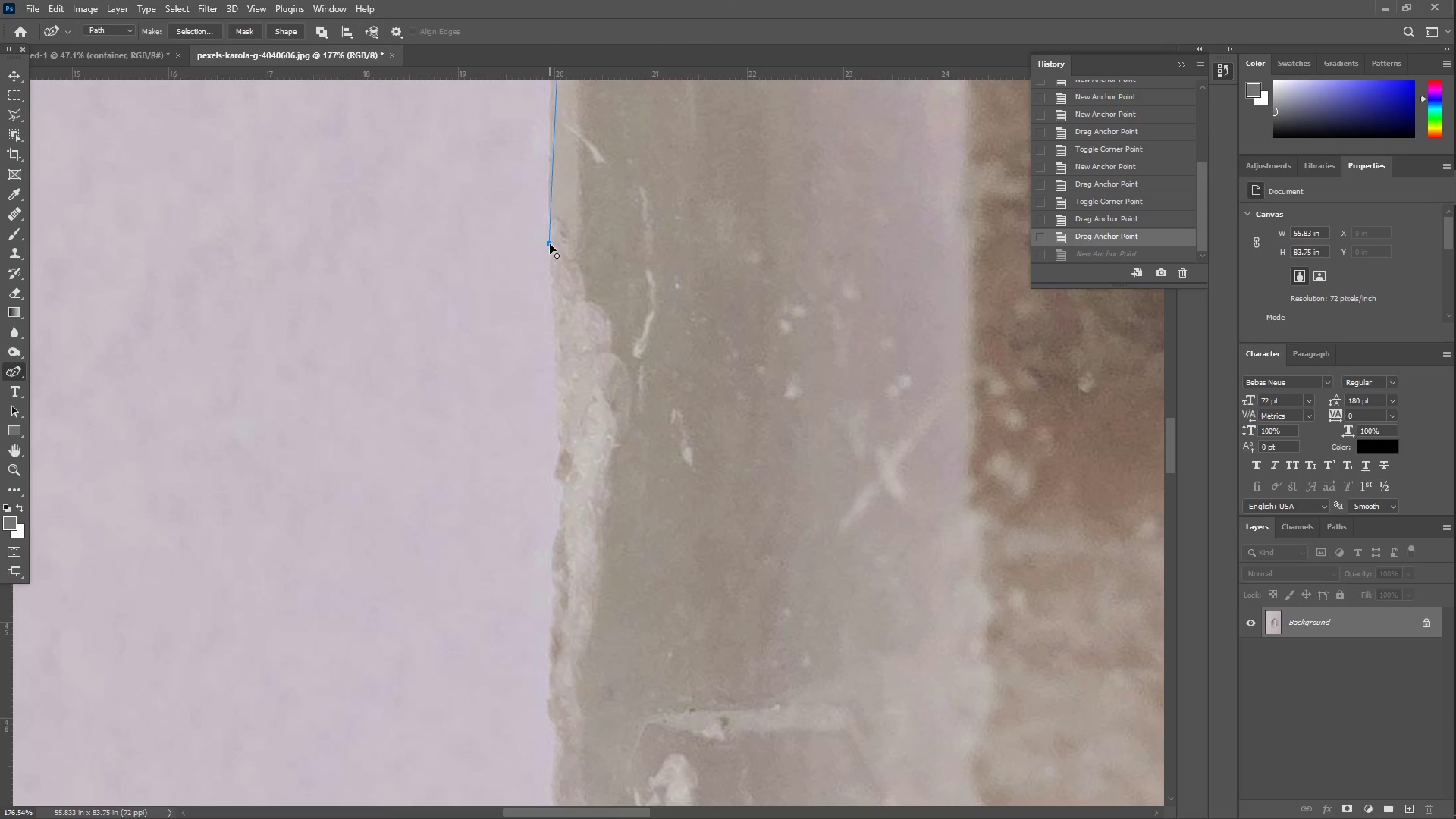 
double_click([550, 242])
 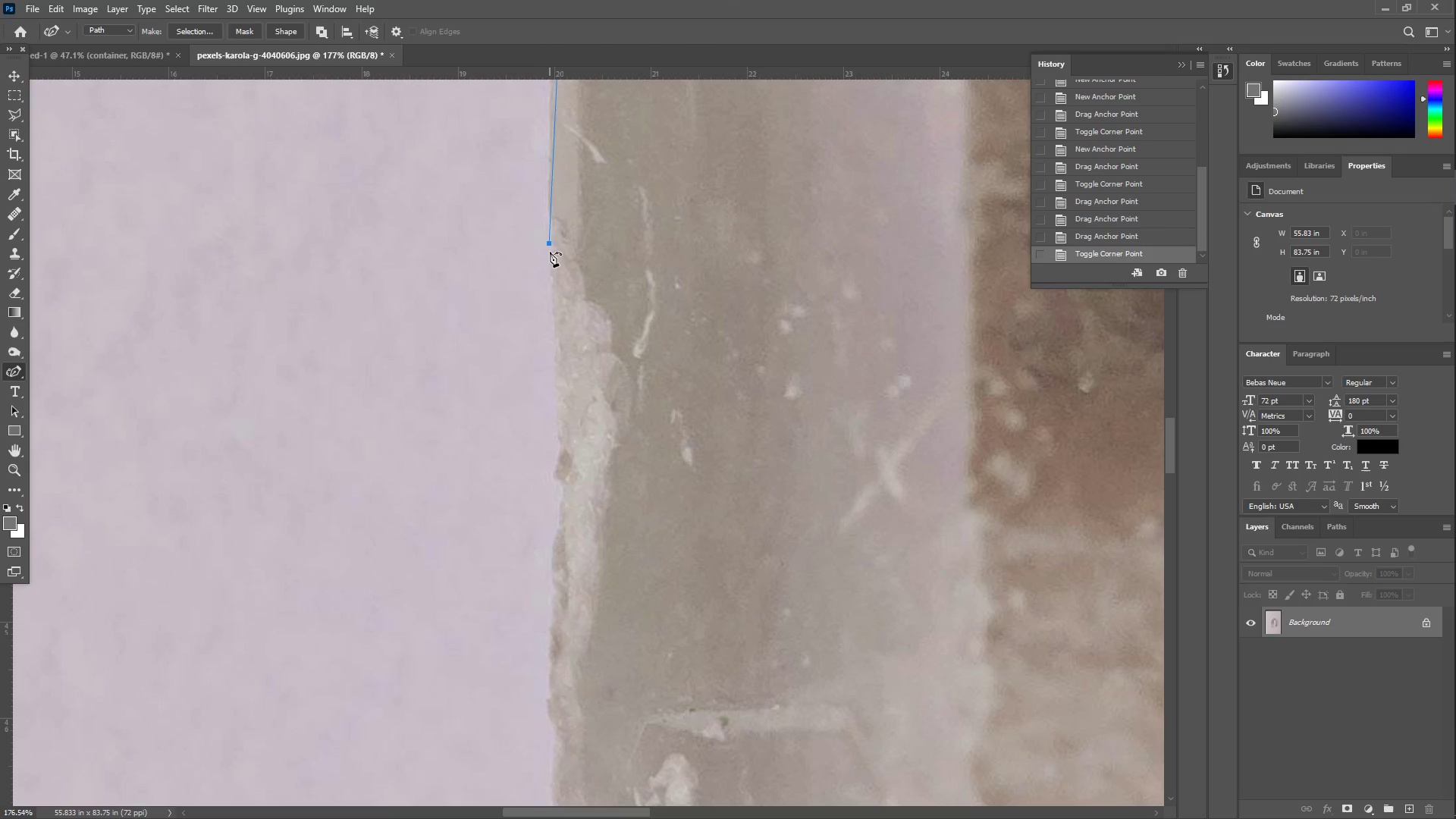 
left_click_drag(start_coordinate=[554, 294], to_coordinate=[557, 403])
 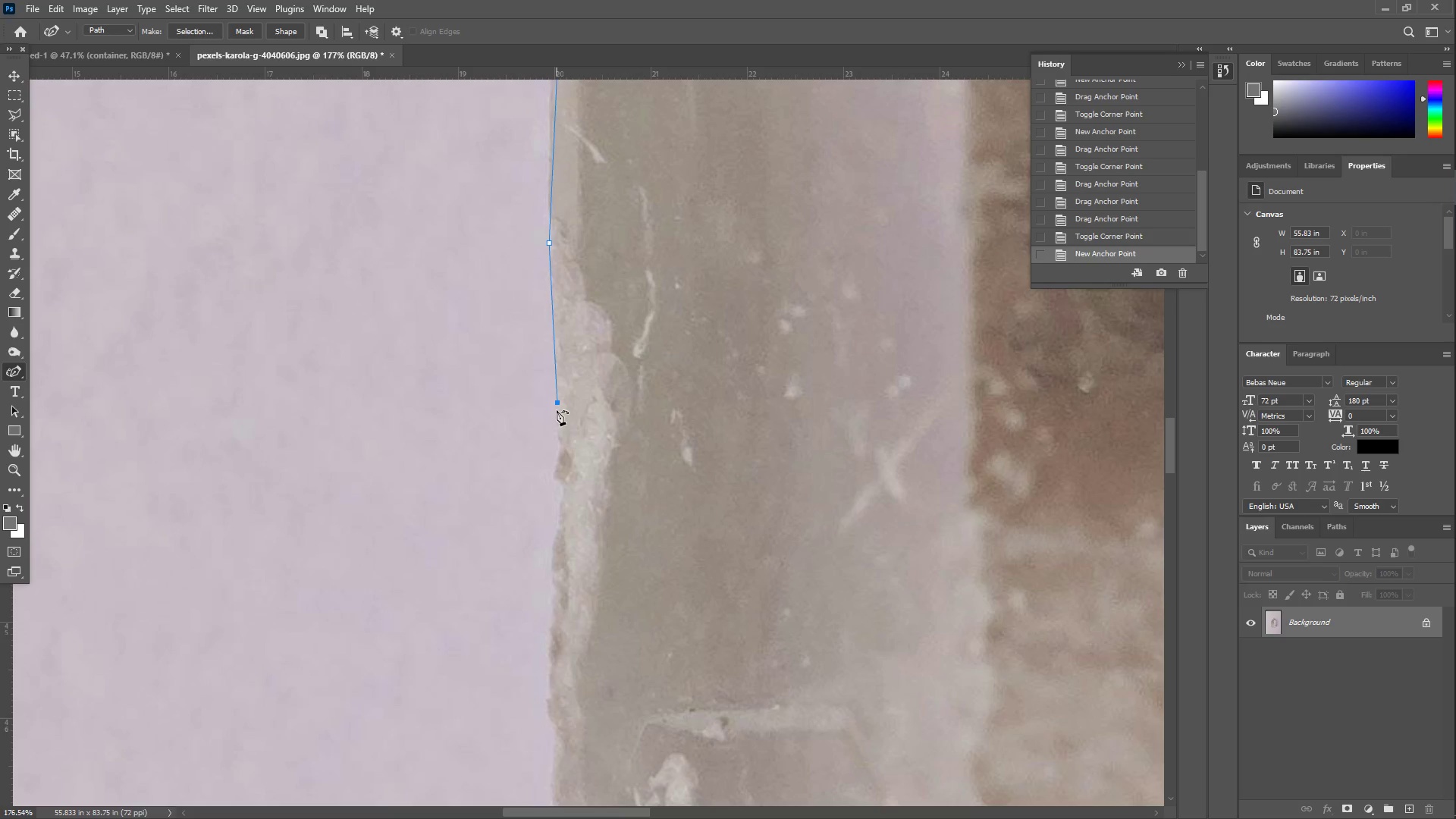 
left_click([556, 415])
 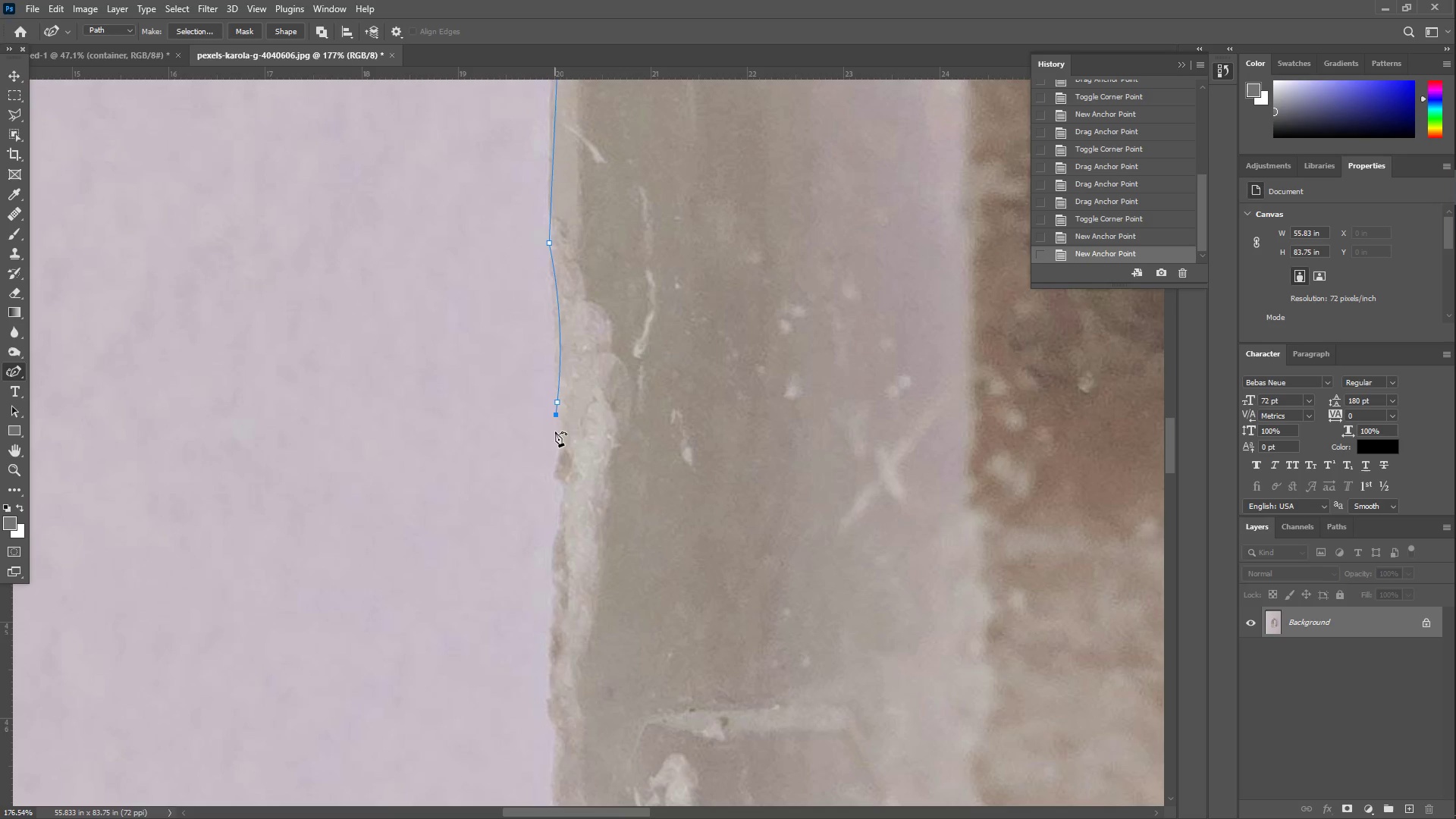 
left_click([555, 431])
 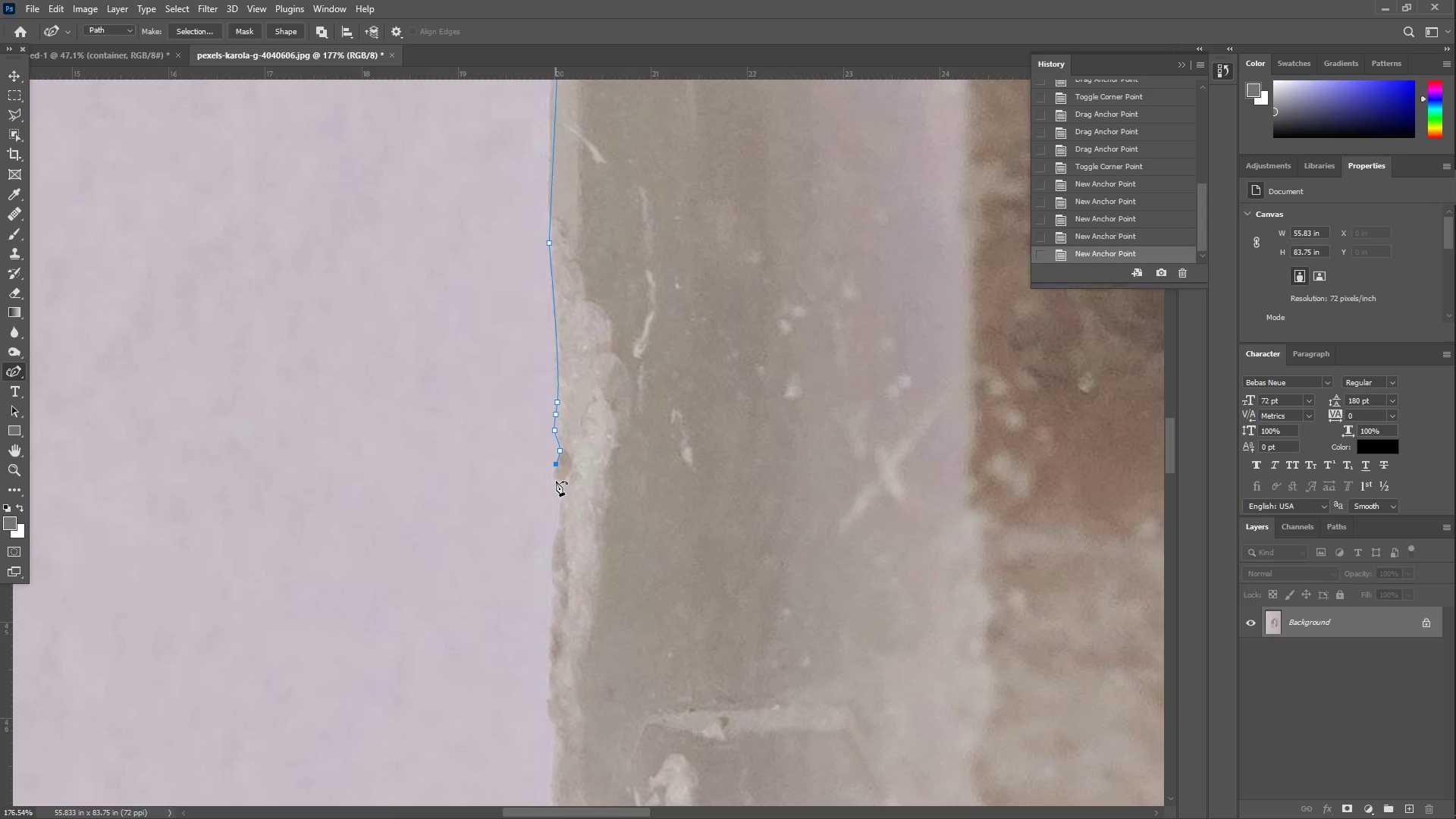 
left_click([559, 479])
 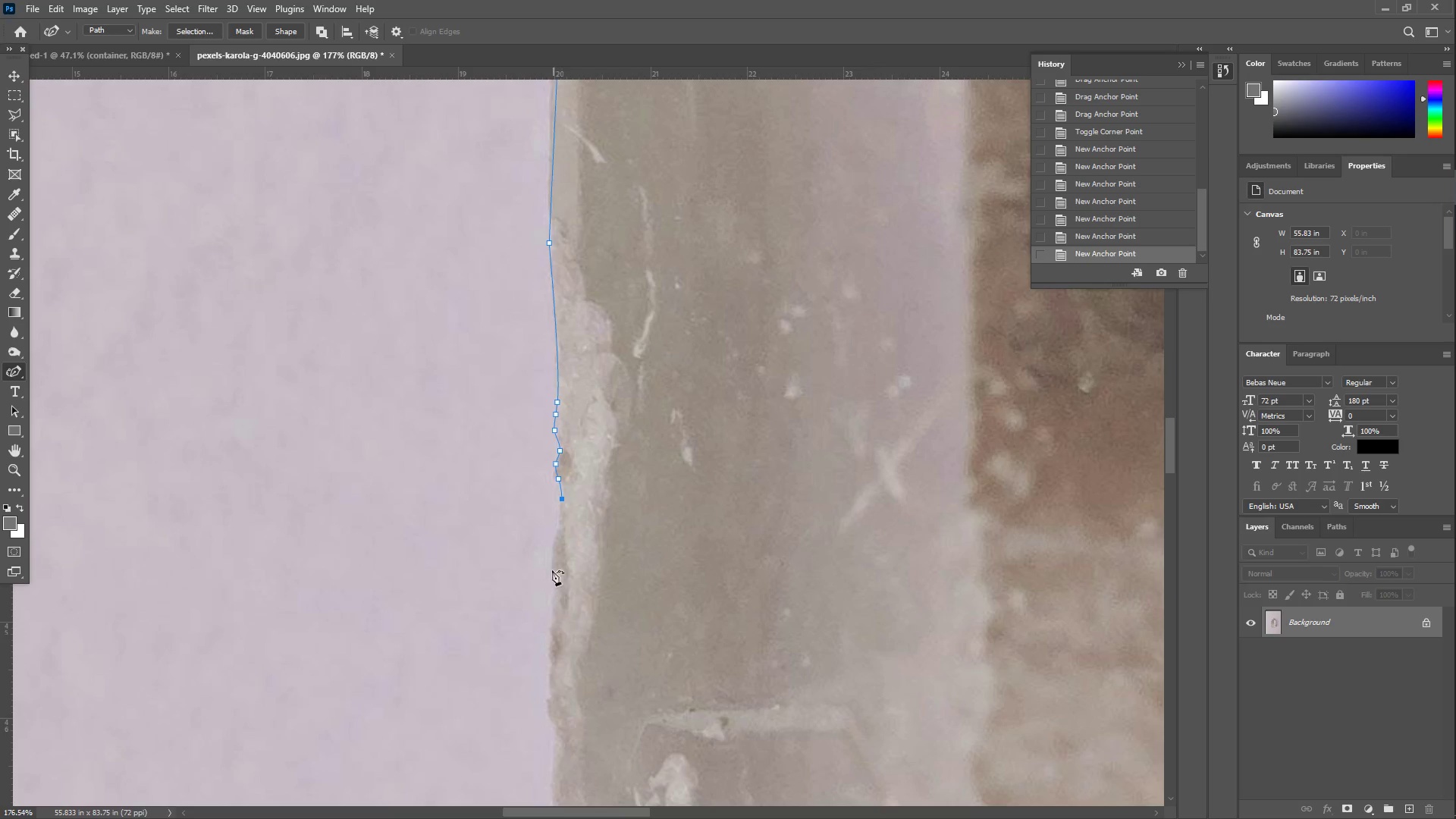 
left_click([554, 544])
 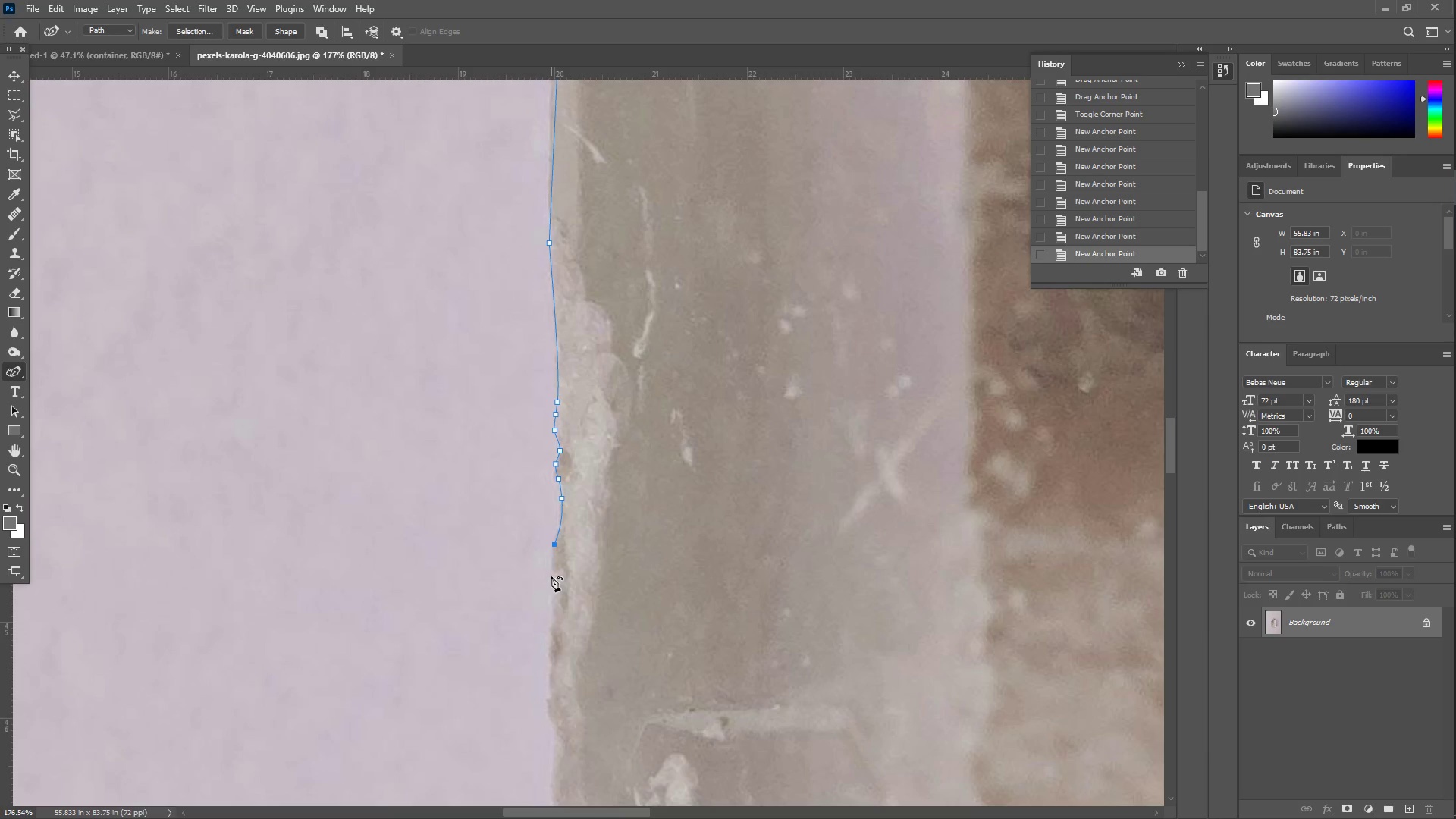 
hold_key(key=Space, duration=0.59)
 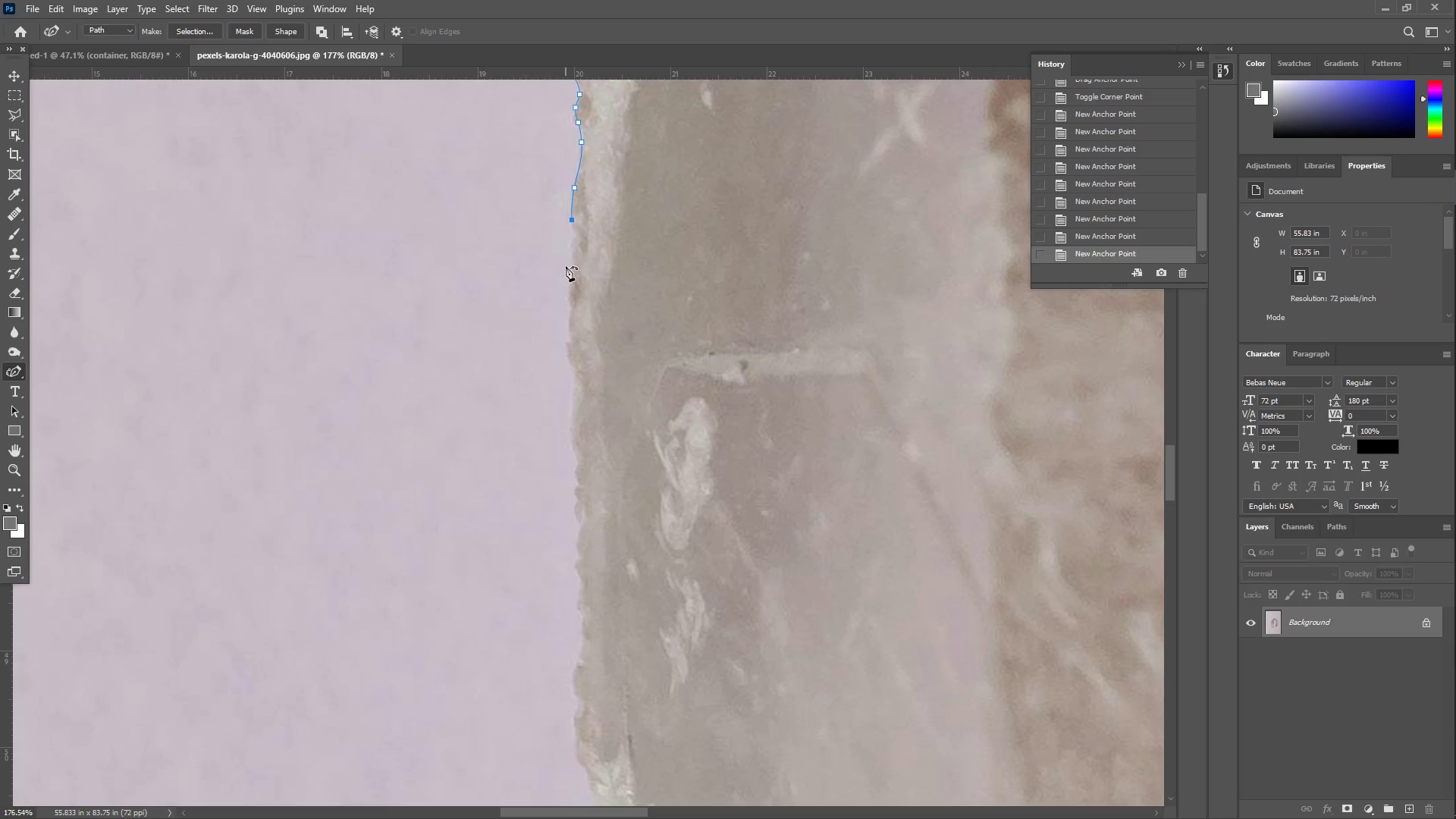 
left_click_drag(start_coordinate=[593, 632], to_coordinate=[613, 276])
 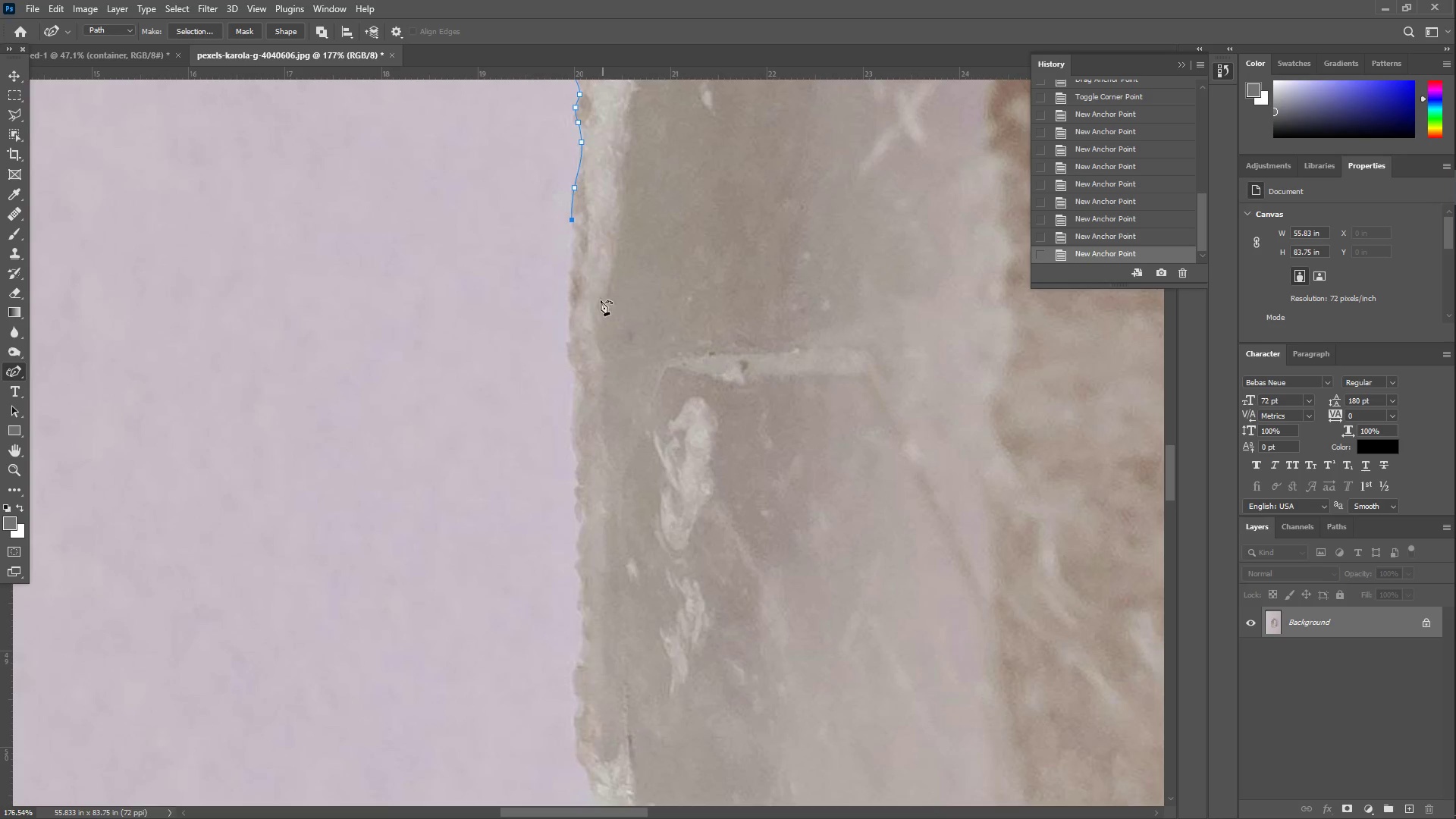 
hold_key(key=Space, duration=6.73)
 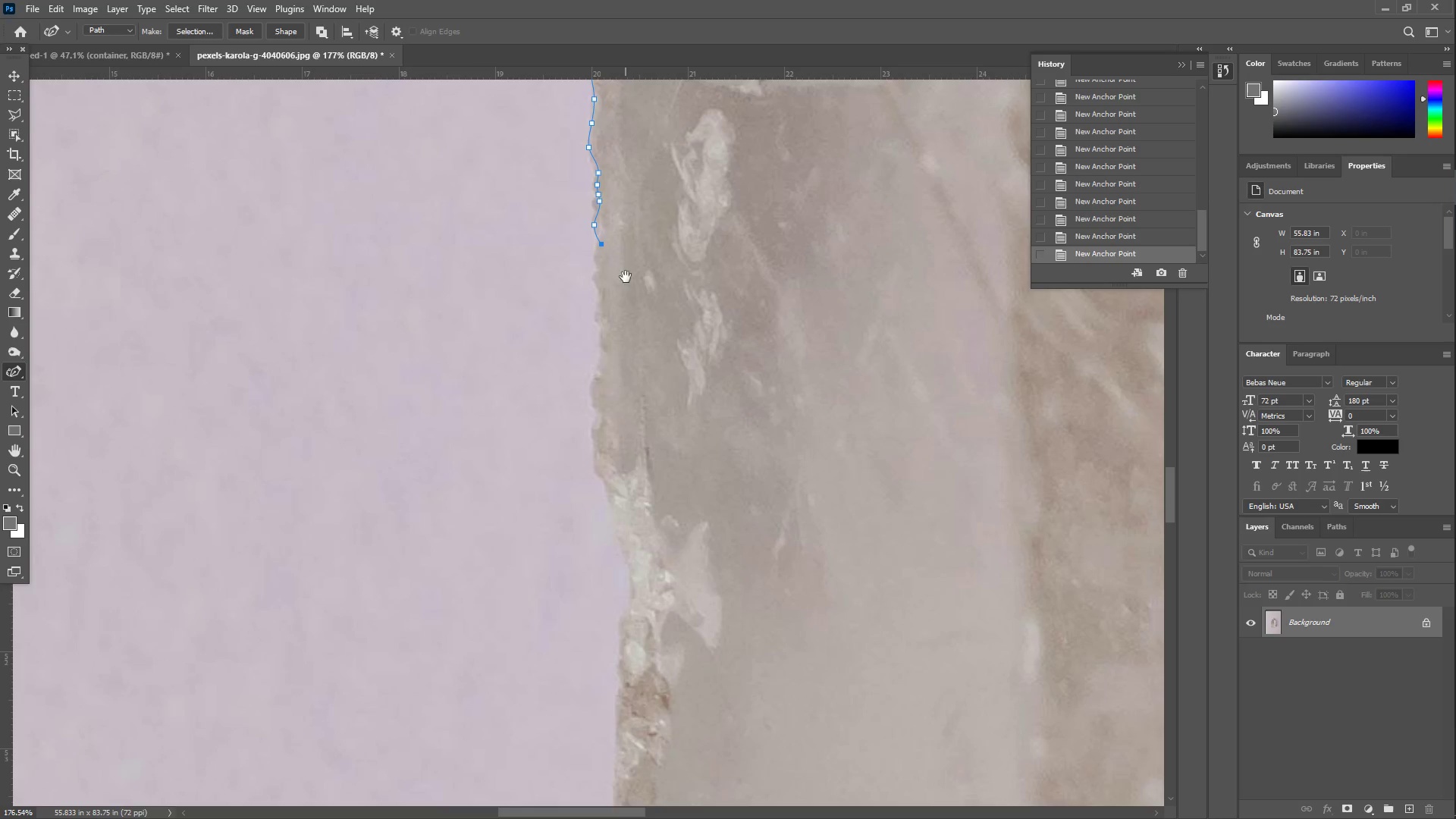 
left_click([571, 267])
 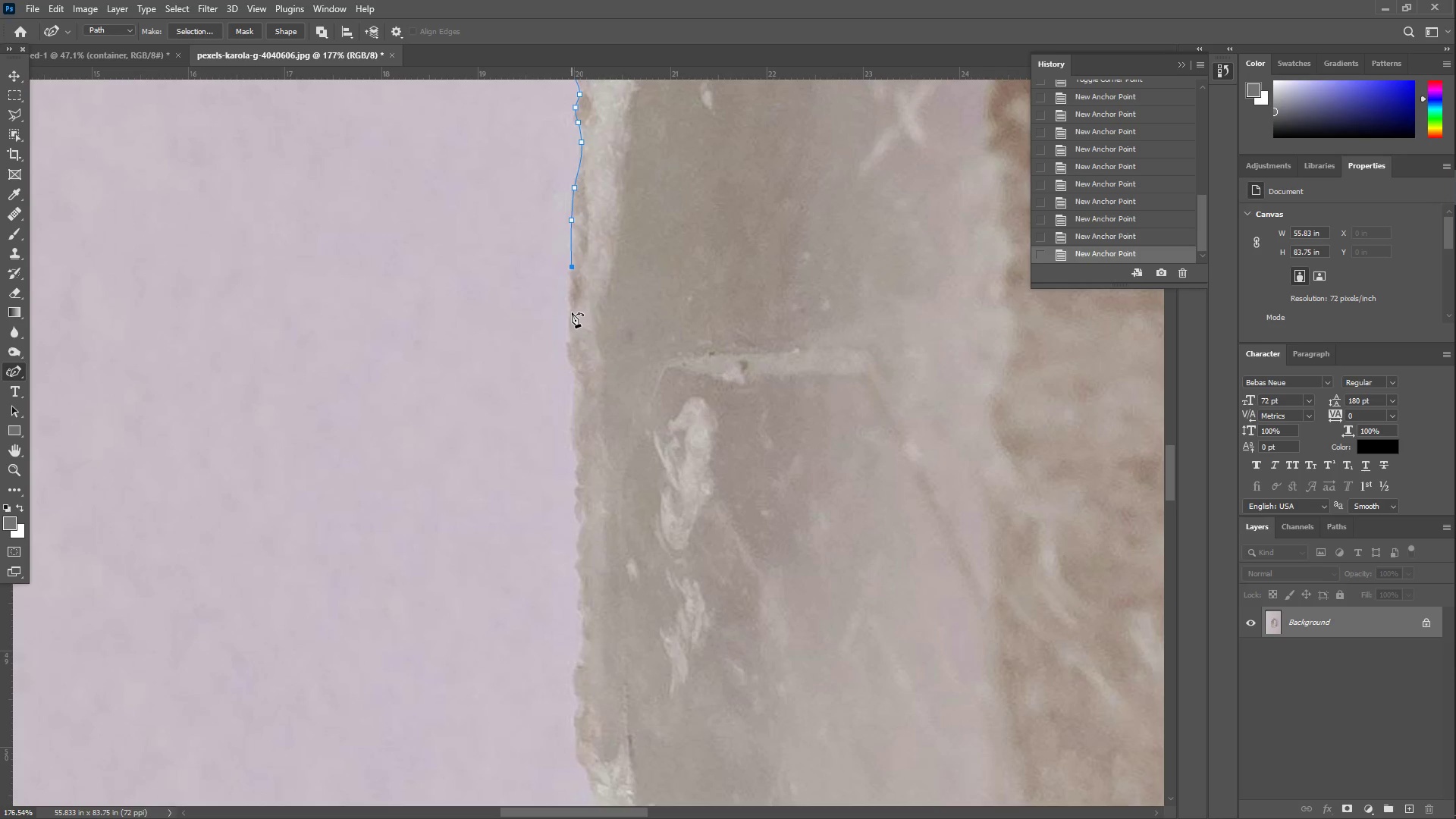 
double_click([573, 362])
 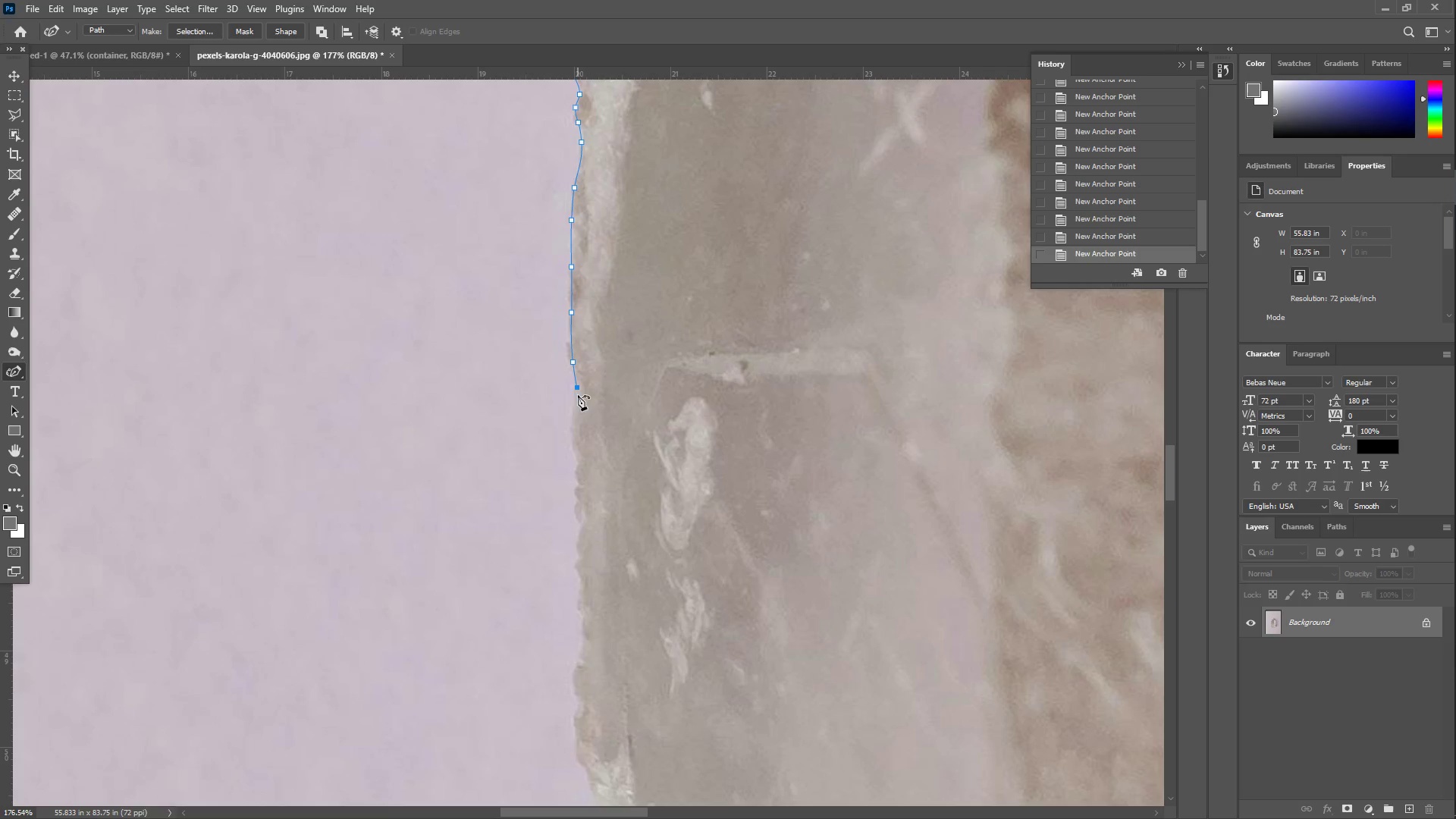 
triple_click([574, 412])
 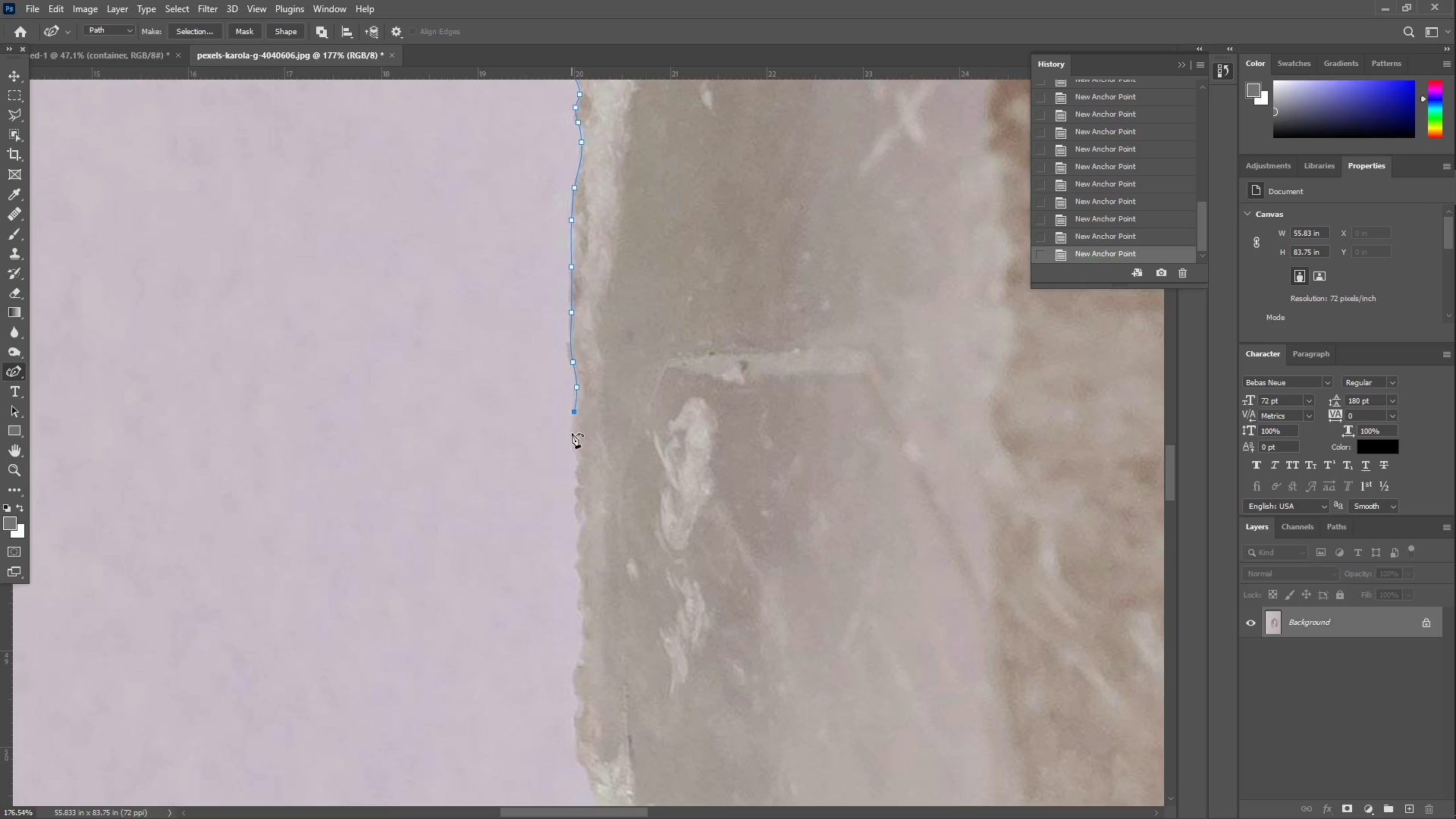 
triple_click([572, 436])
 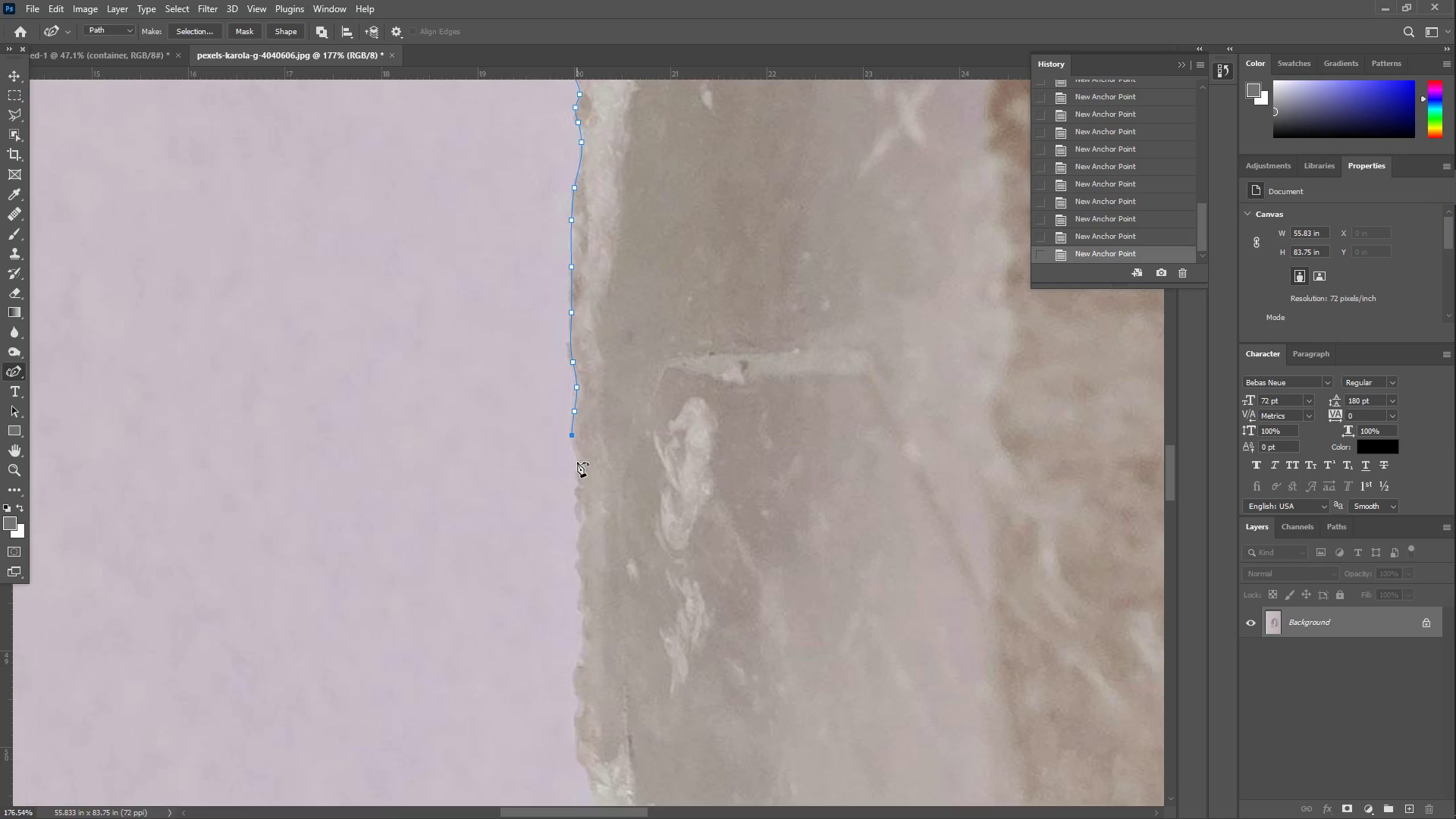 
left_click([582, 462])
 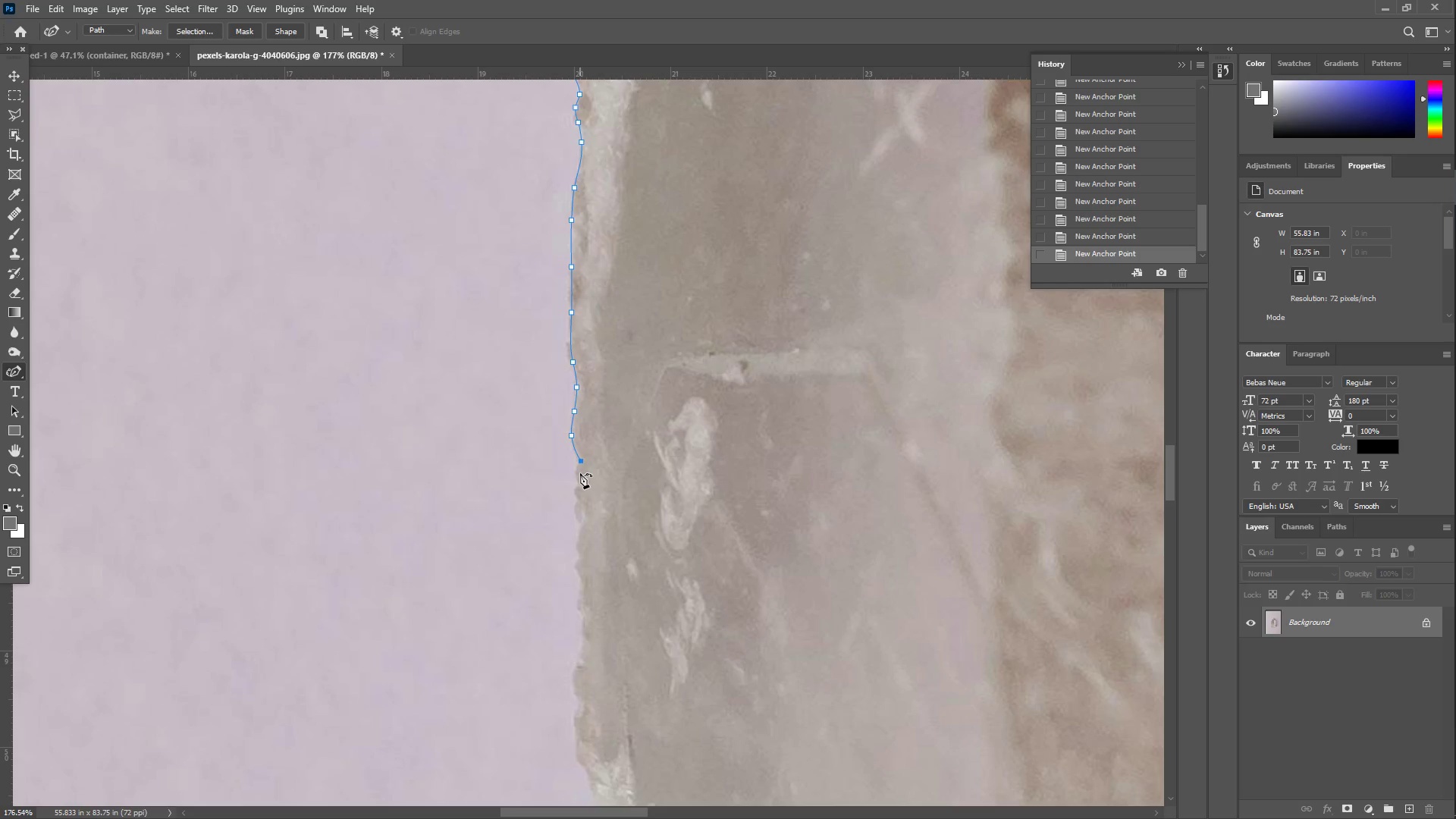 
left_click([579, 473])
 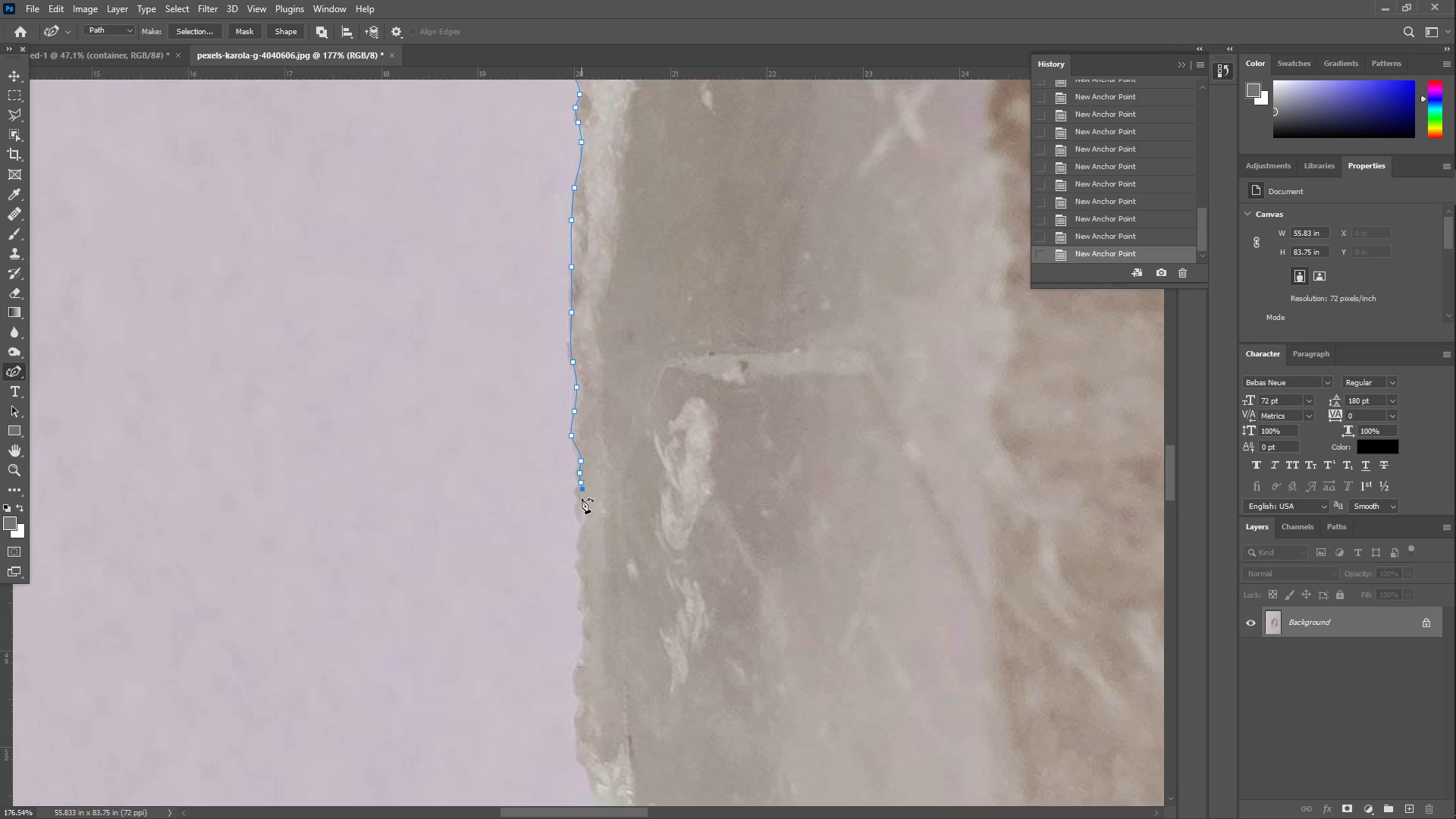 
triple_click([577, 514])
 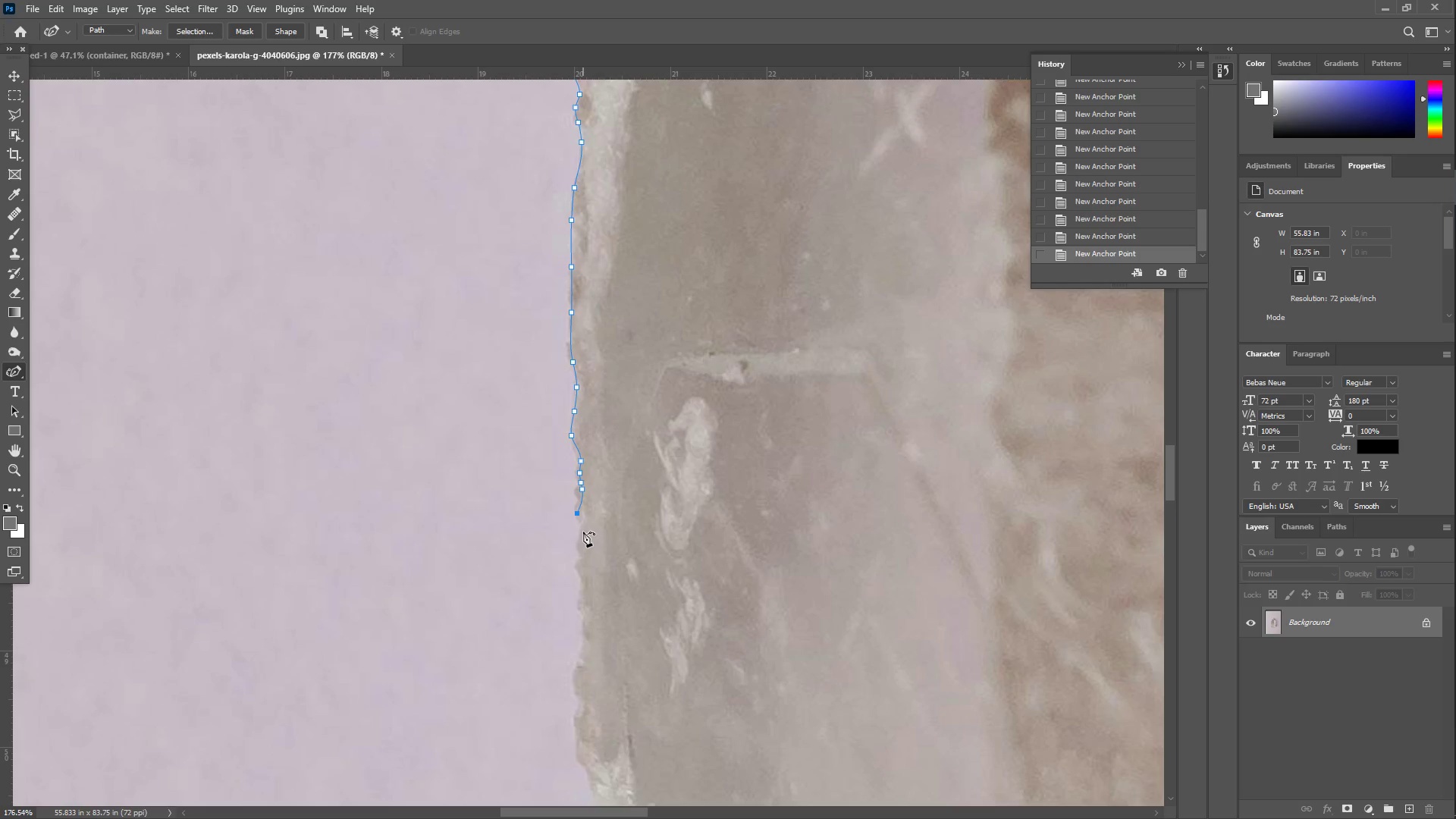 
left_click([583, 532])
 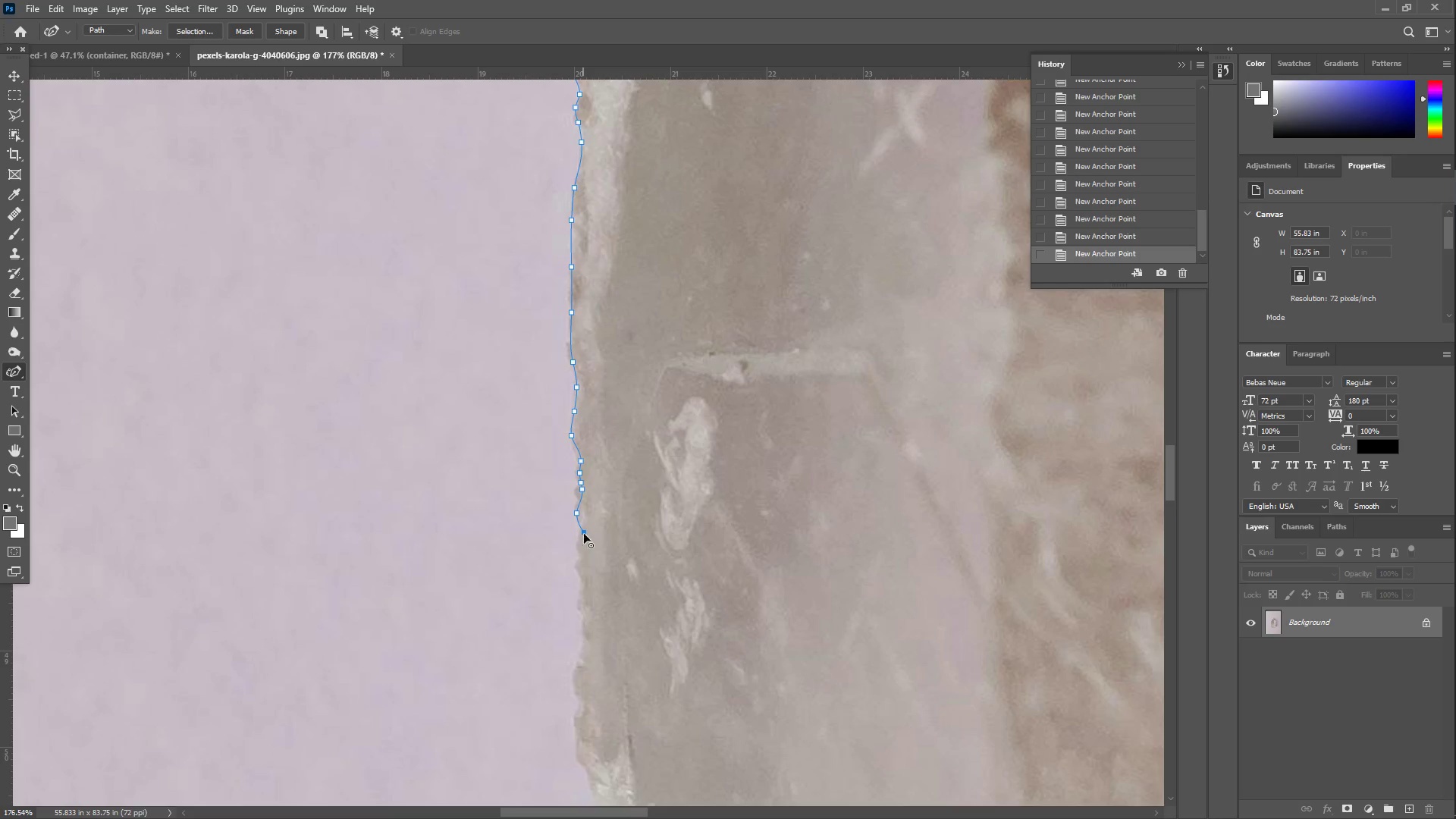 
hold_key(key=Space, duration=0.61)
 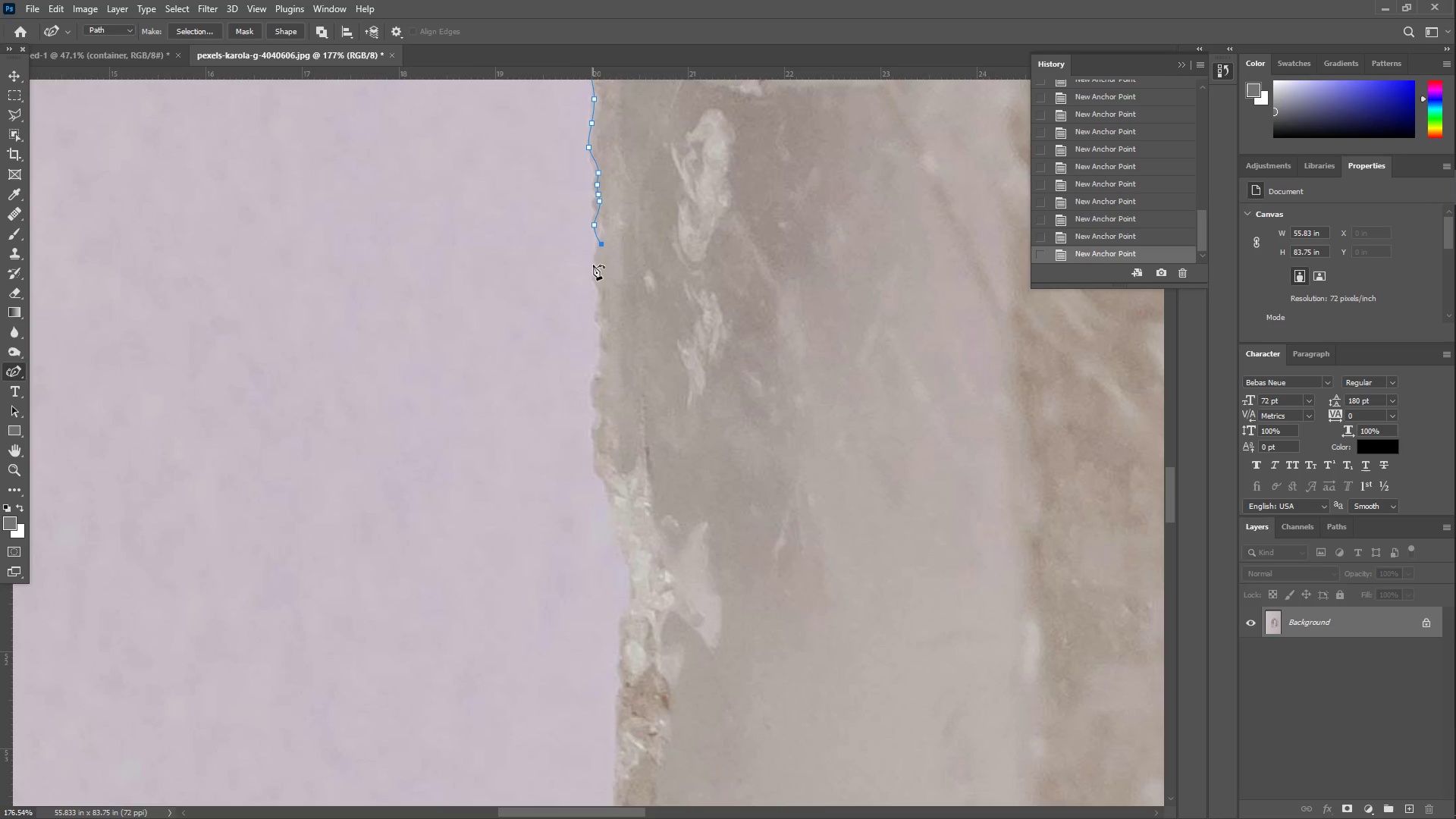 
left_click_drag(start_coordinate=[608, 565], to_coordinate=[626, 277])
 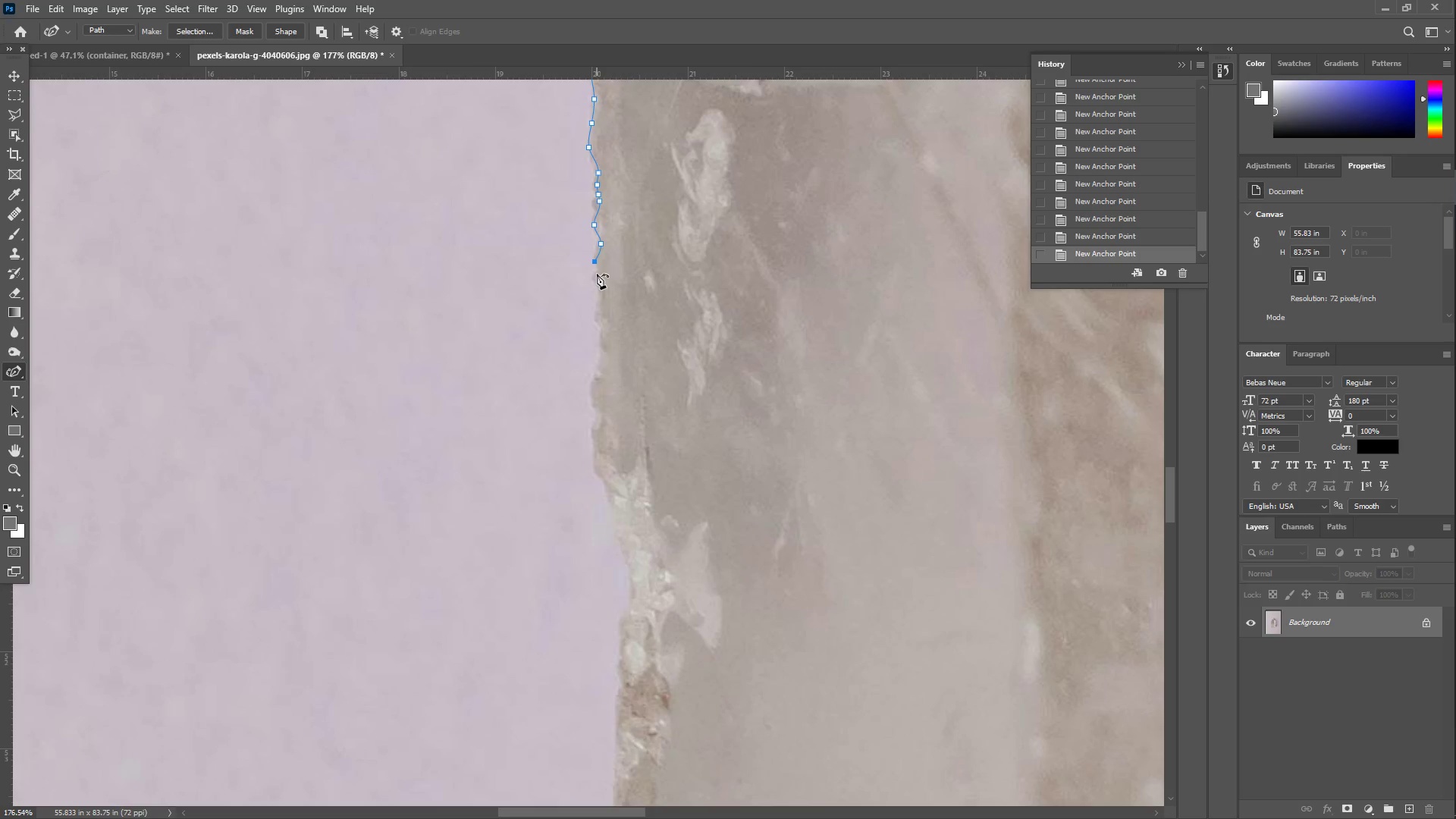 
double_click([598, 281])
 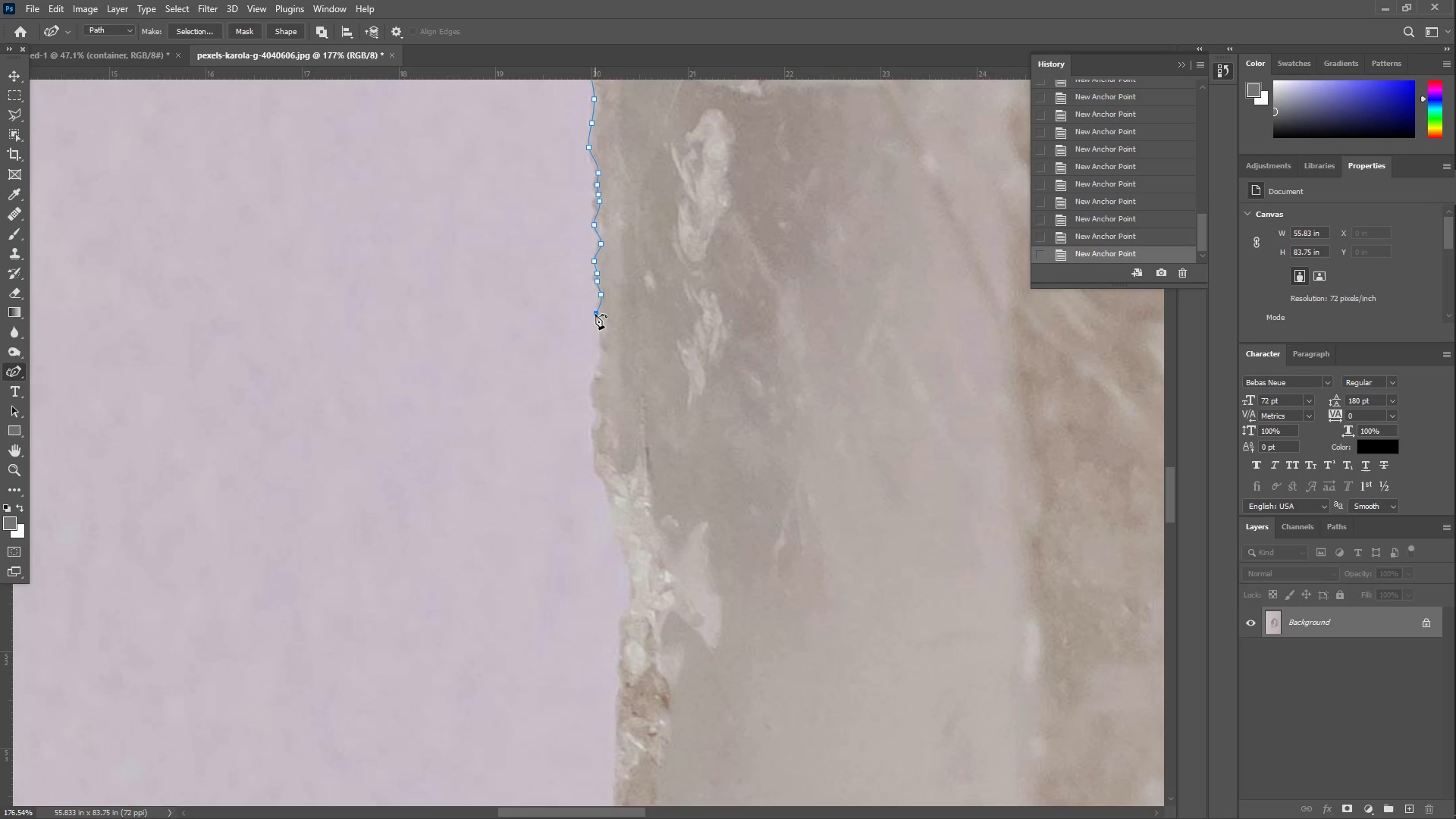 
double_click([599, 324])
 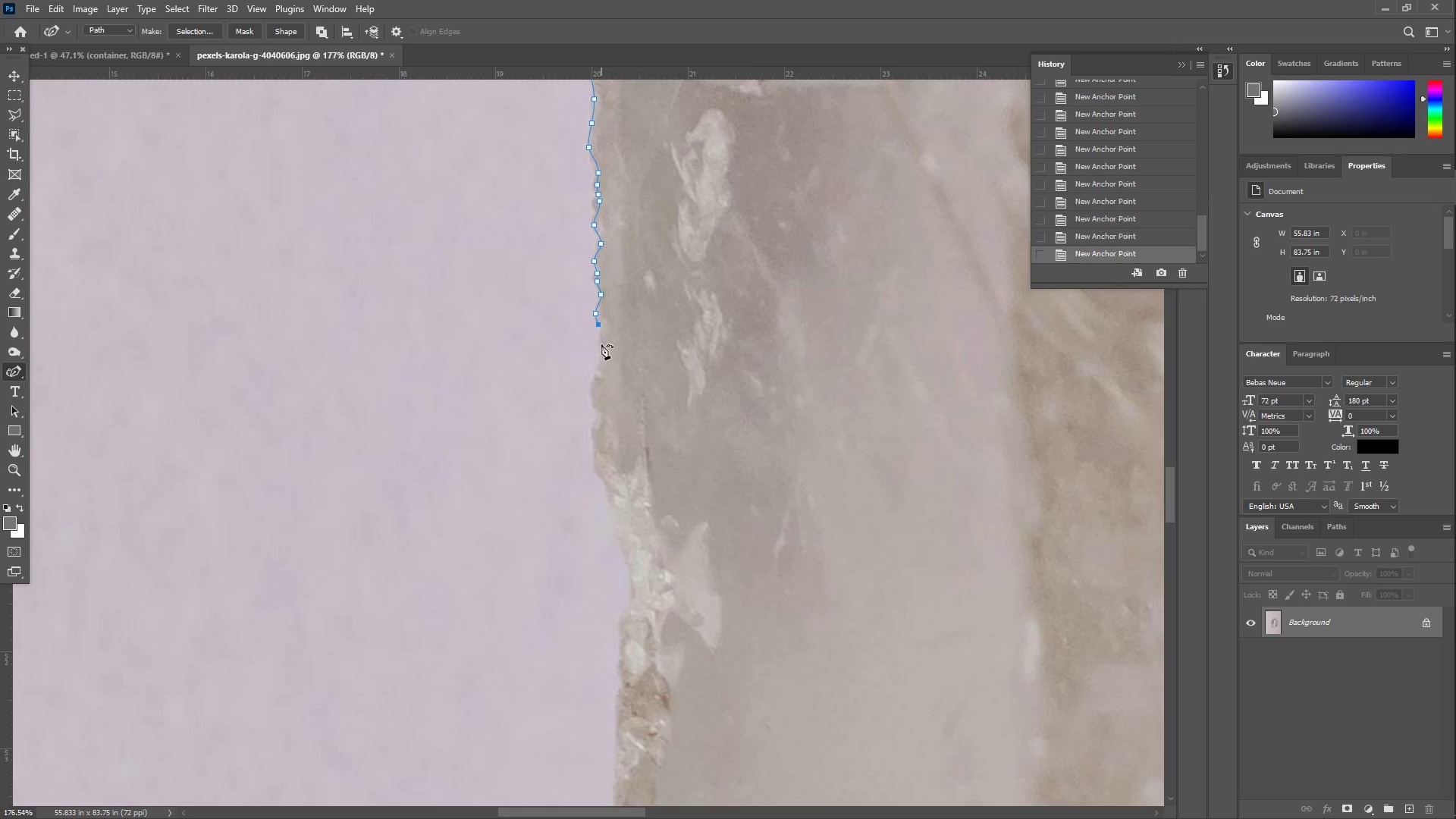 
left_click([601, 344])
 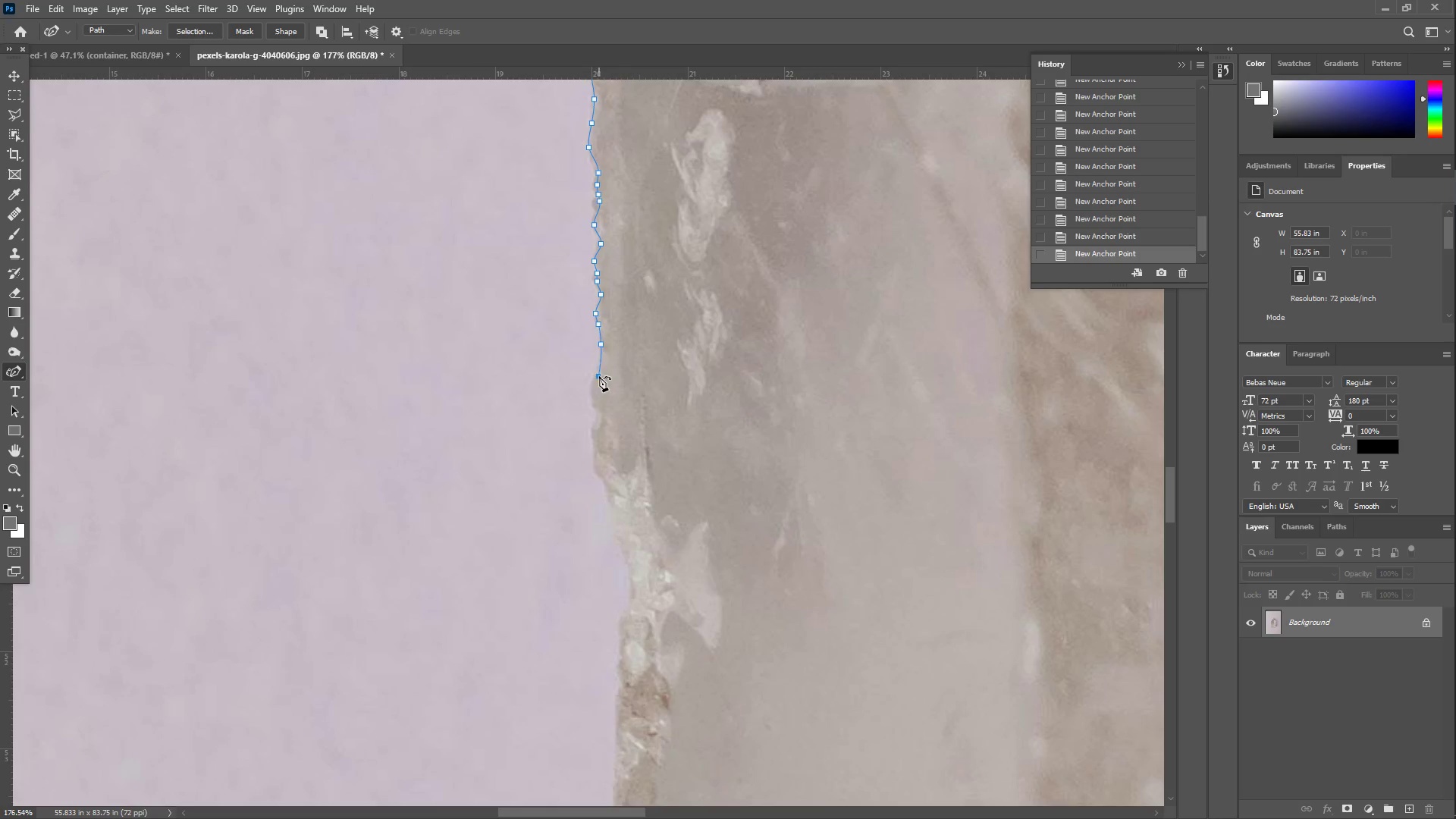 
double_click([592, 390])
 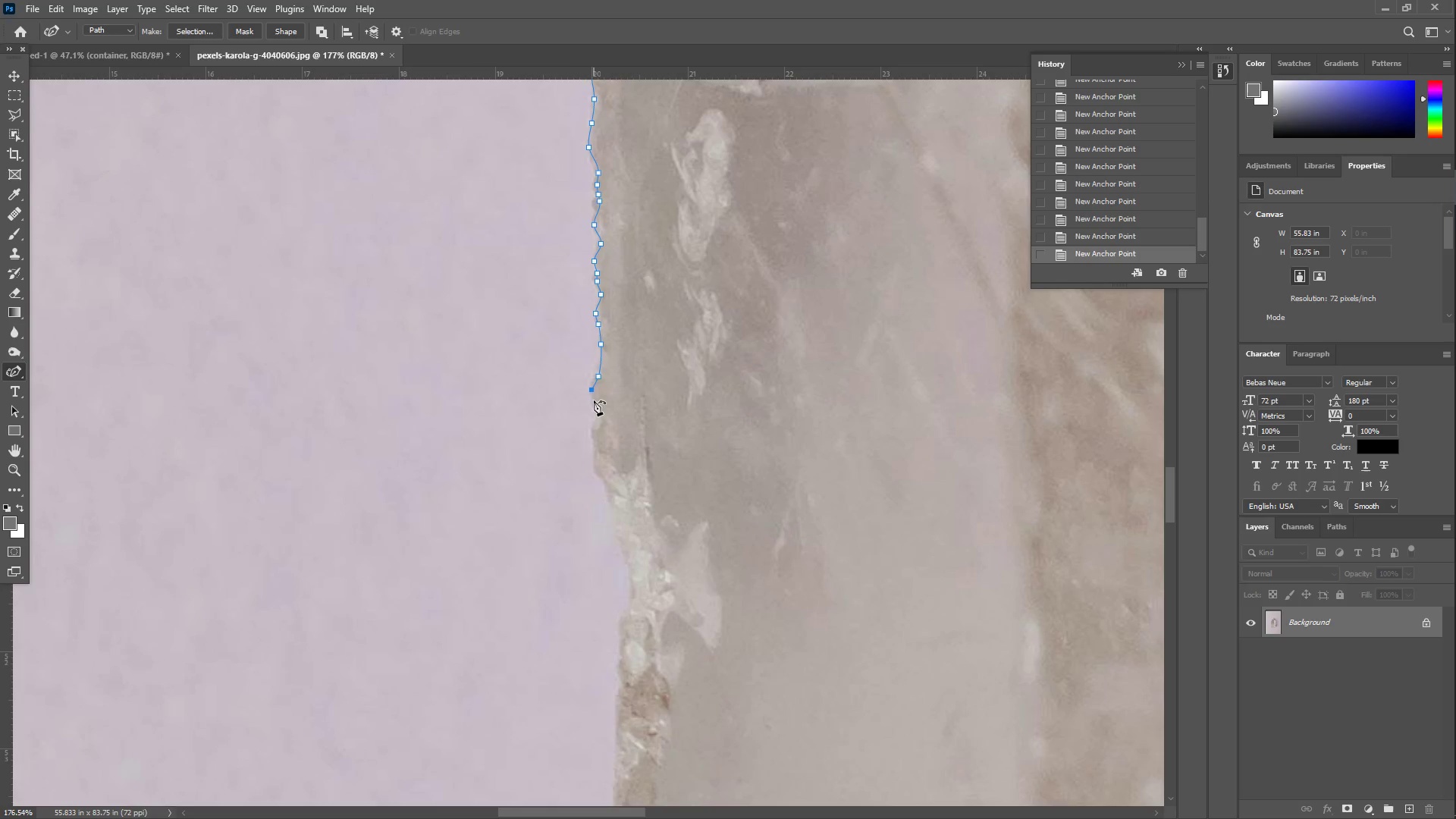 
triple_click([595, 404])
 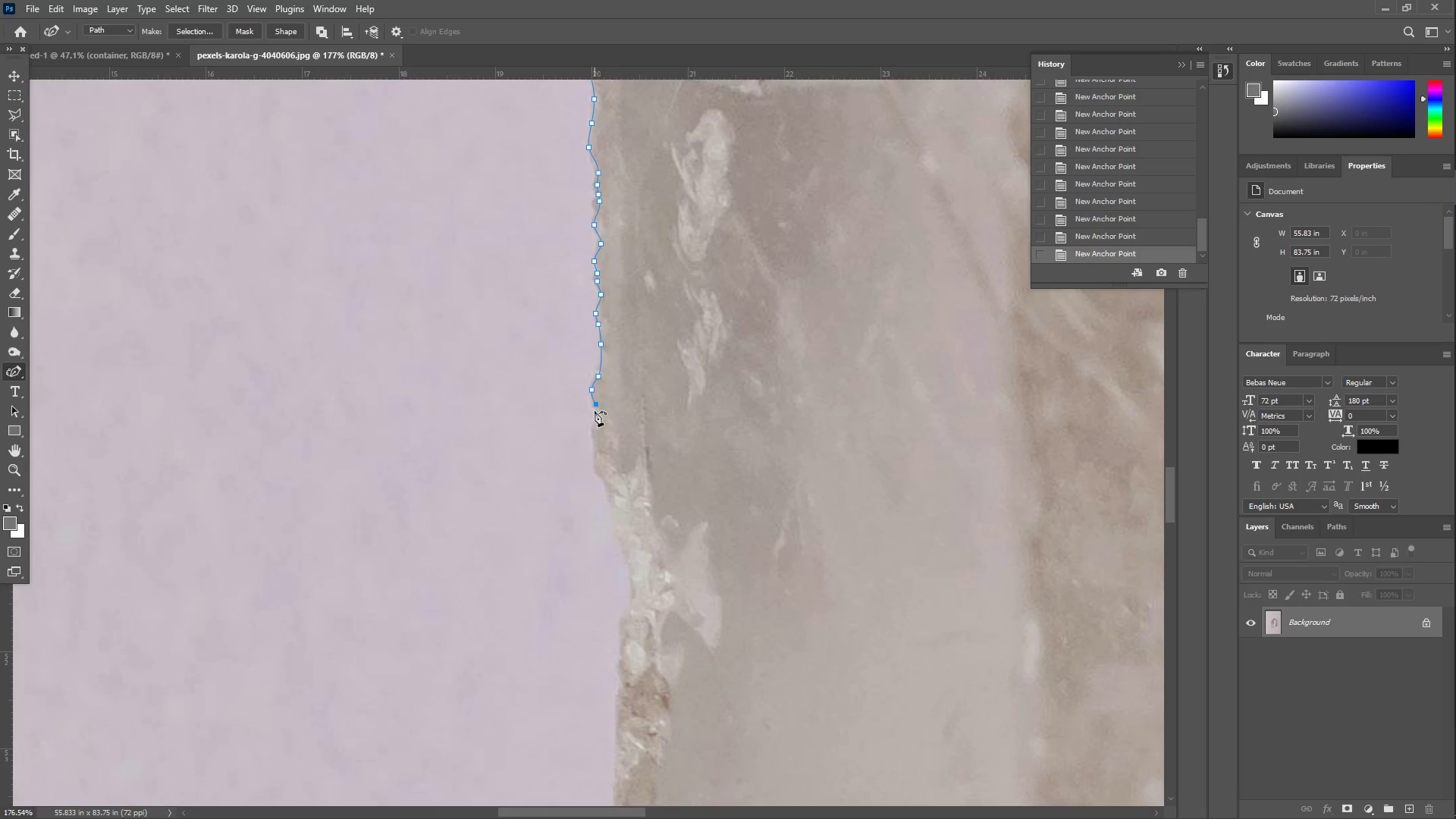 
triple_click([595, 411])
 